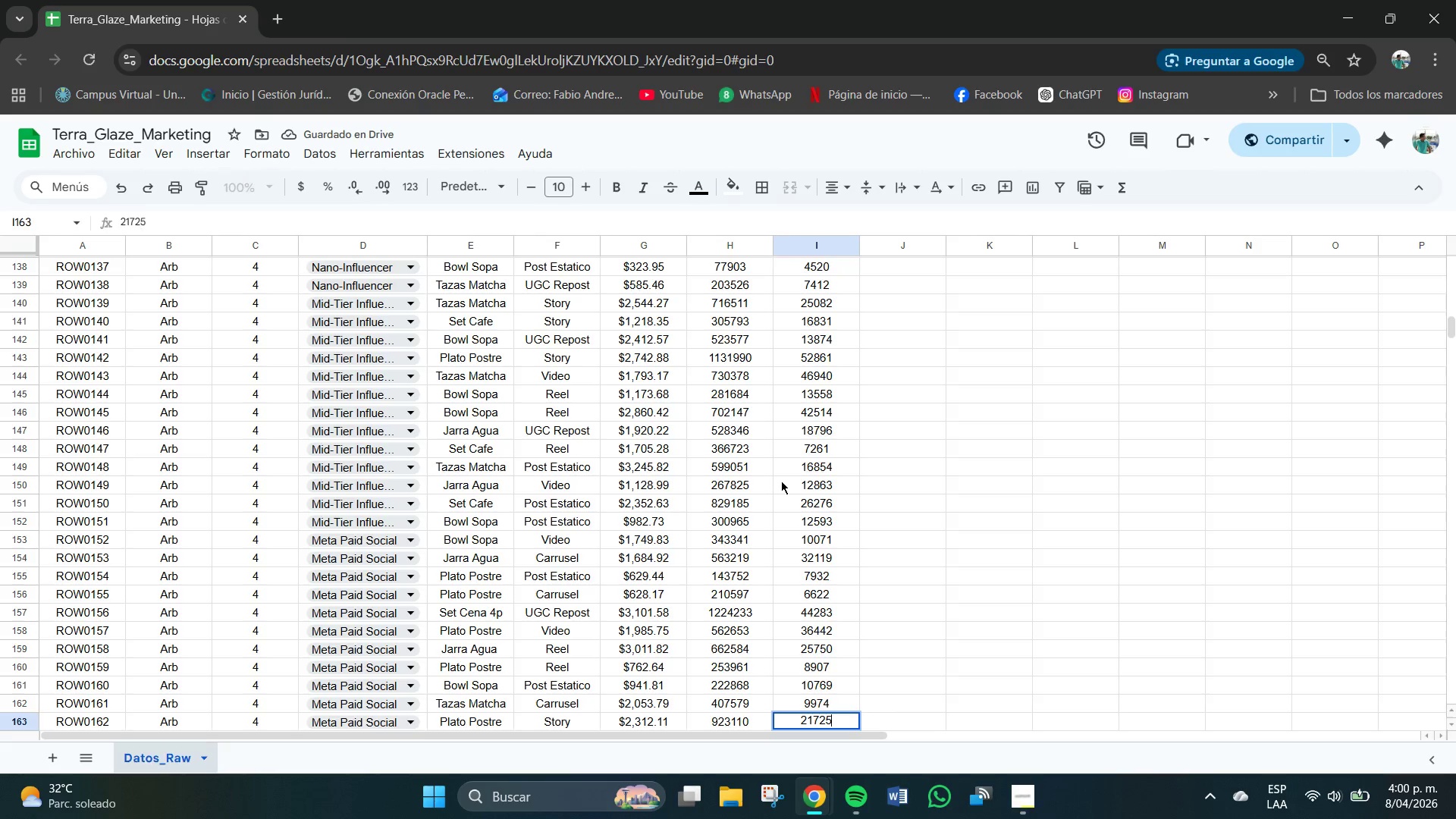 
key(NumpadEnter)
 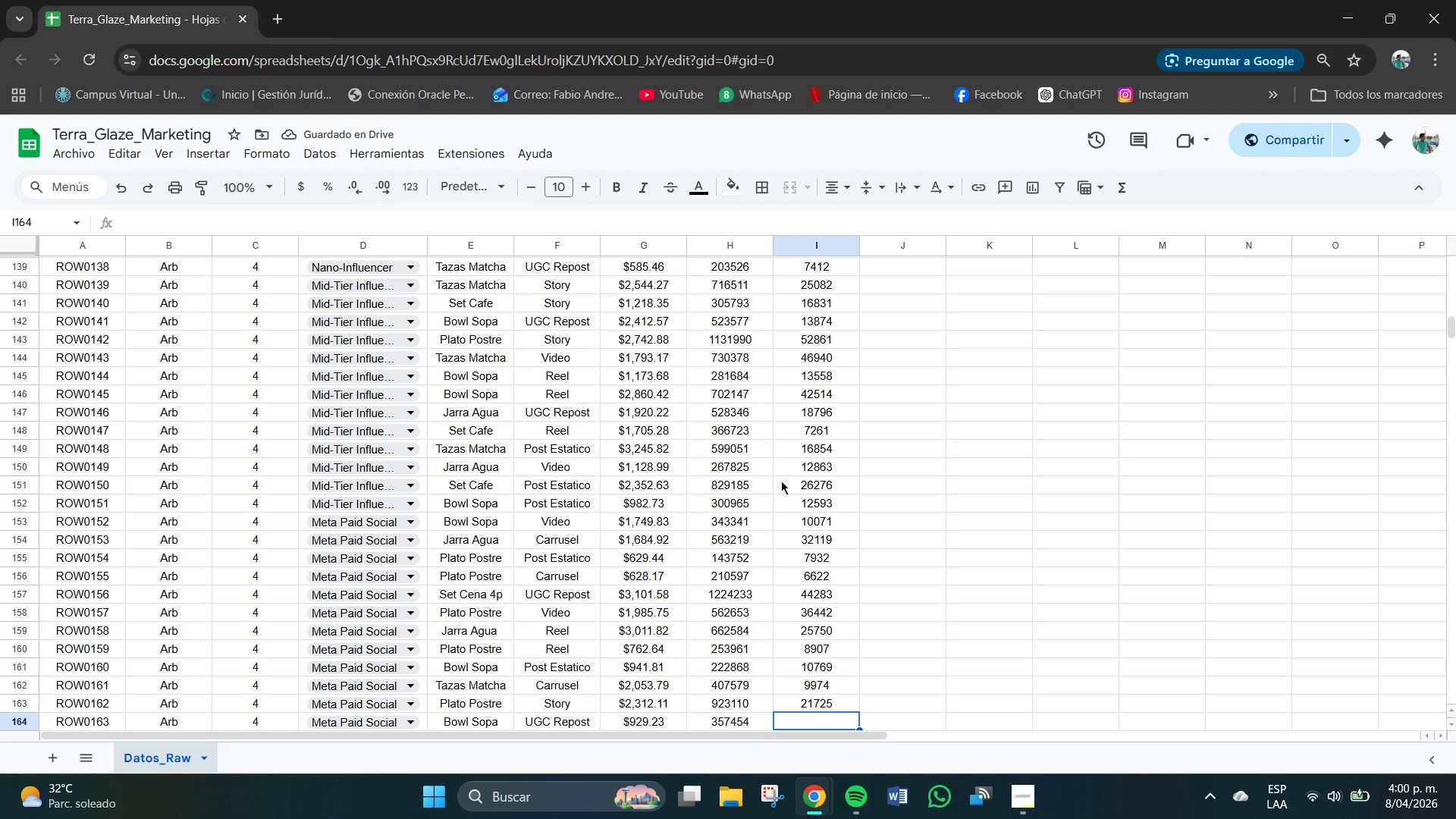 
key(Numpad1)
 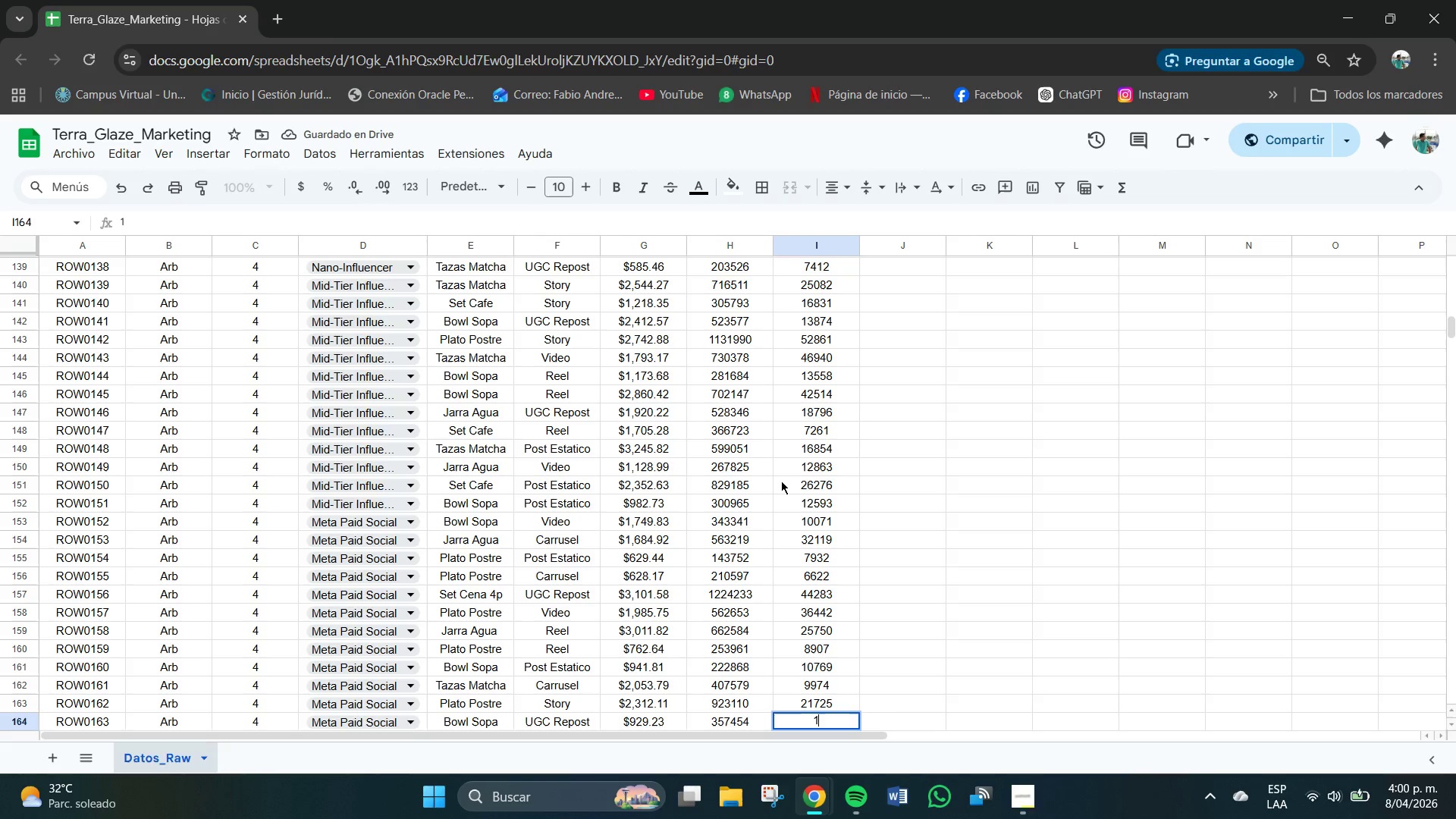 
key(Numpad4)
 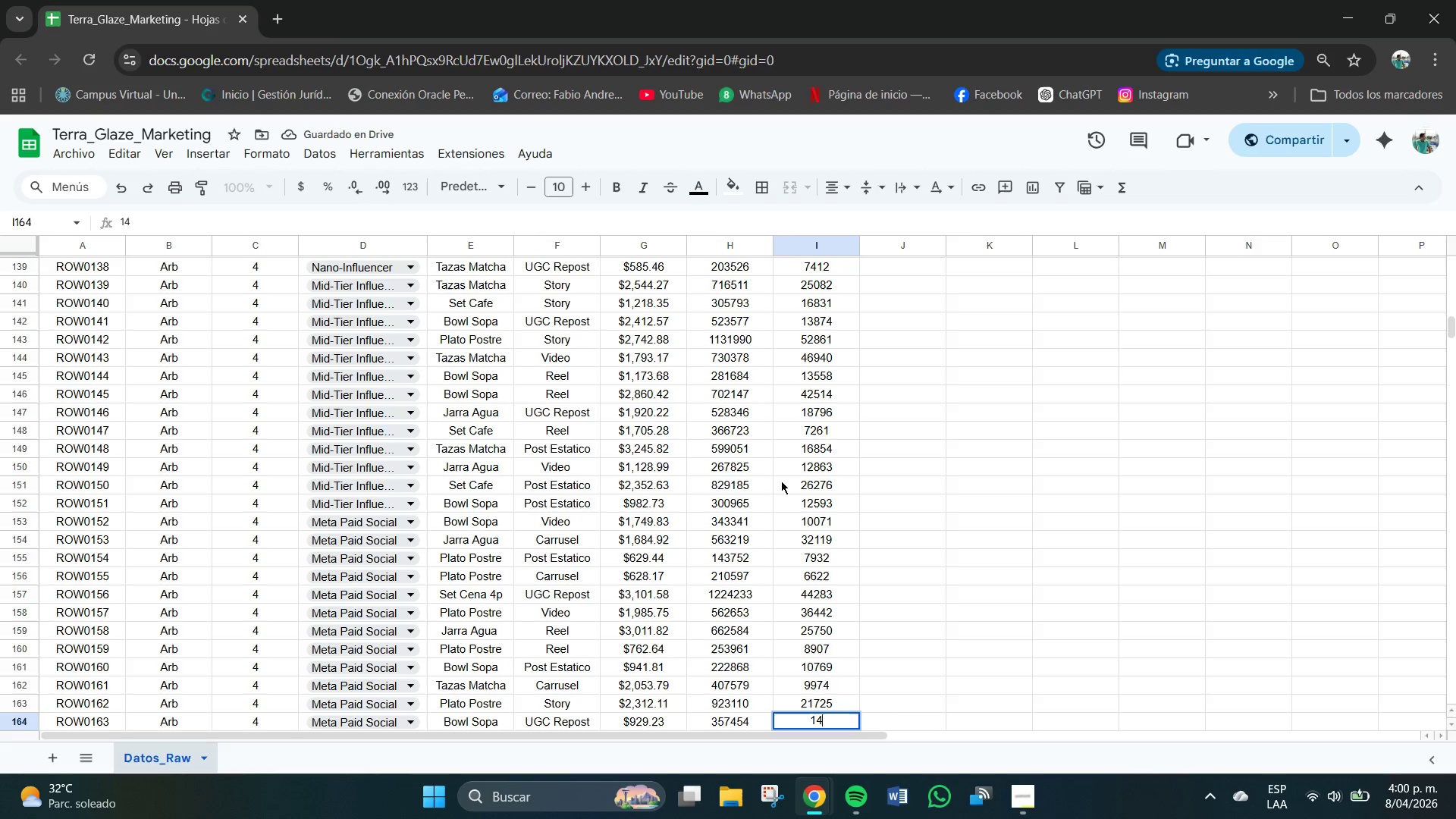 
key(Numpad0)
 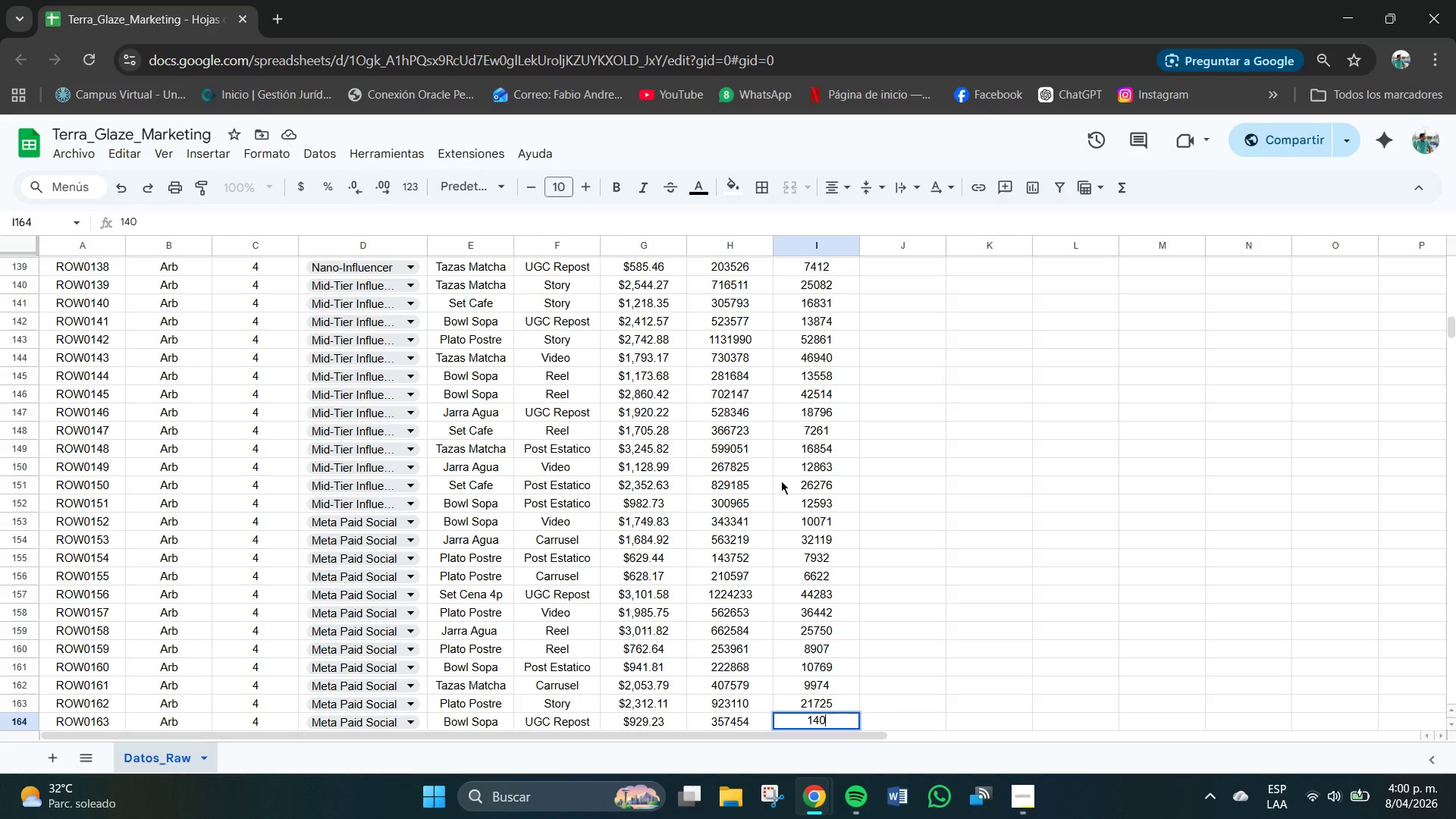 
key(Numpad2)
 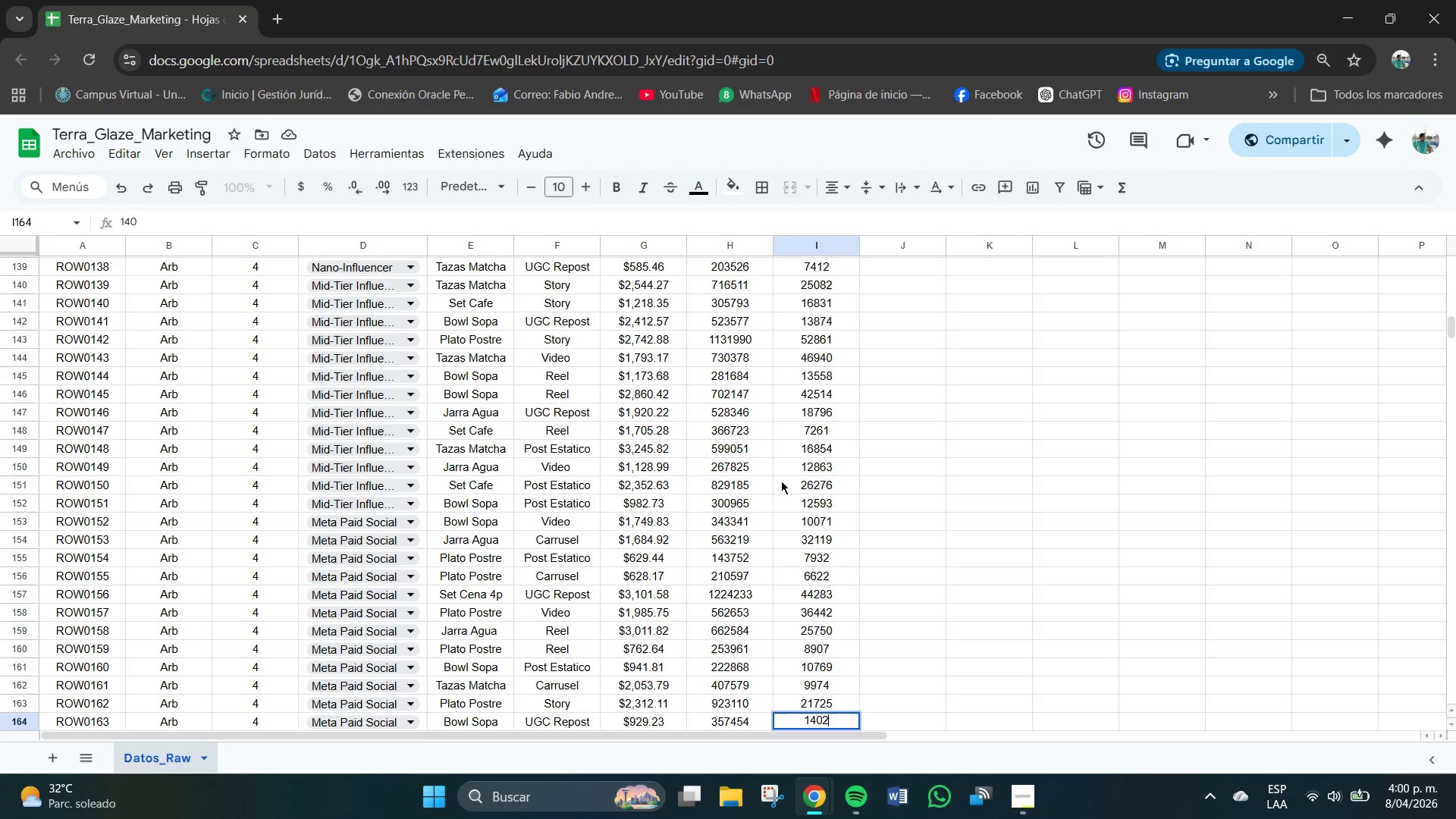 
key(Numpad8)
 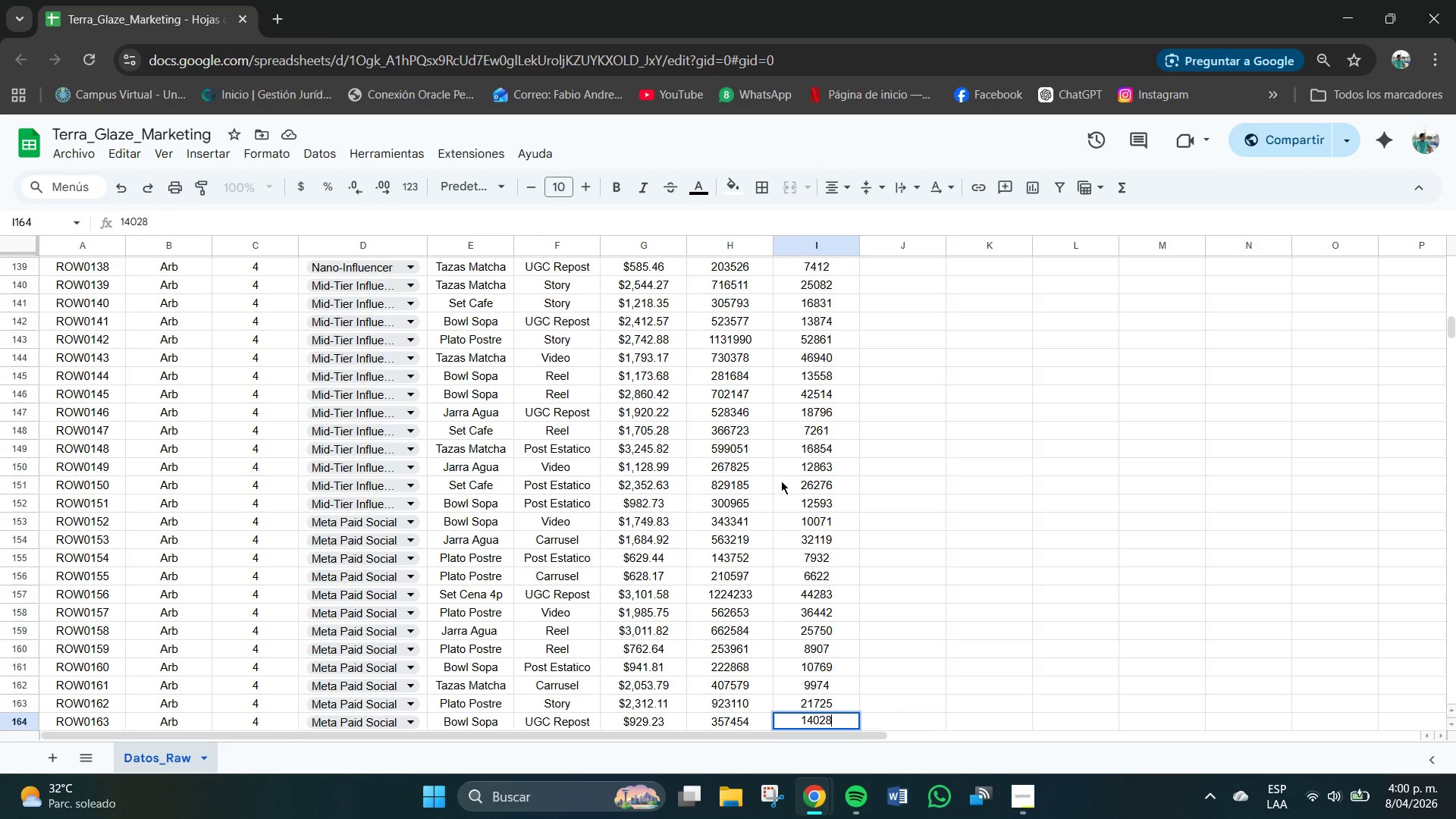 
key(NumpadEnter)
 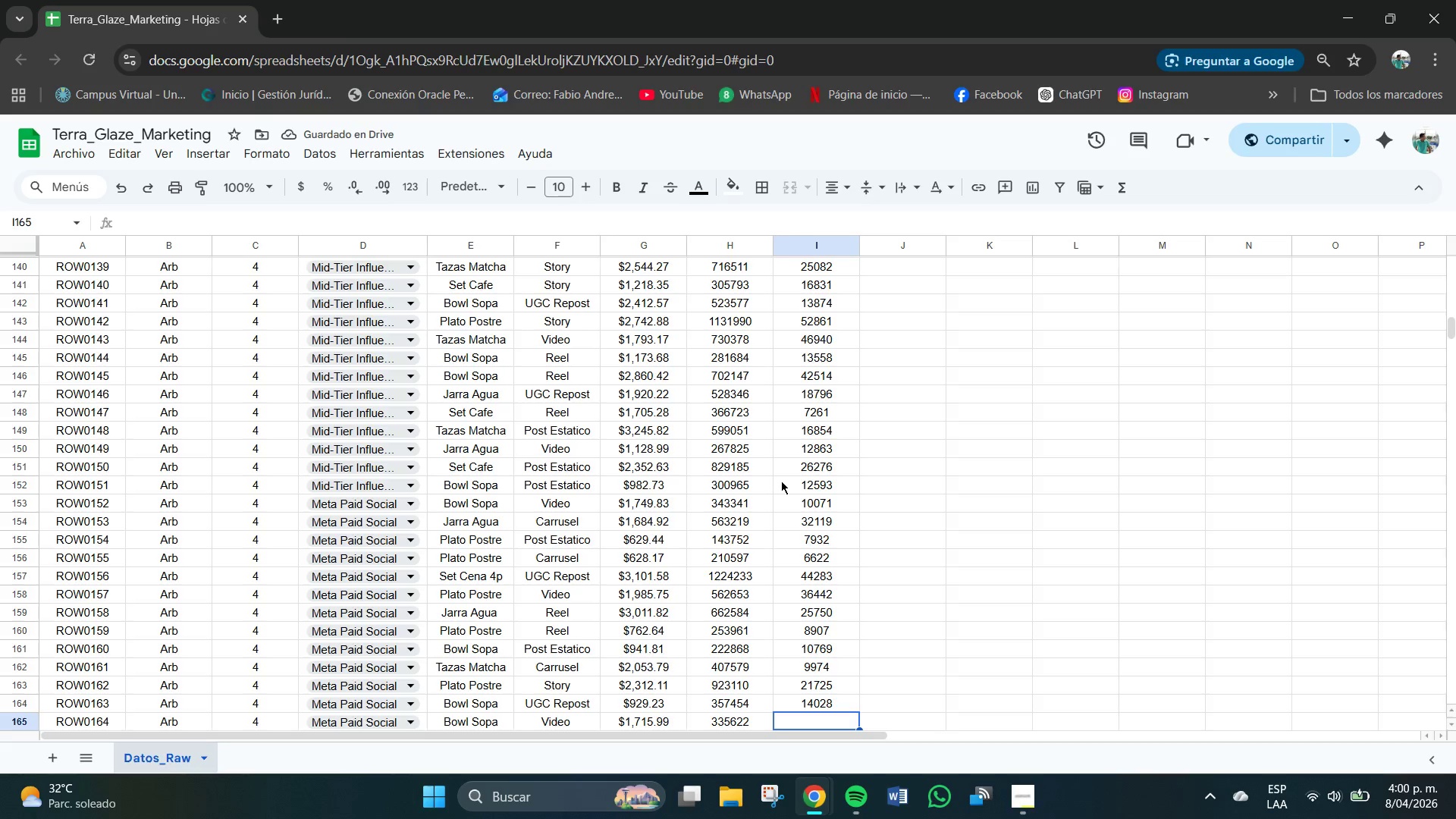 
key(Numpad1)
 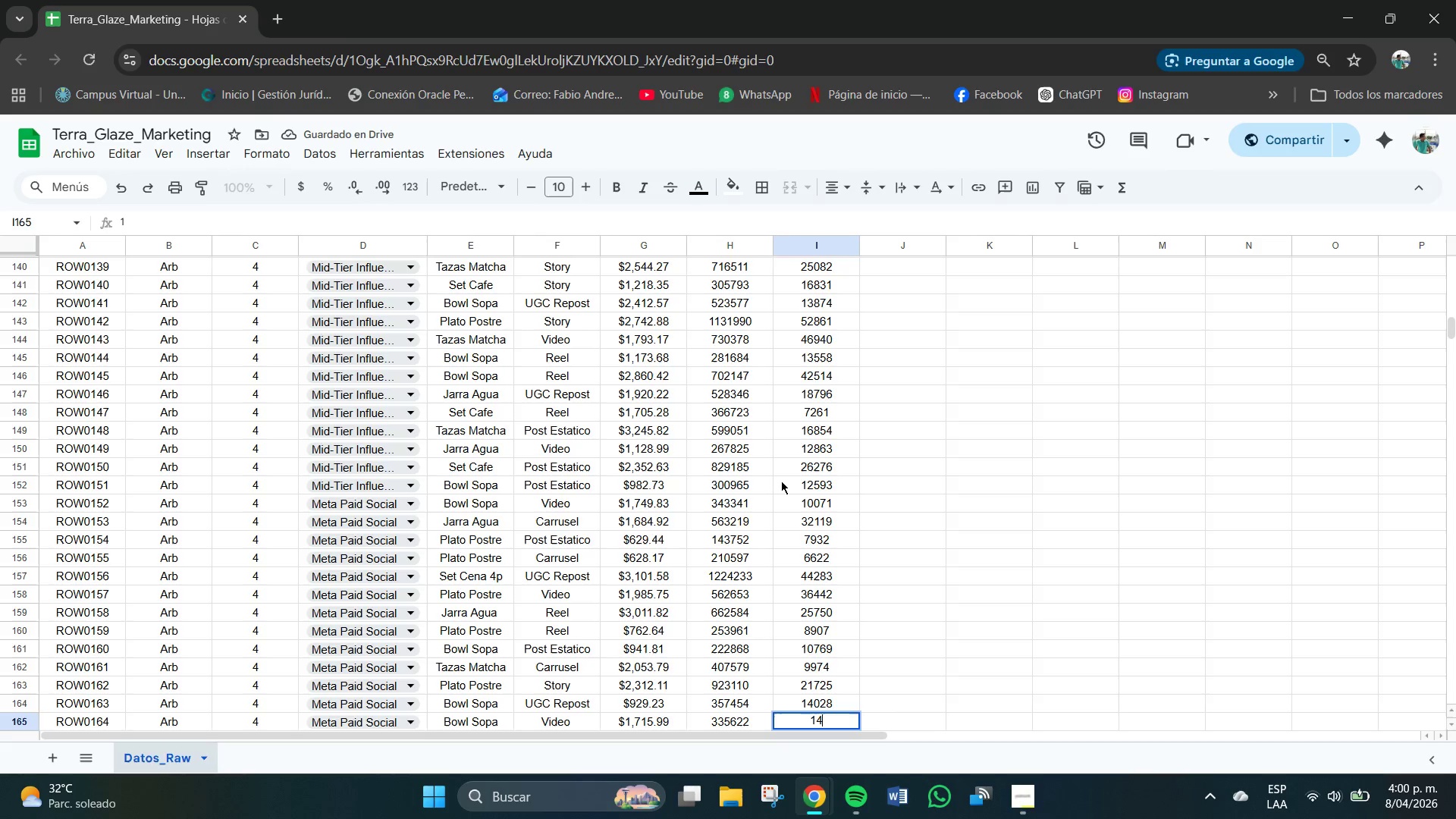 
key(Numpad4)
 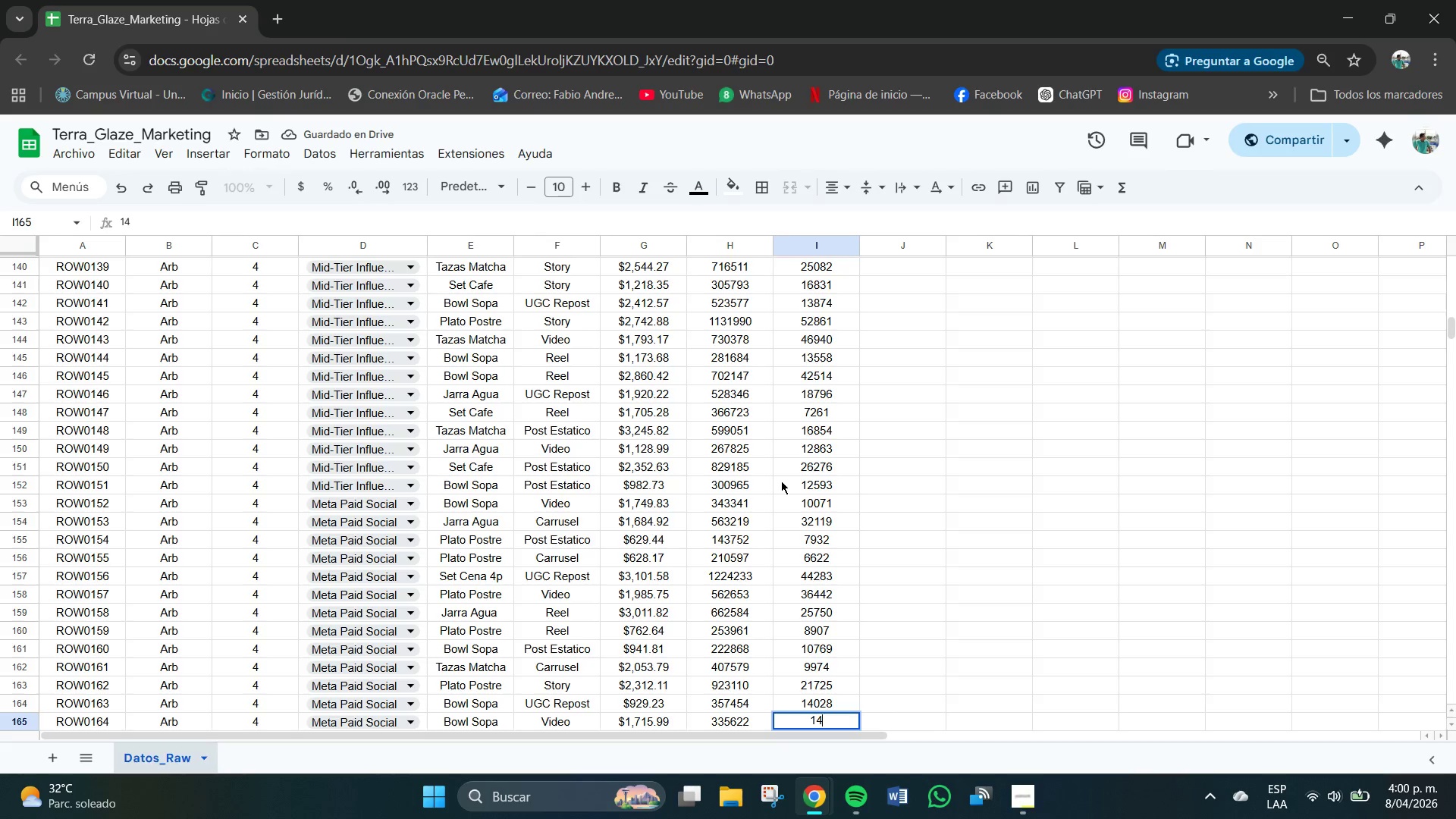 
key(Numpad5)
 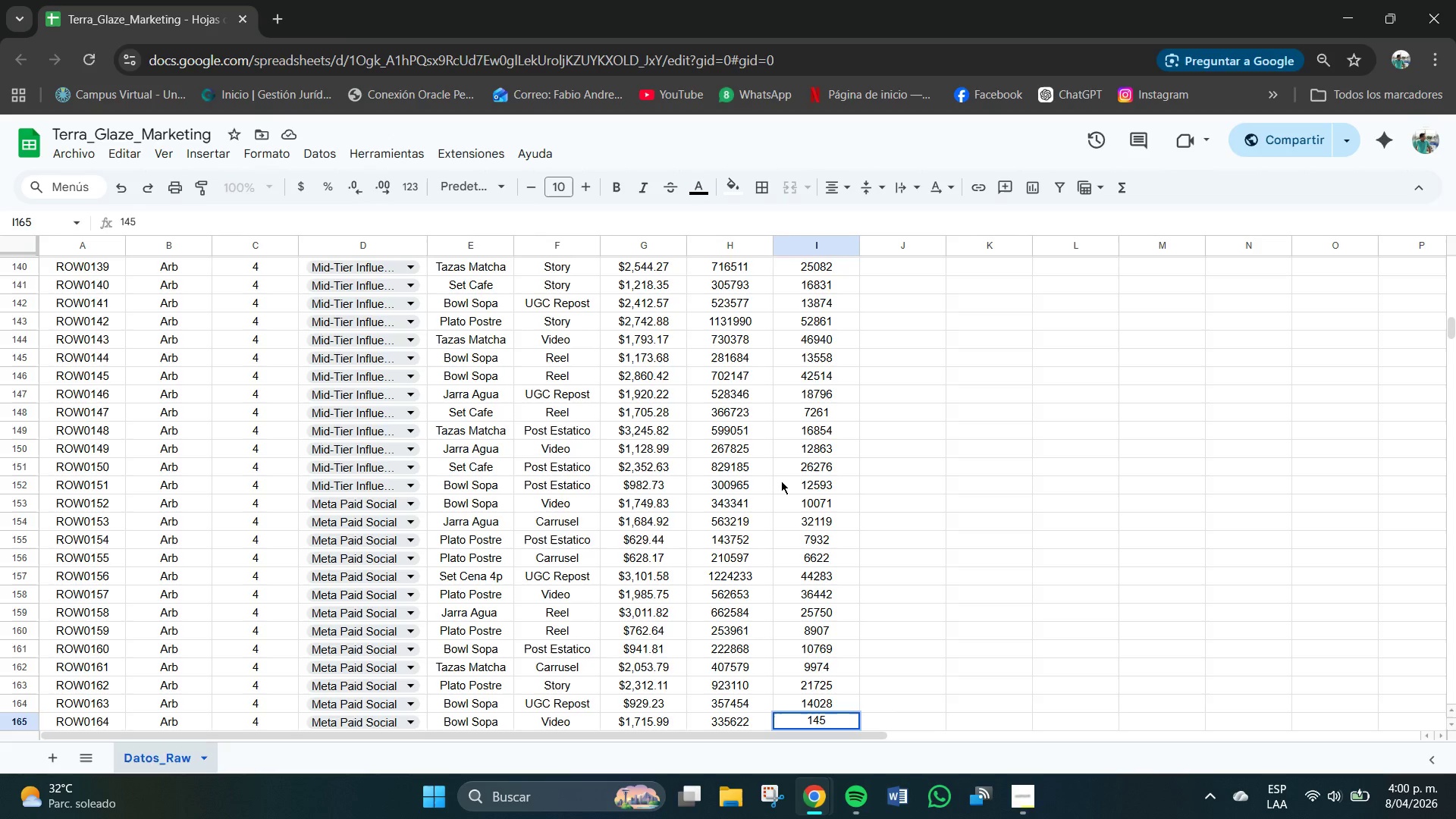 
key(Numpad9)
 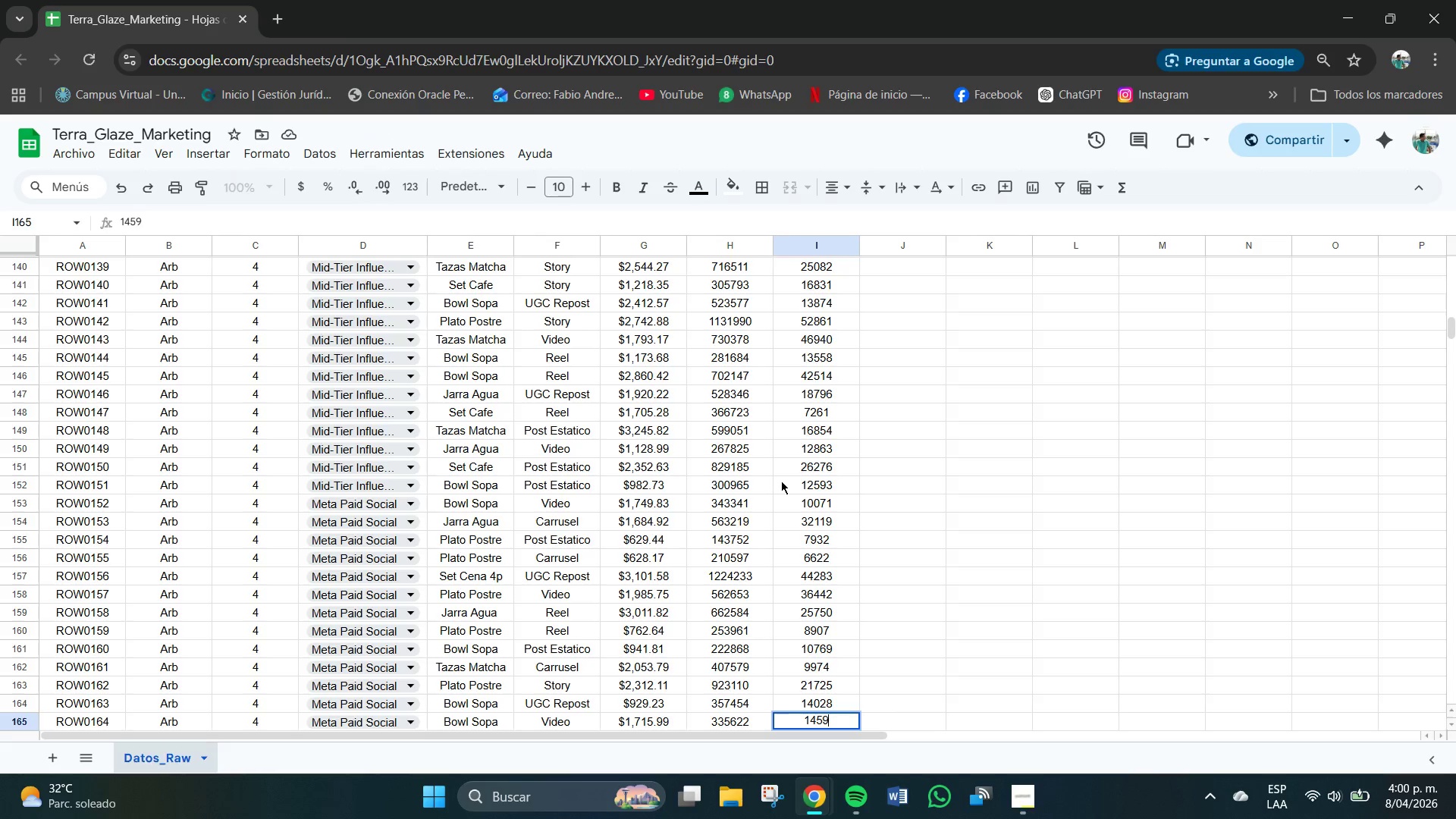 
key(Numpad3)
 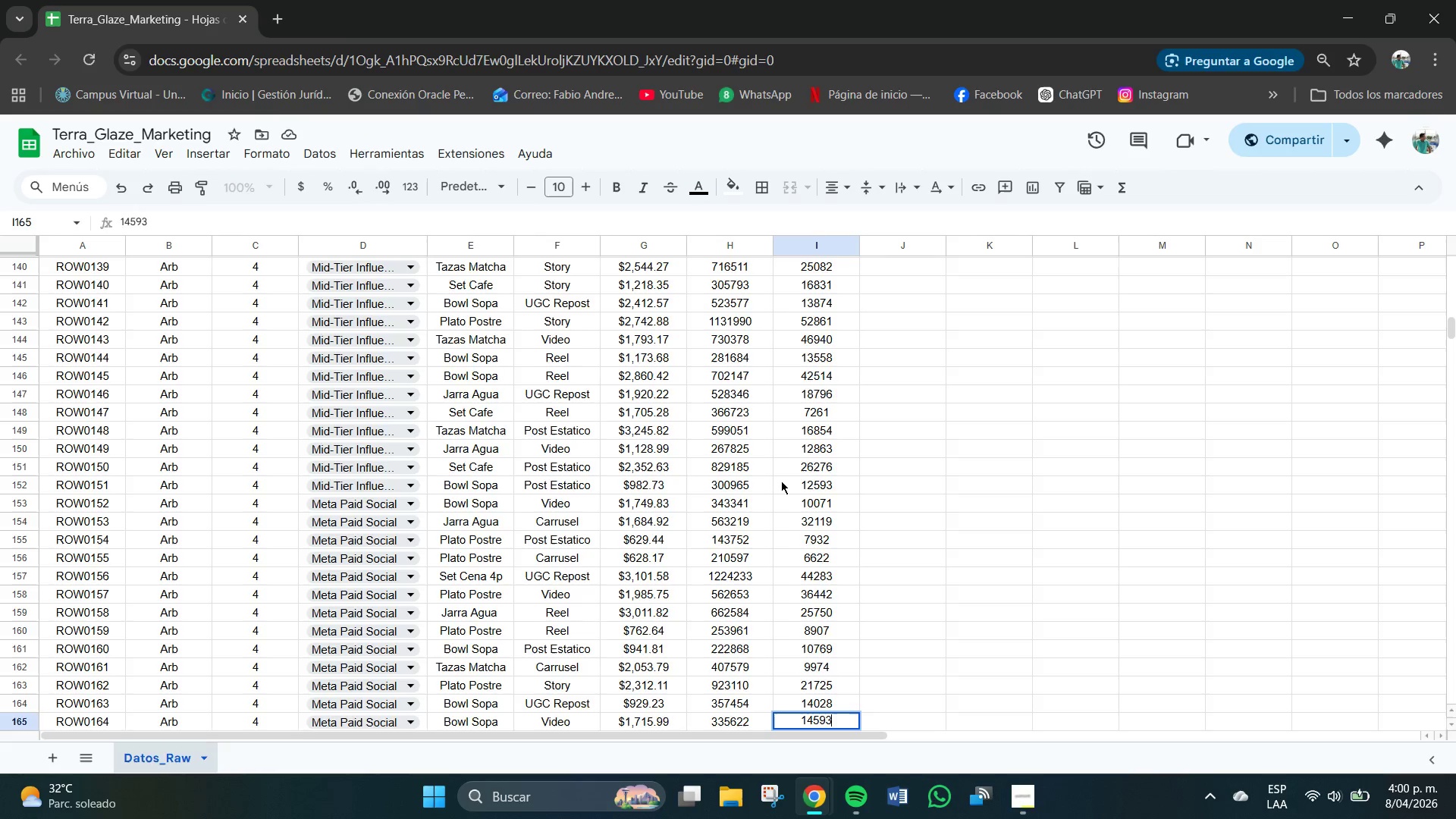 
key(NumpadEnter)
 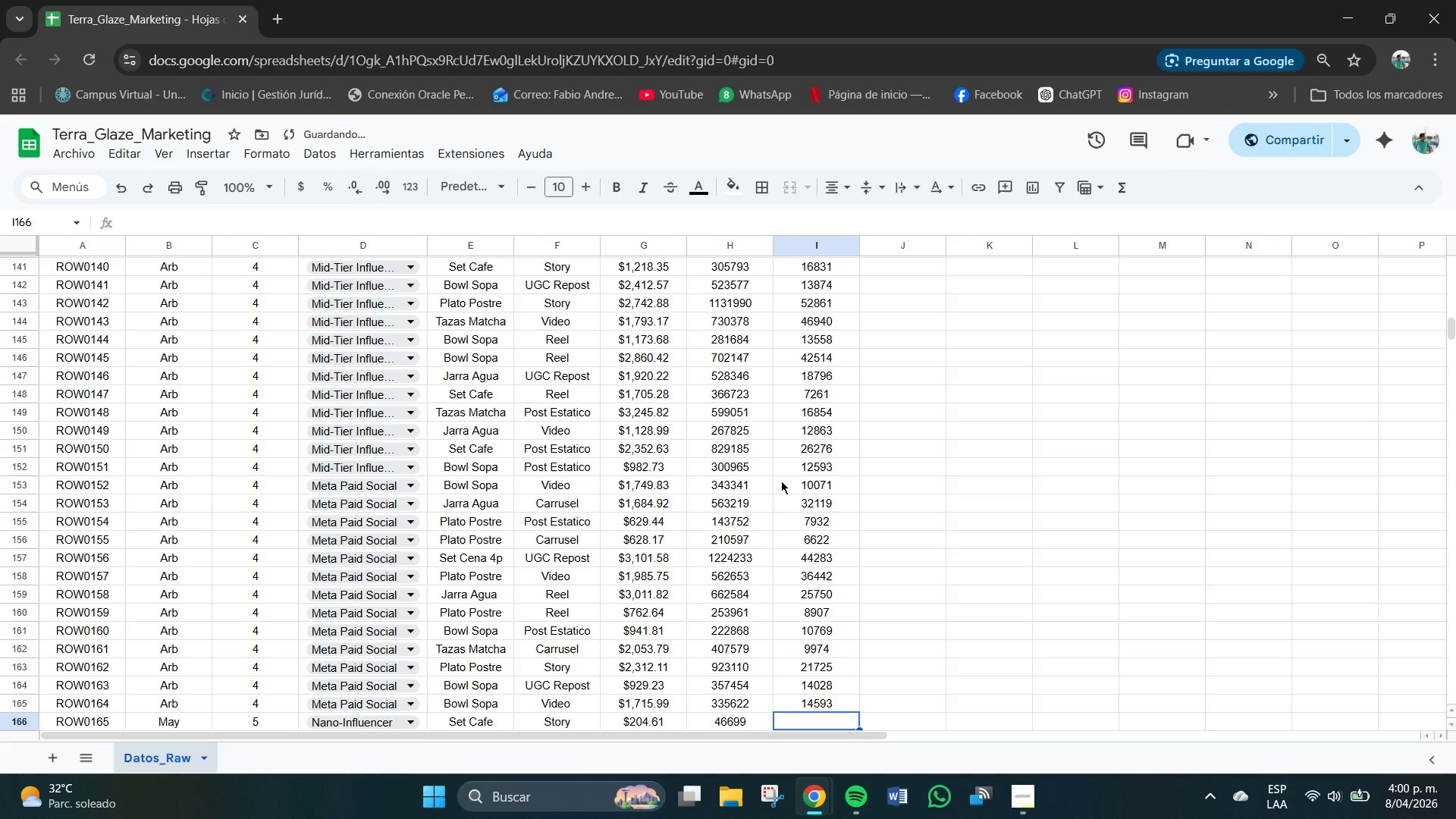 
key(Numpad1)
 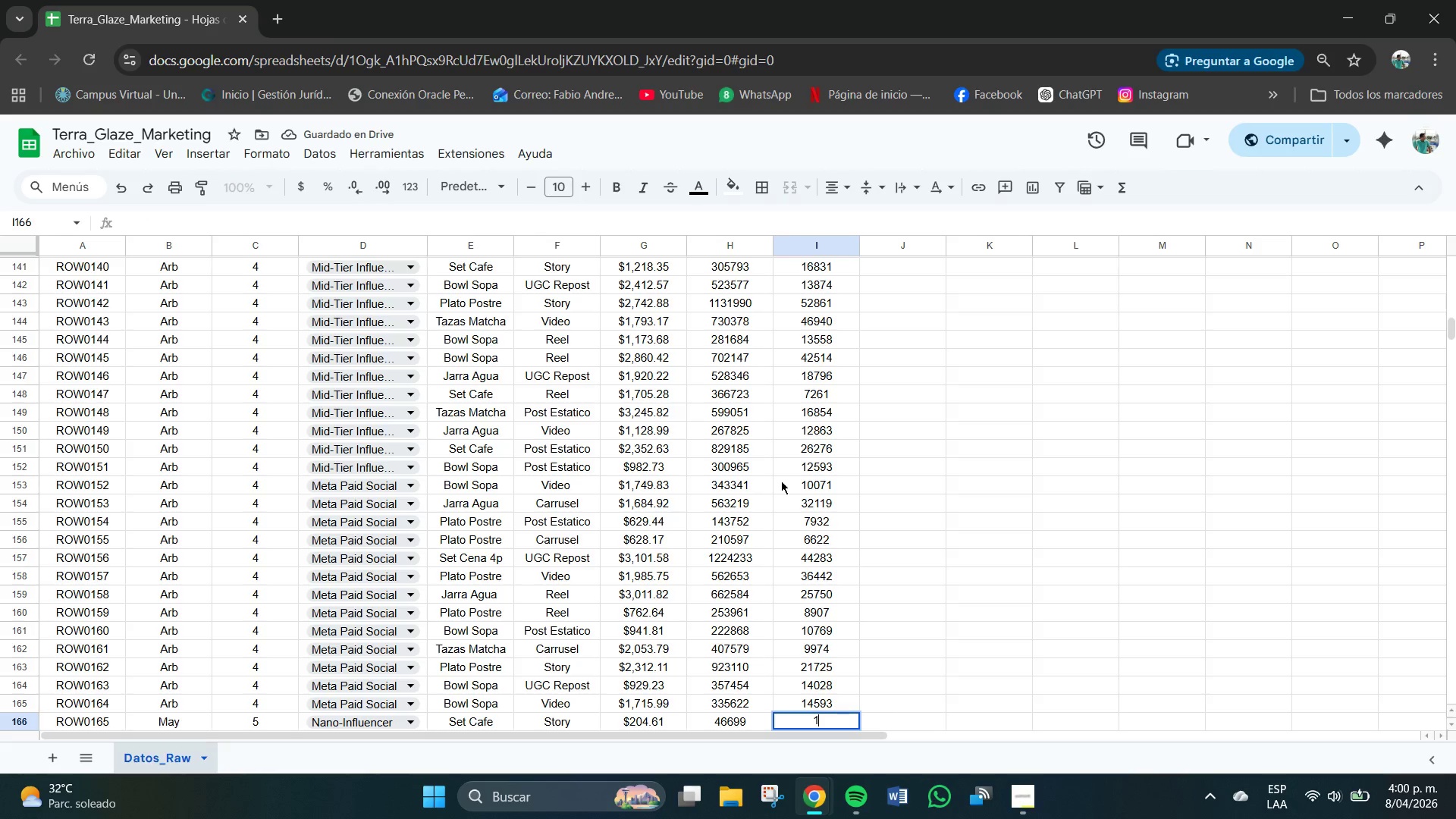 
key(Numpad1)
 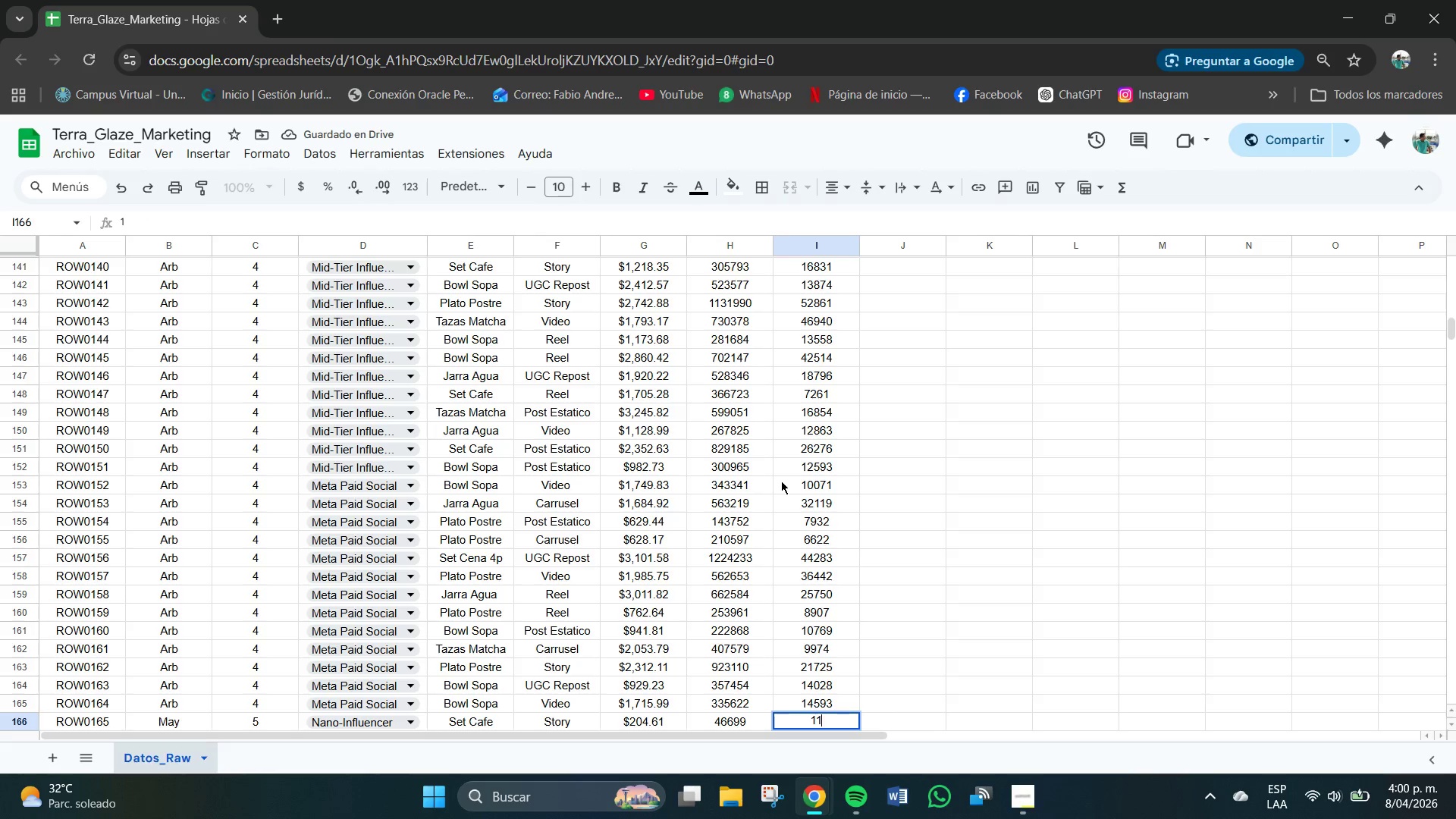 
key(Numpad4)
 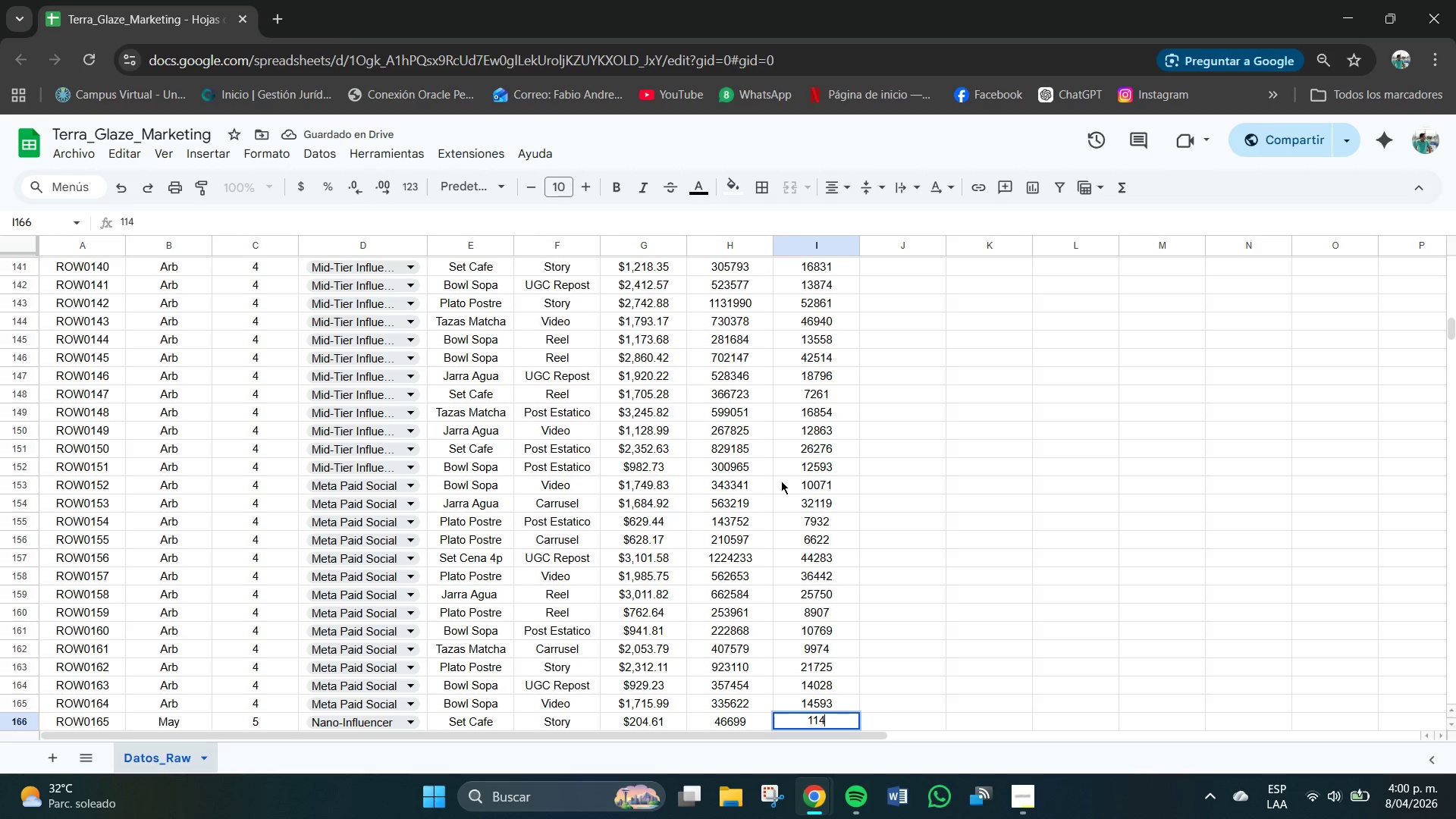 
key(Numpad5)
 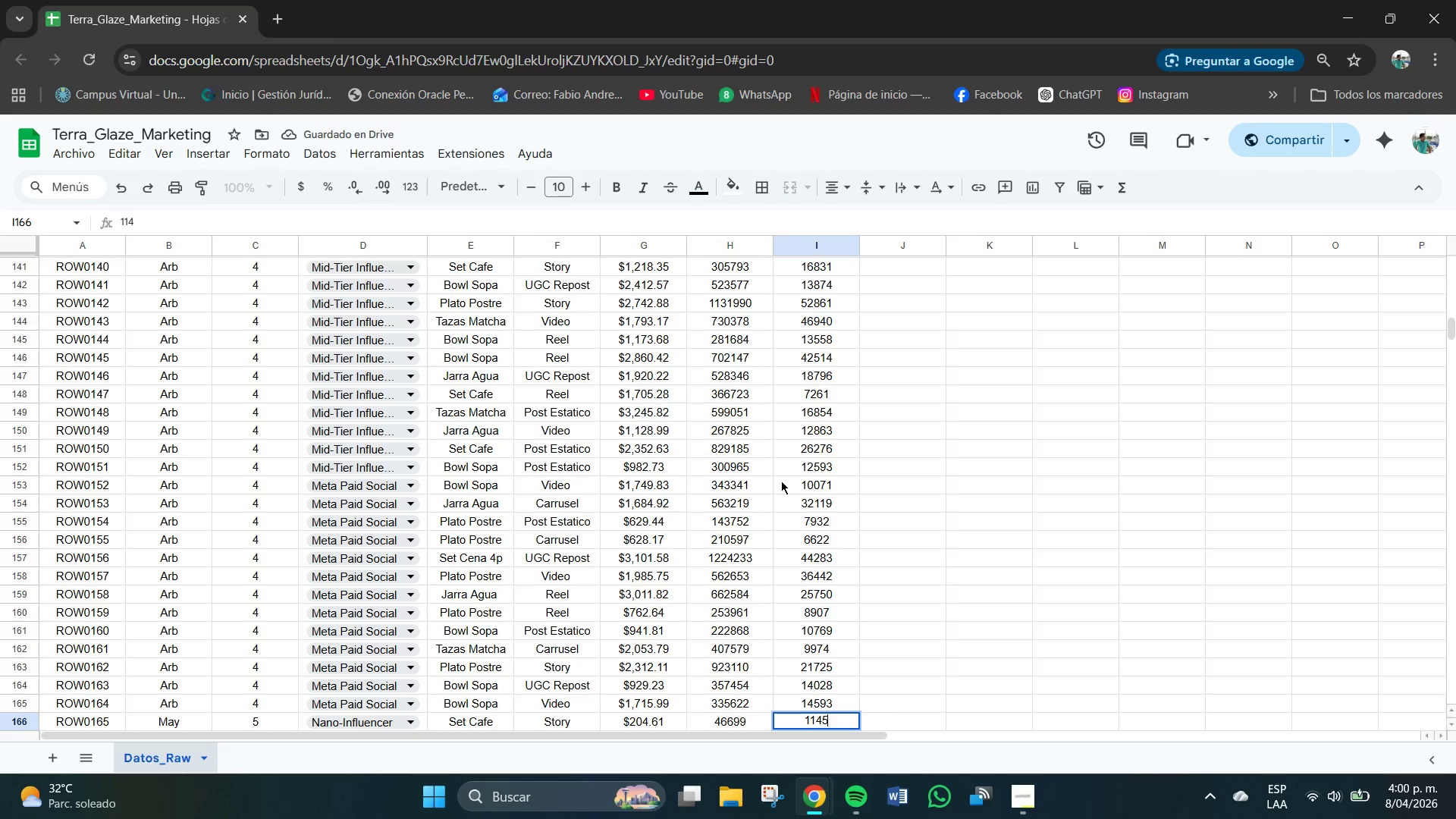 
key(NumpadEnter)
 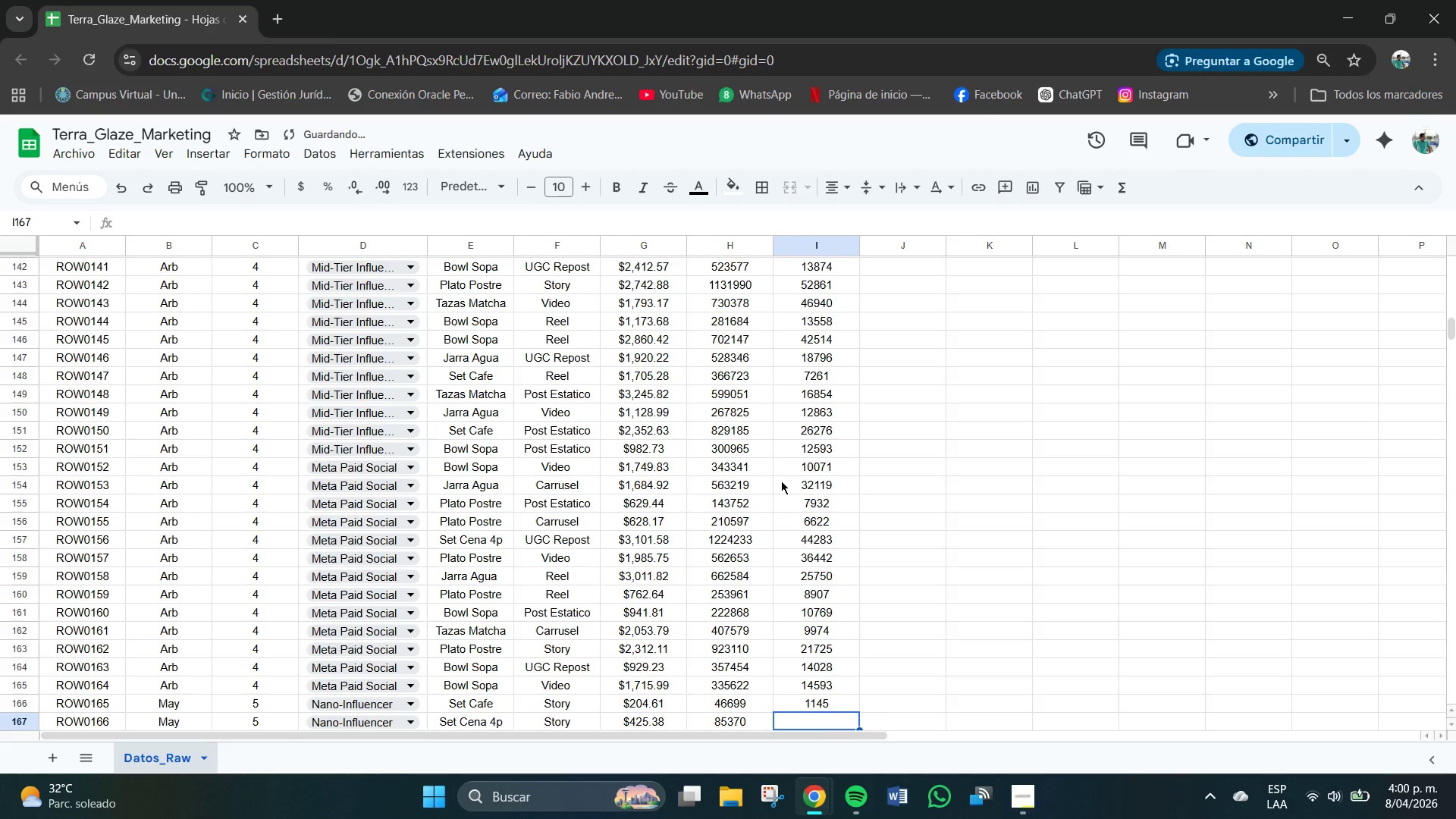 
key(Numpad2)
 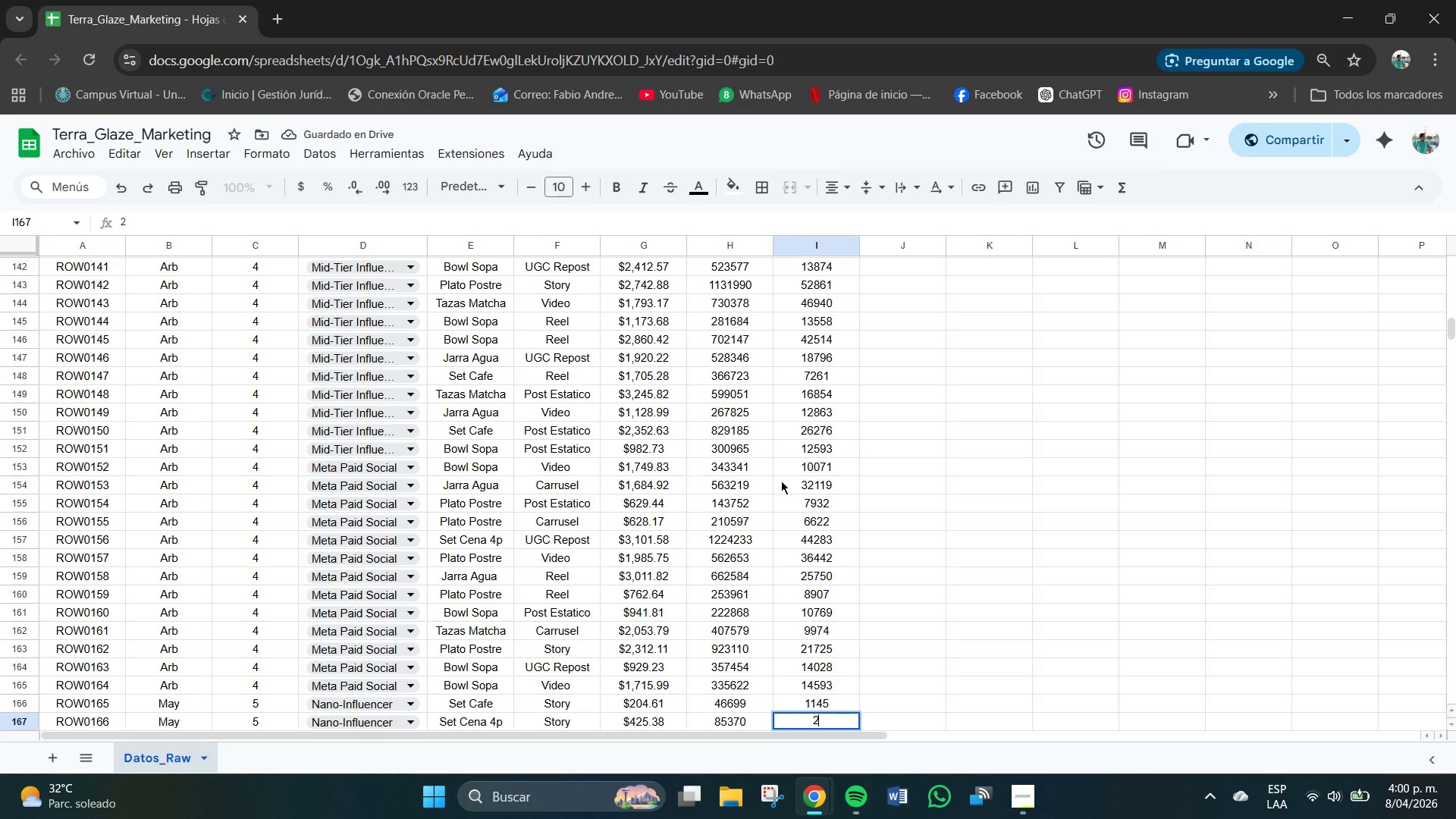 
key(Numpad7)
 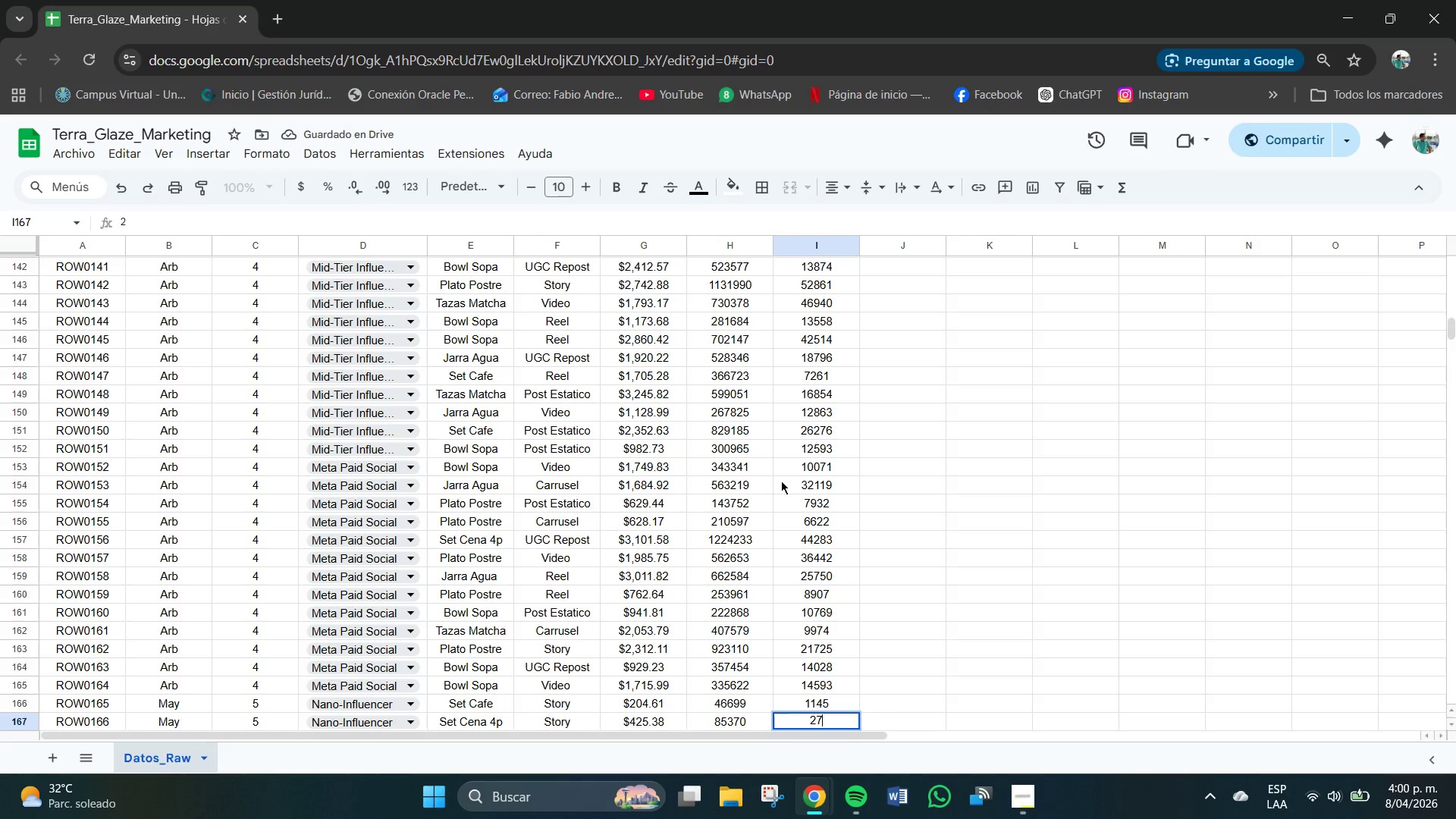 
key(Numpad7)
 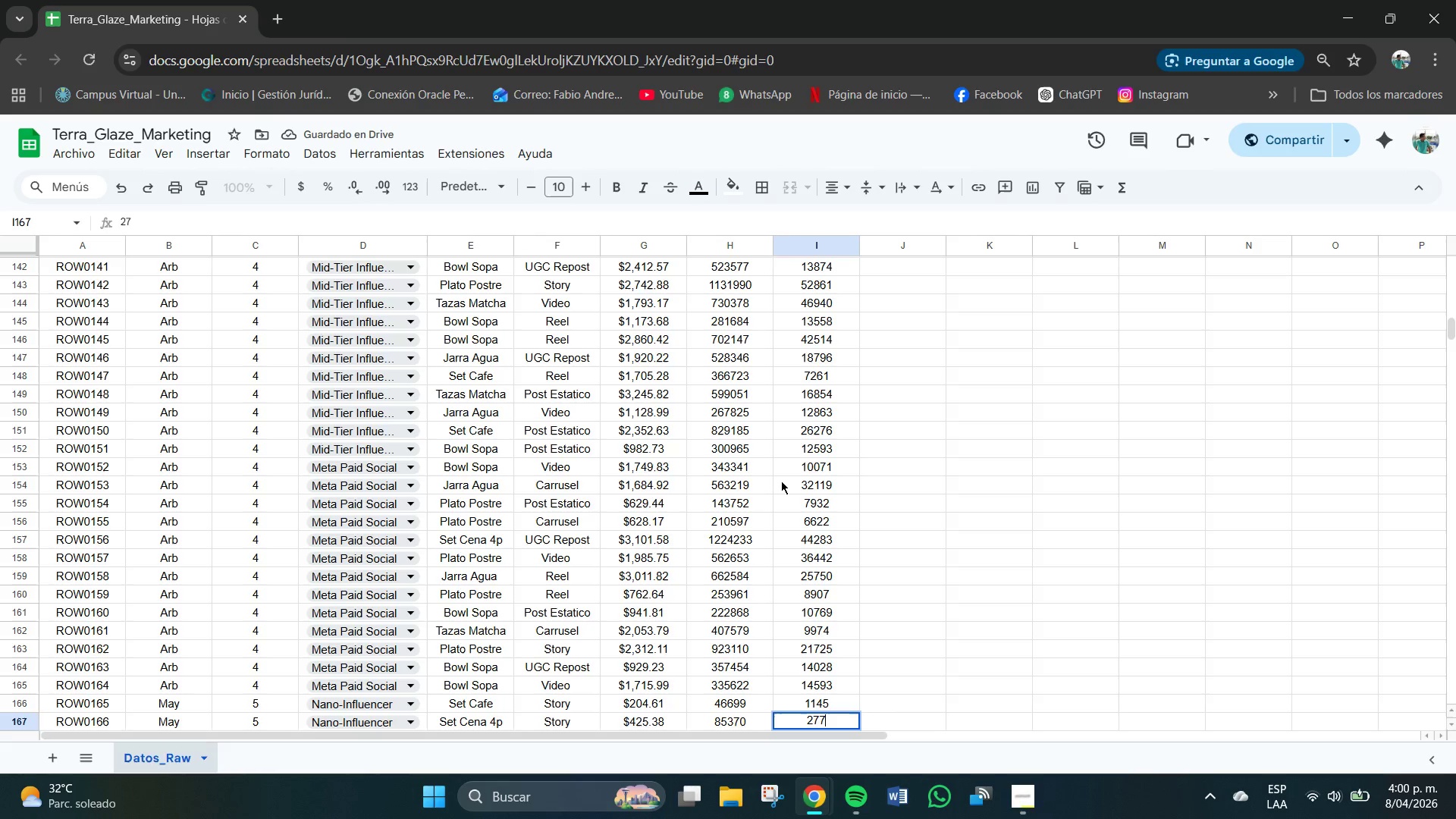 
key(Numpad7)
 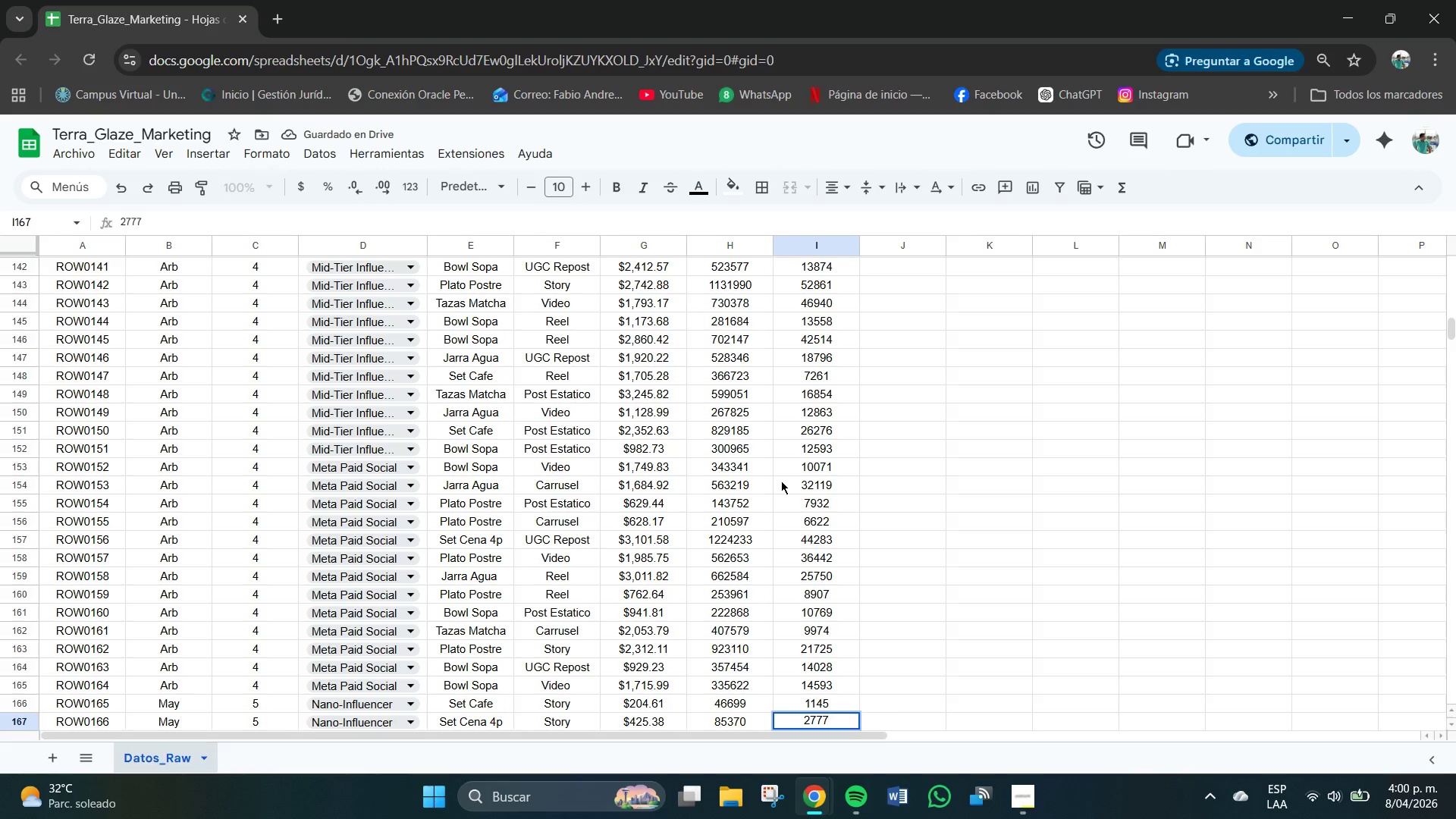 
key(NumpadEnter)
 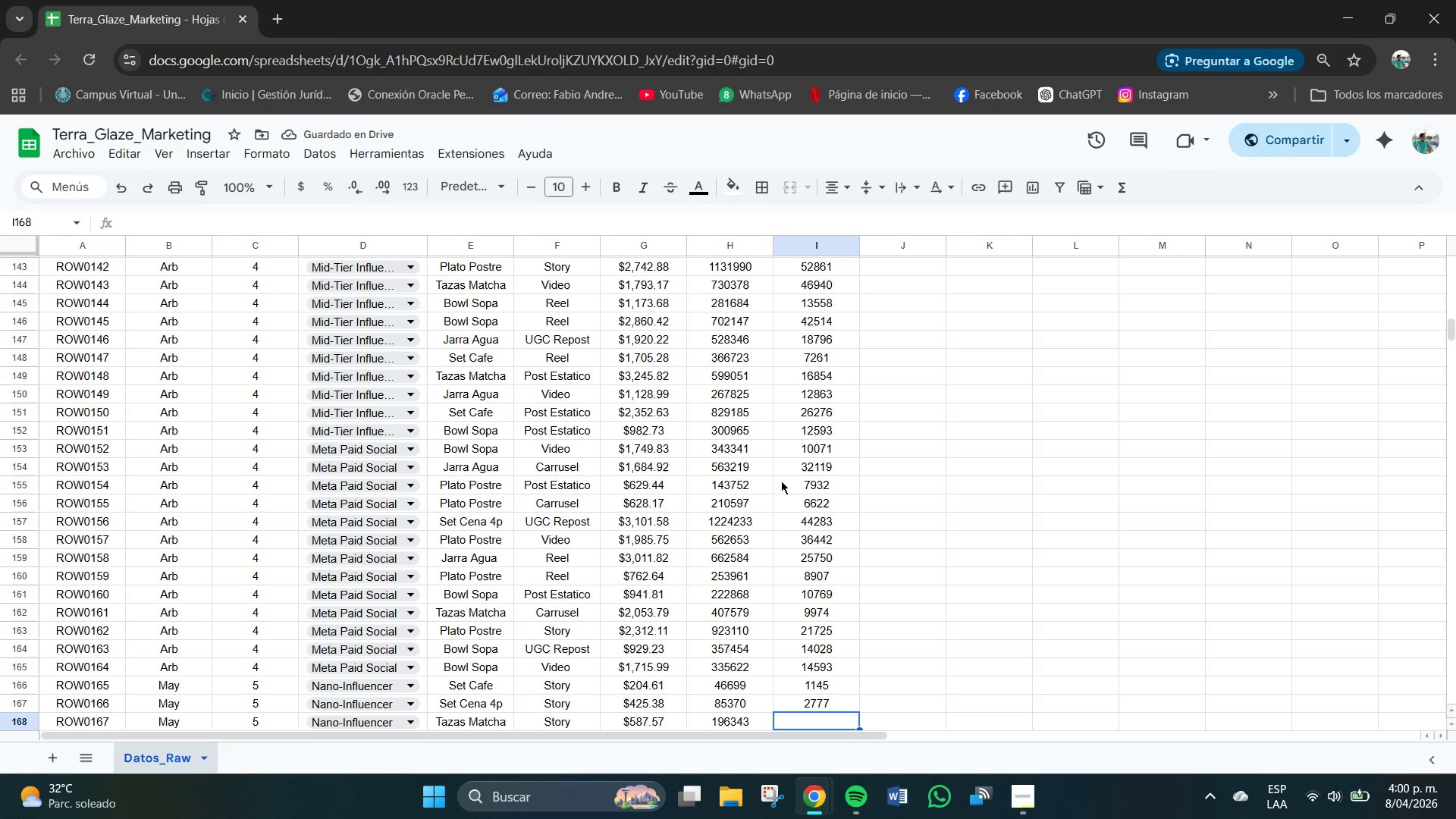 
key(Numpad7)
 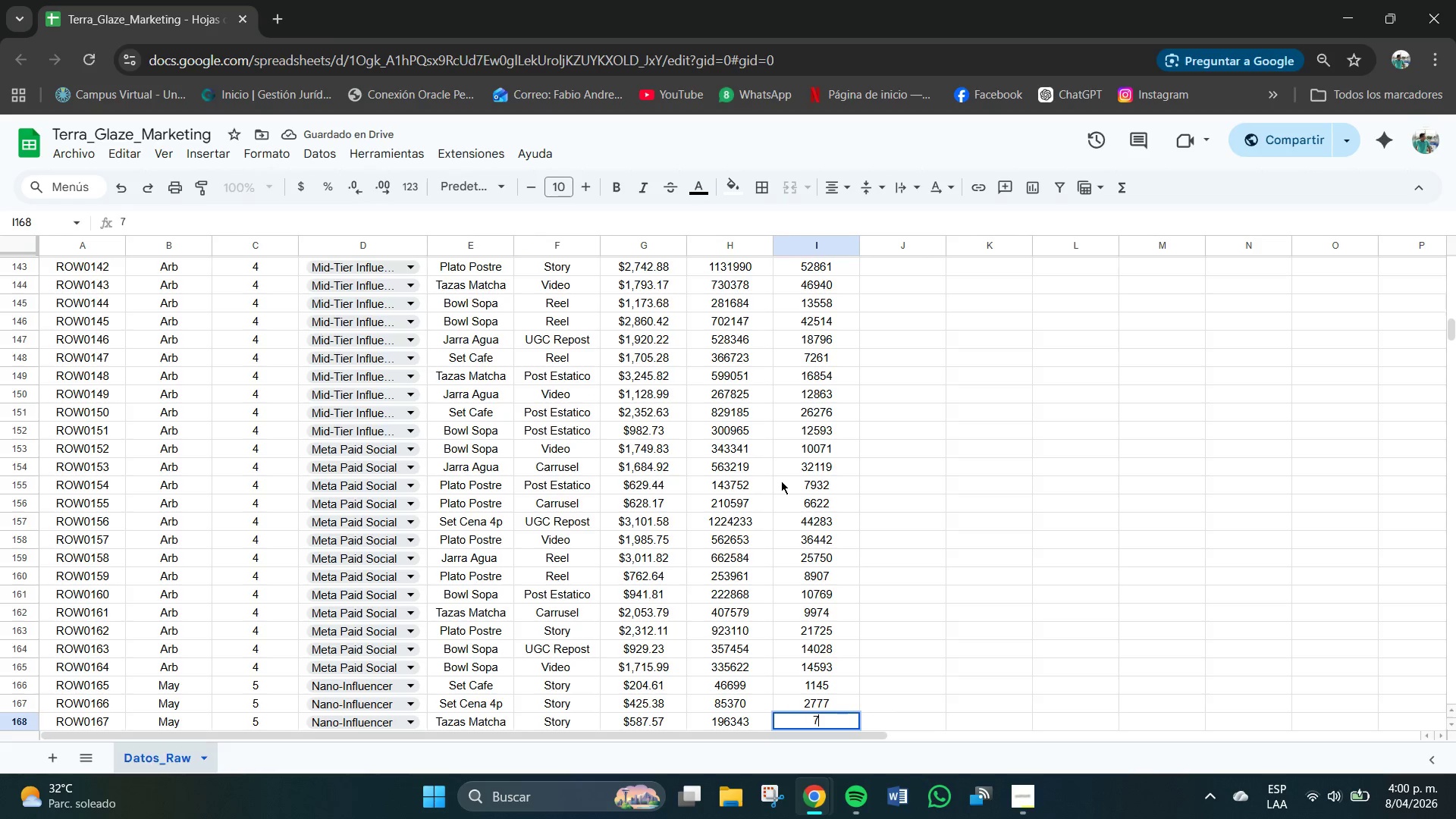 
key(Numpad6)
 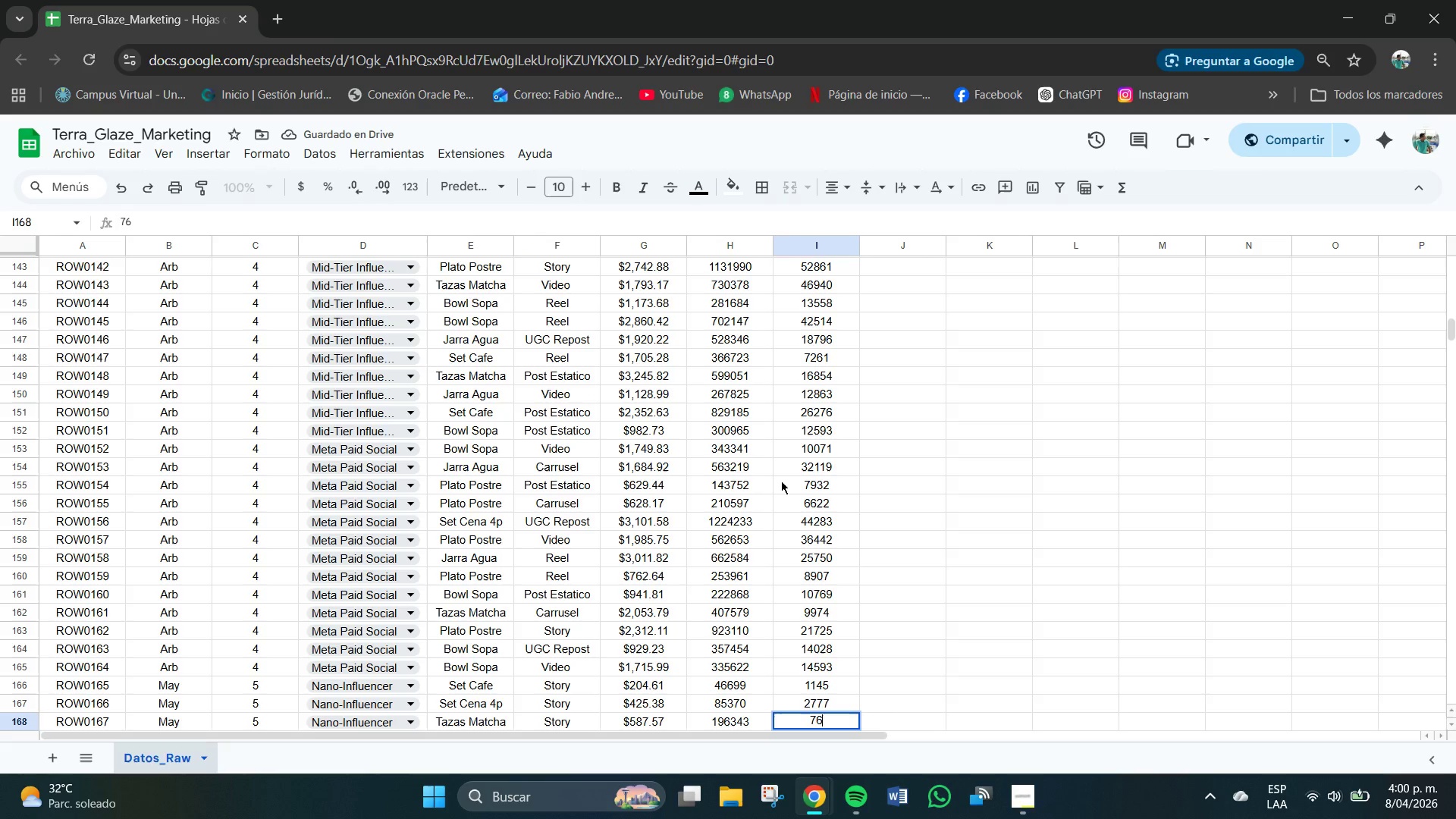 
key(Numpad8)
 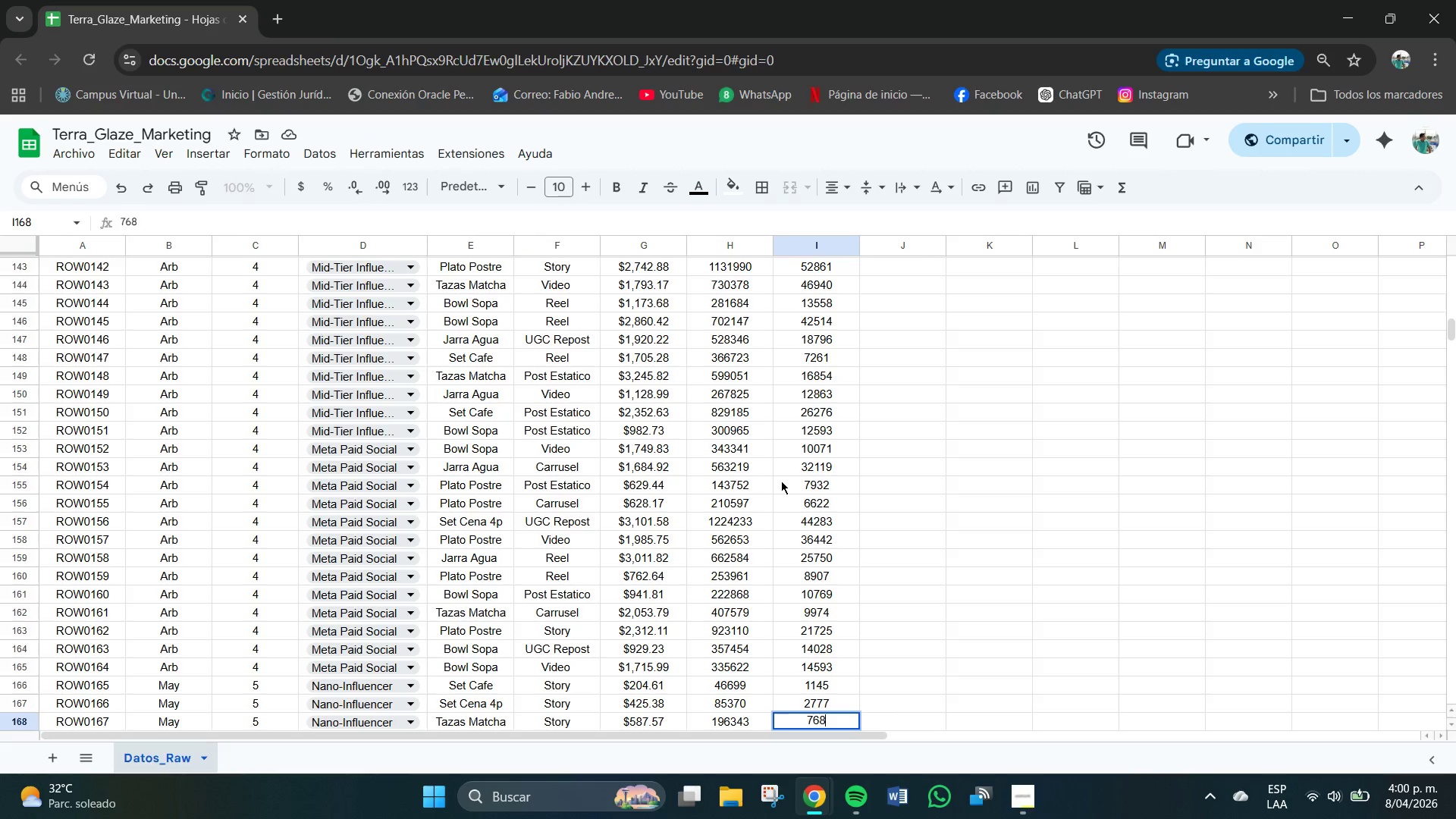 
key(Numpad6)
 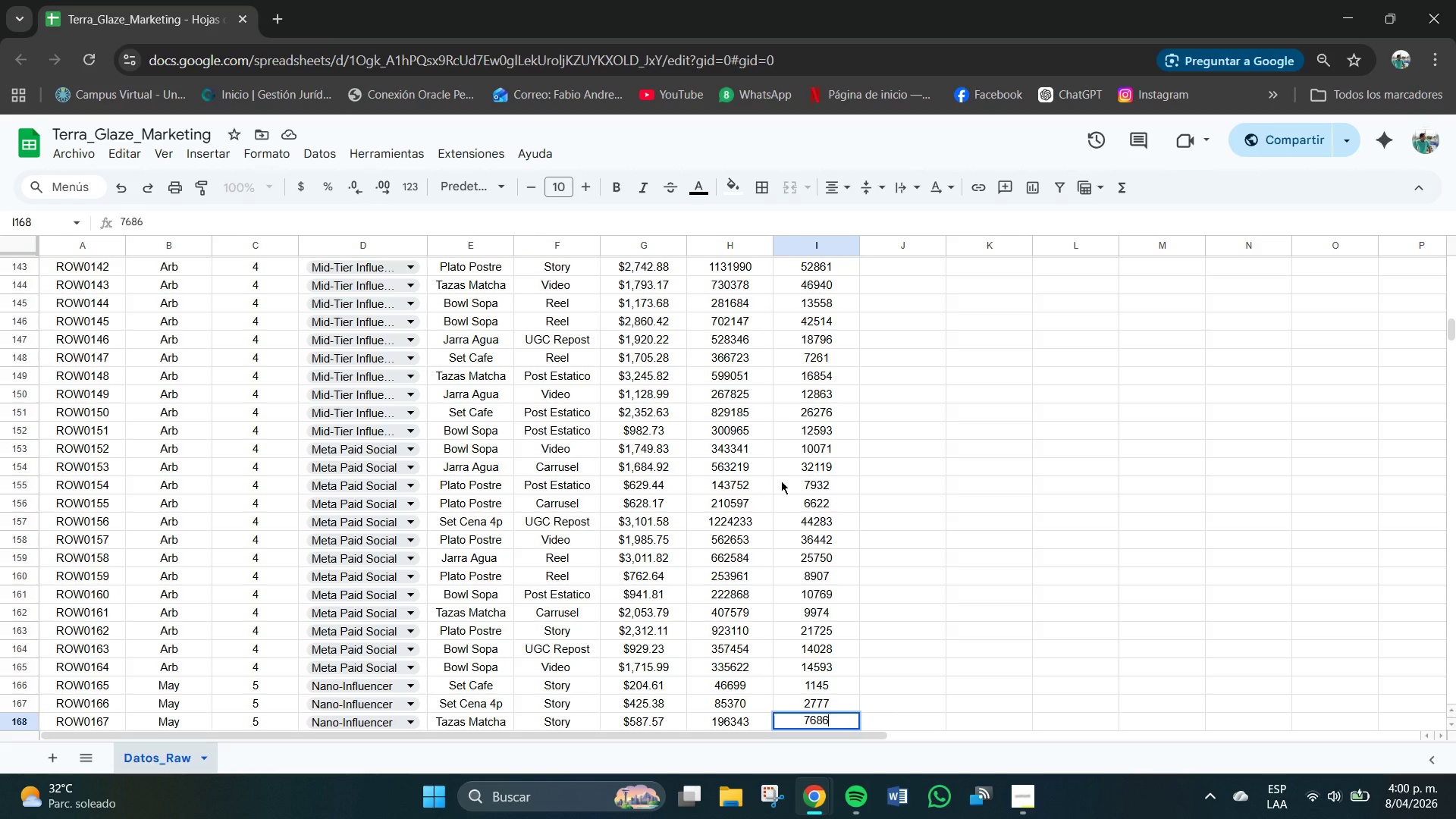 
key(NumpadEnter)
 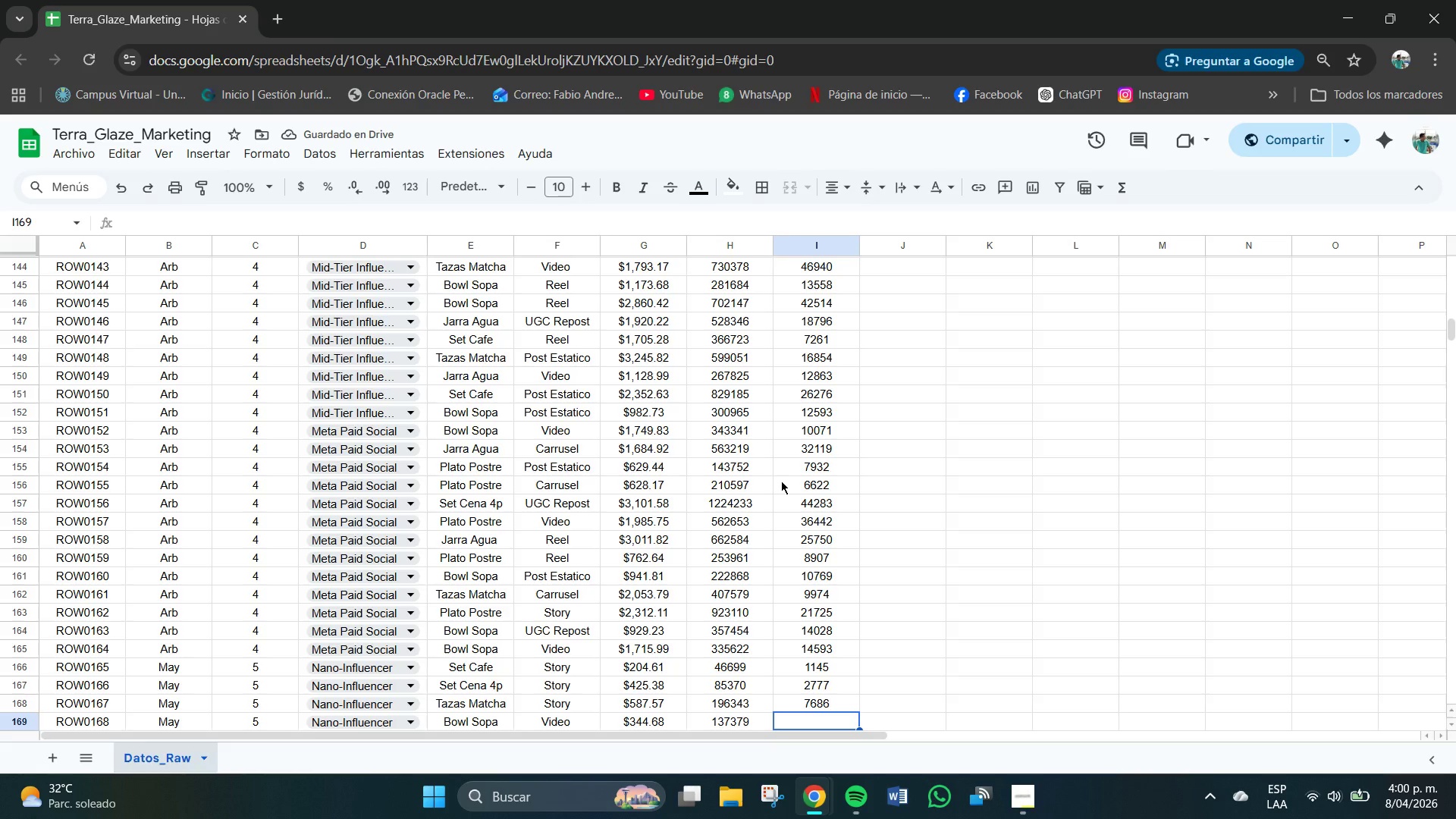 
wait(5.11)
 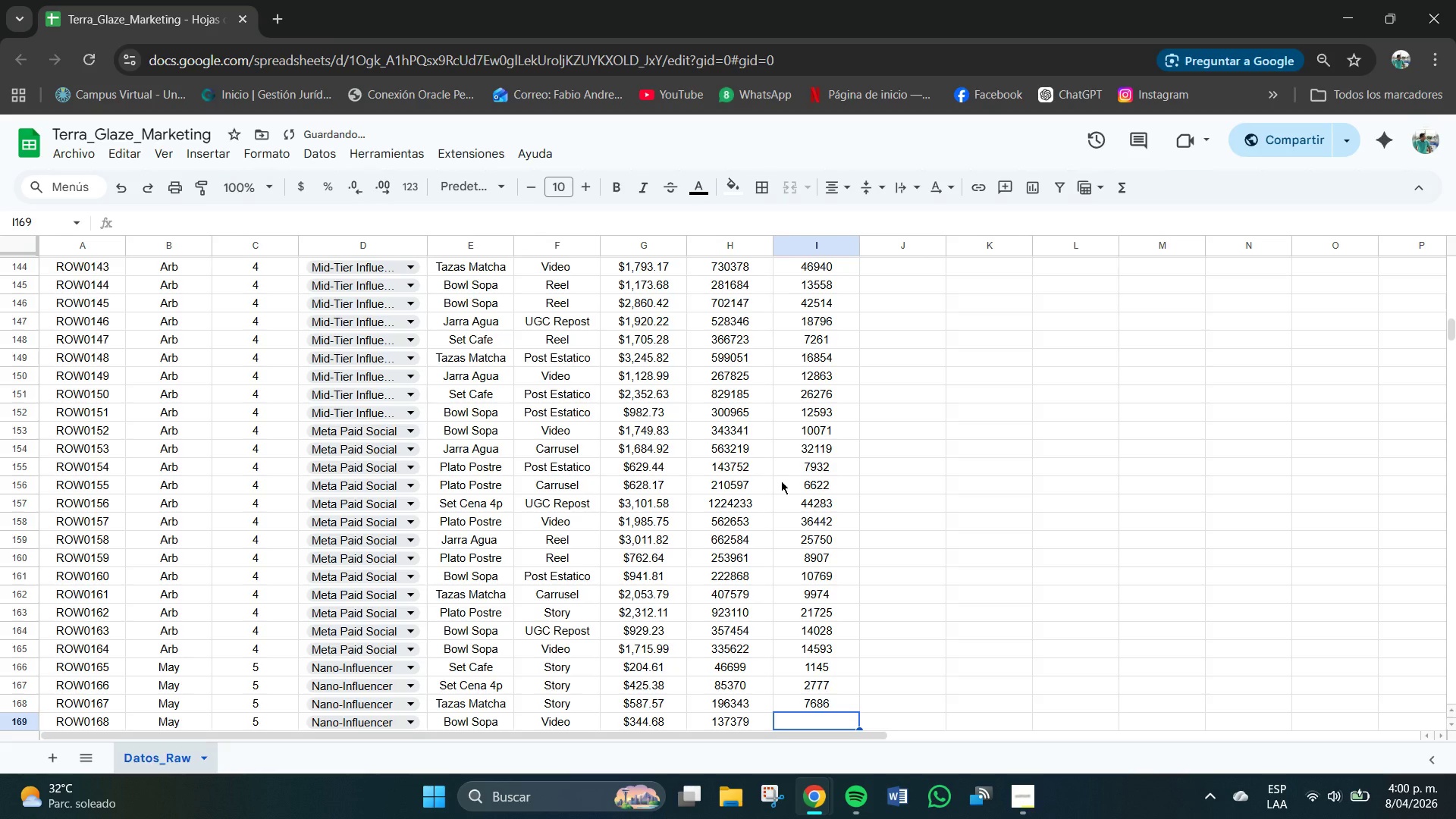 
key(Numpad2)
 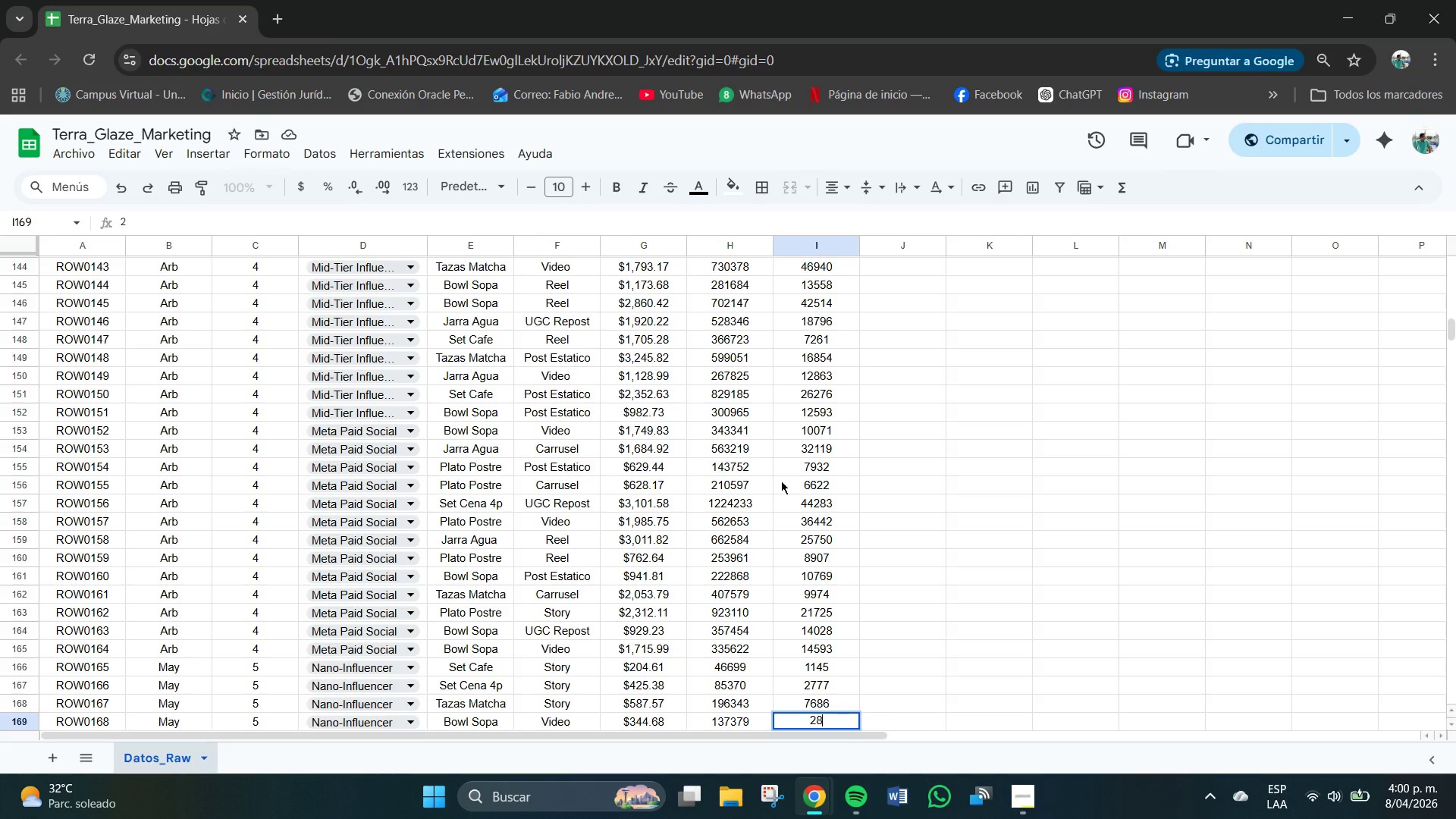 
key(Numpad8)
 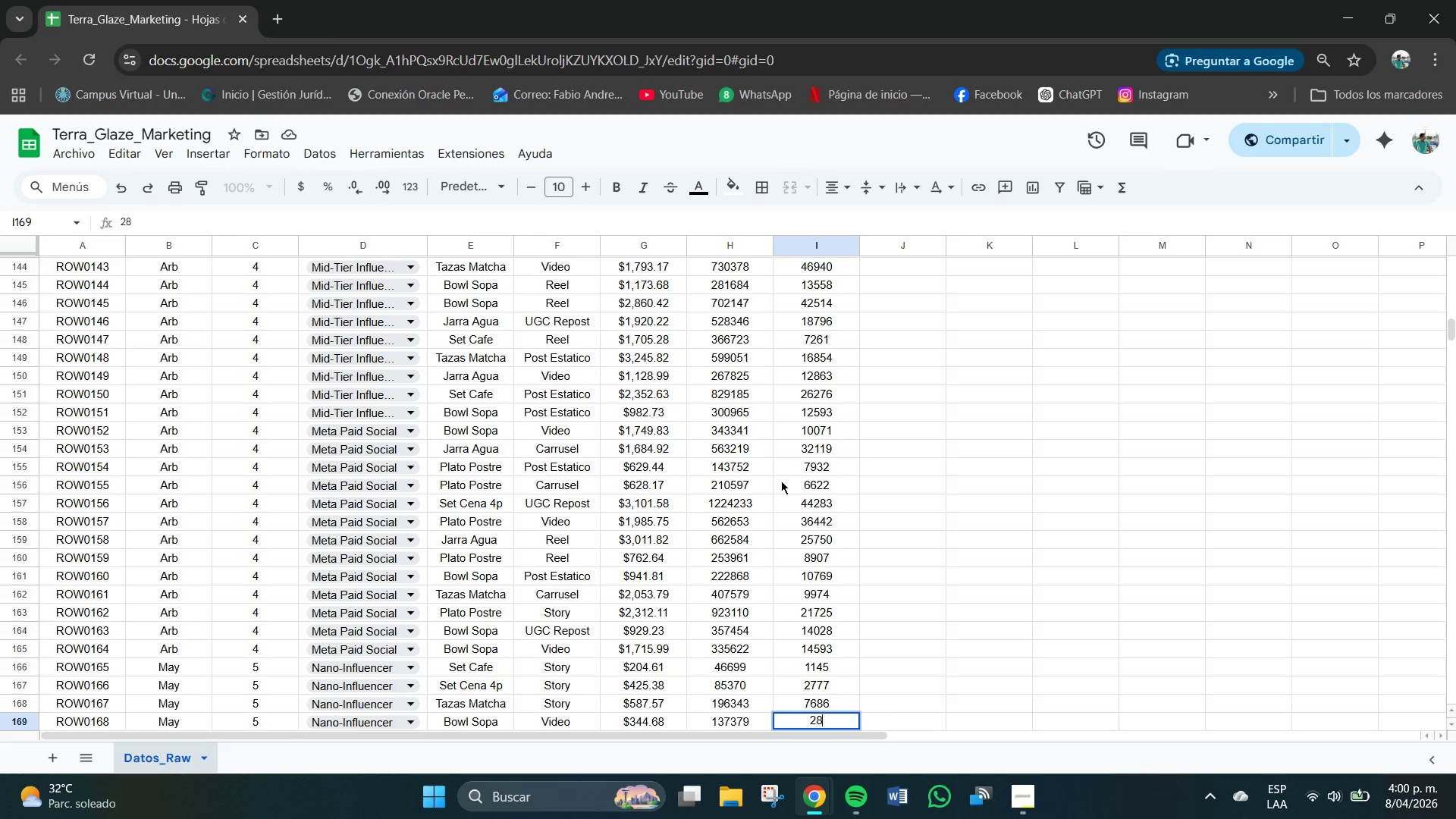 
key(Numpad3)
 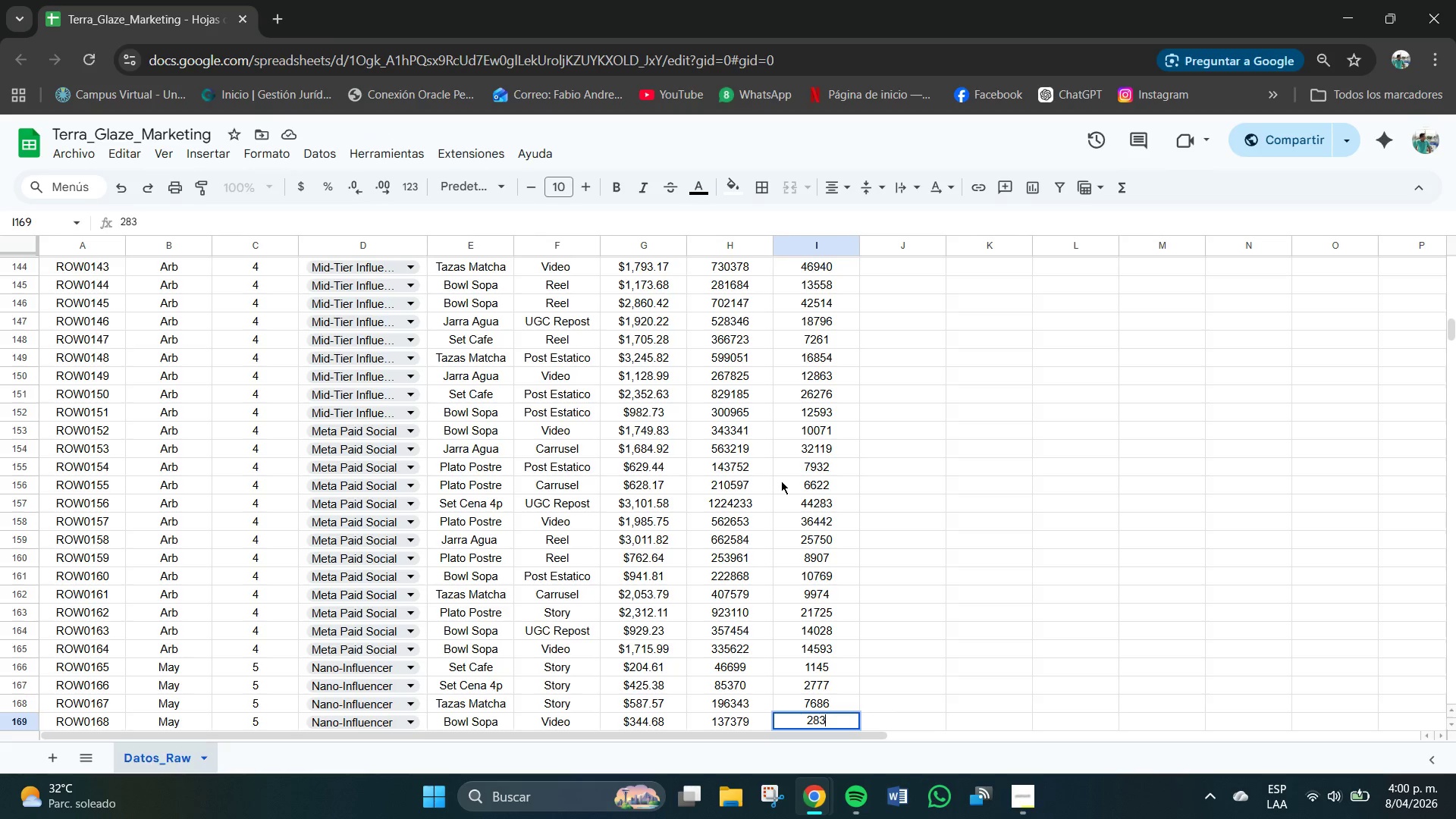 
key(Numpad0)
 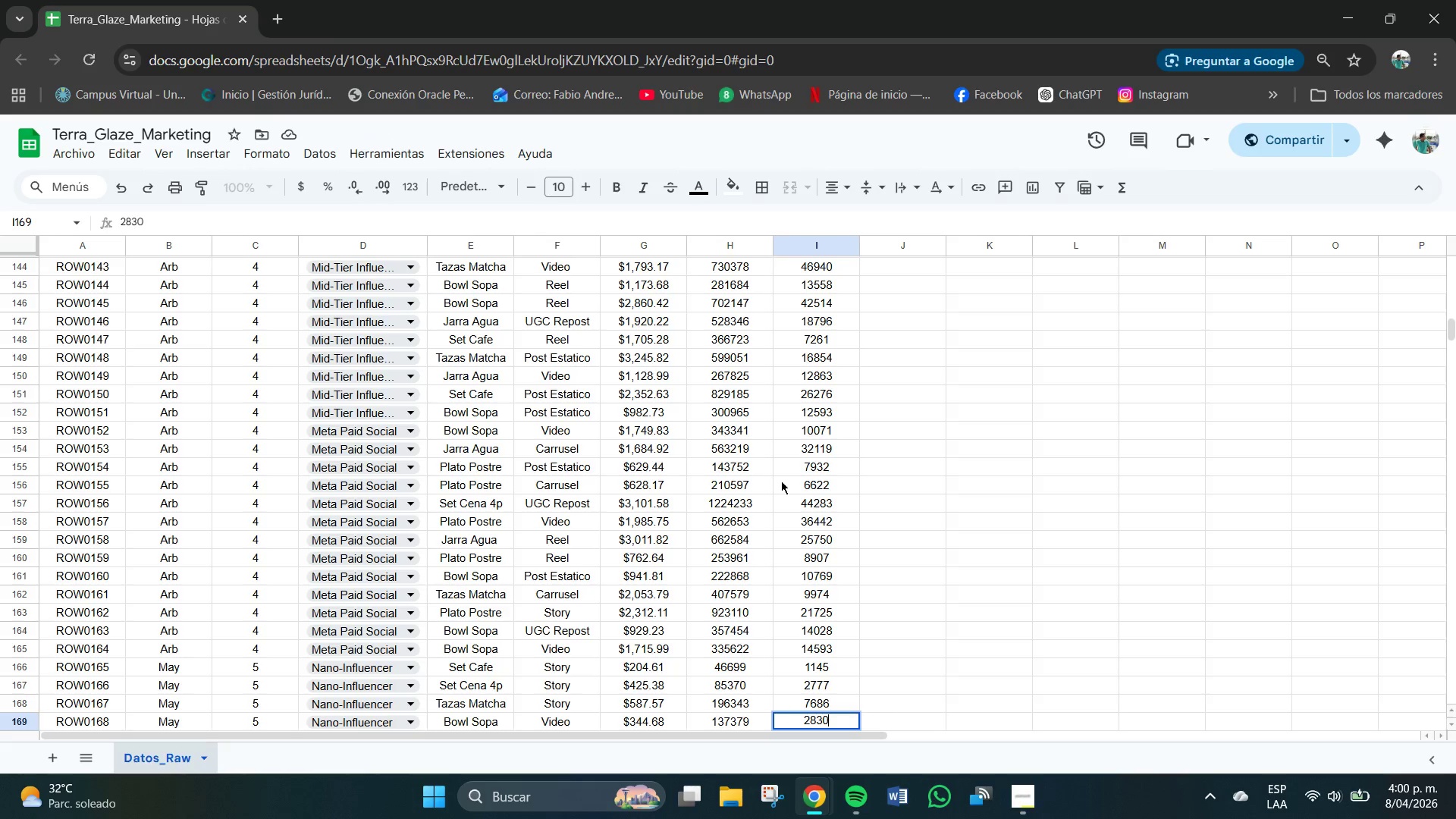 
key(NumpadEnter)
 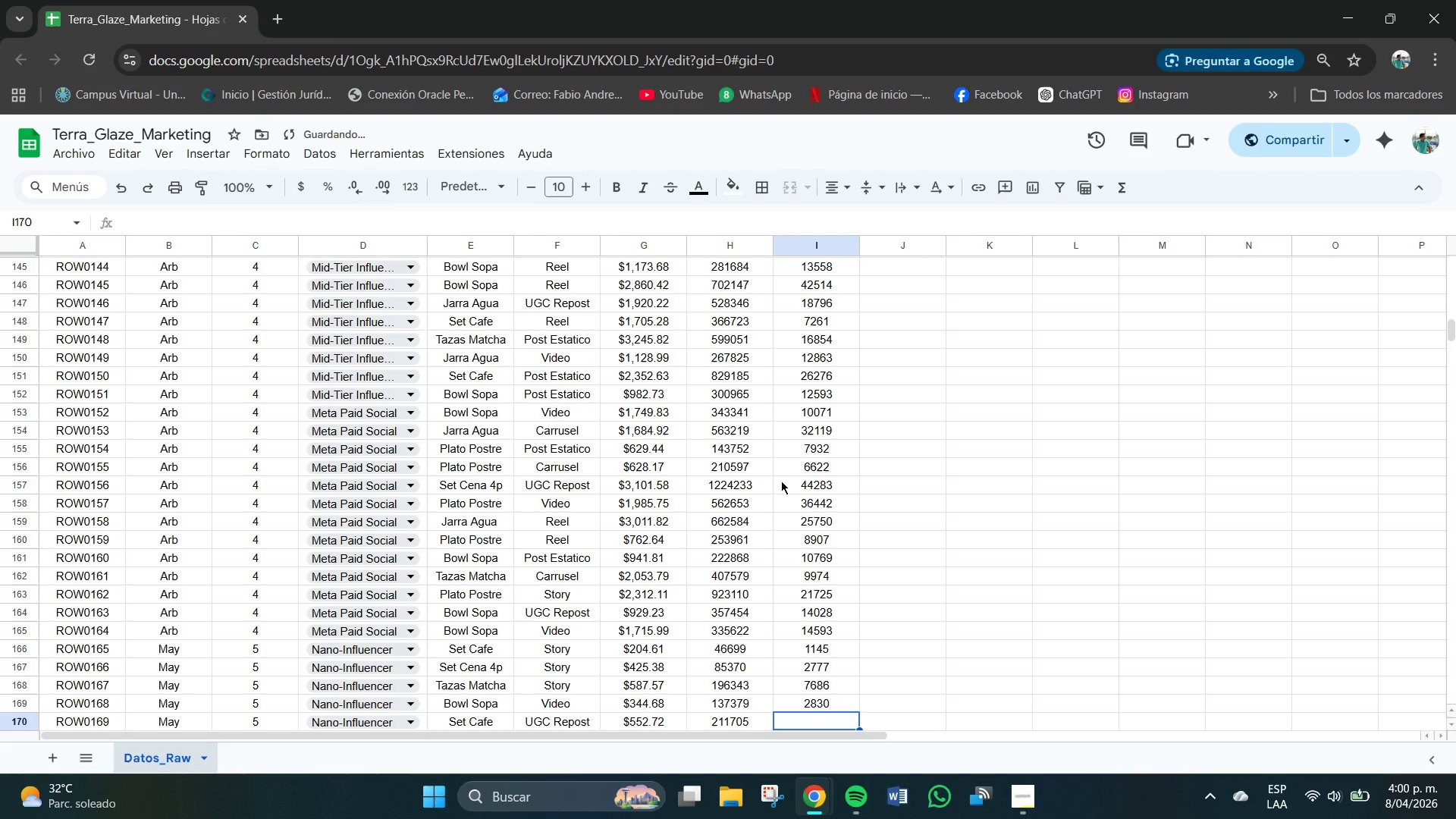 
key(Numpad6)
 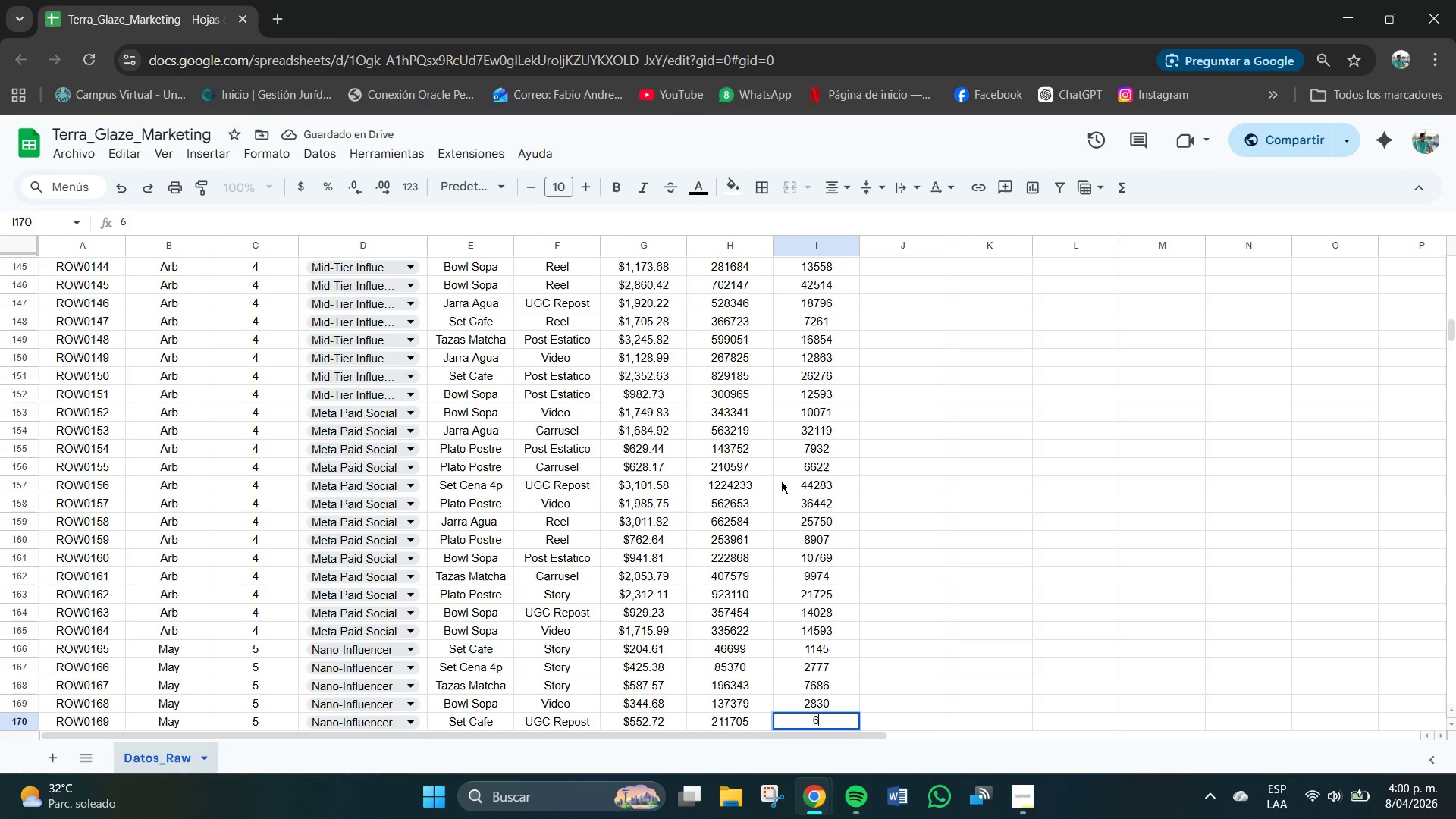 
key(Numpad3)
 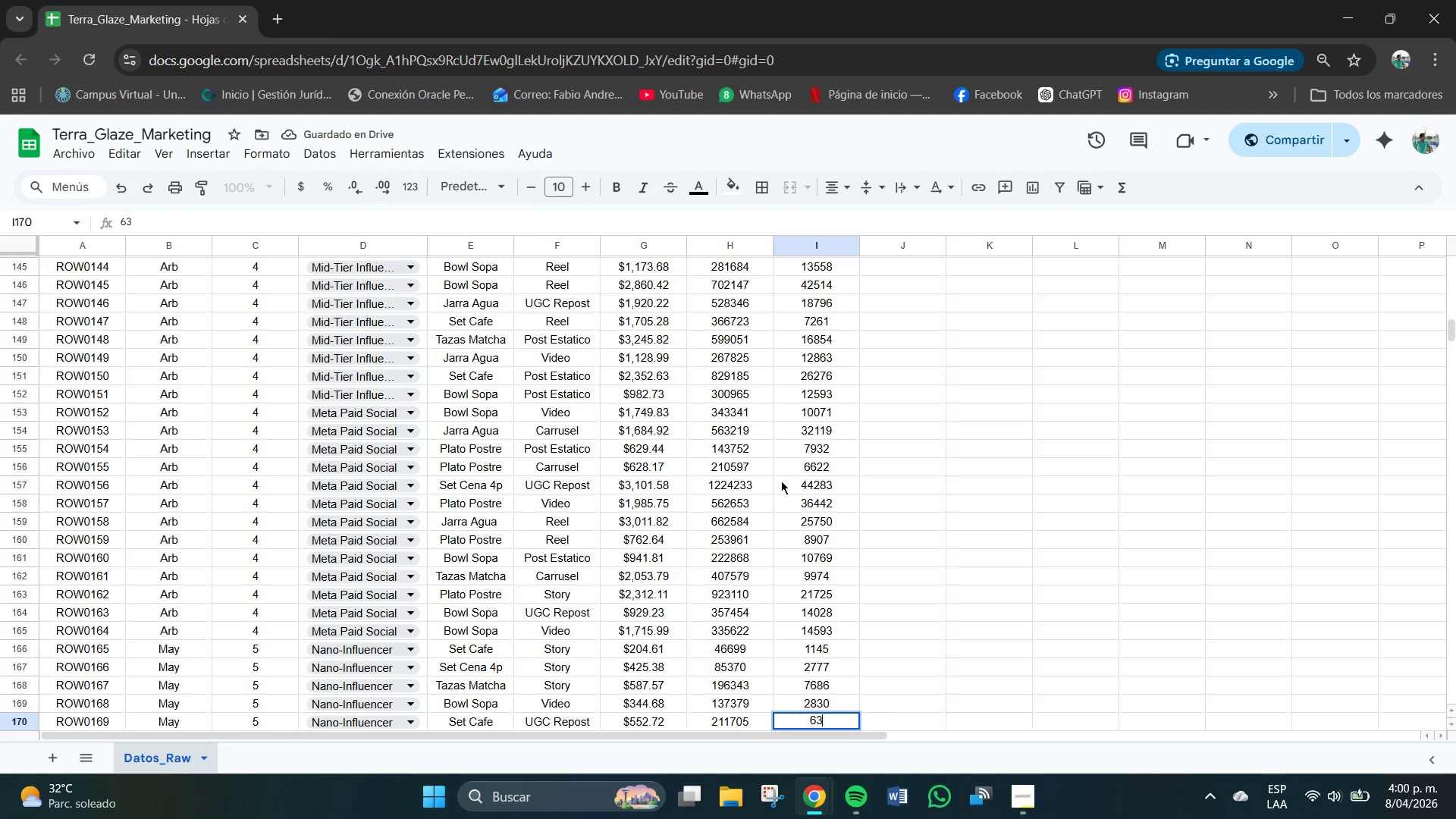 
key(Numpad0)
 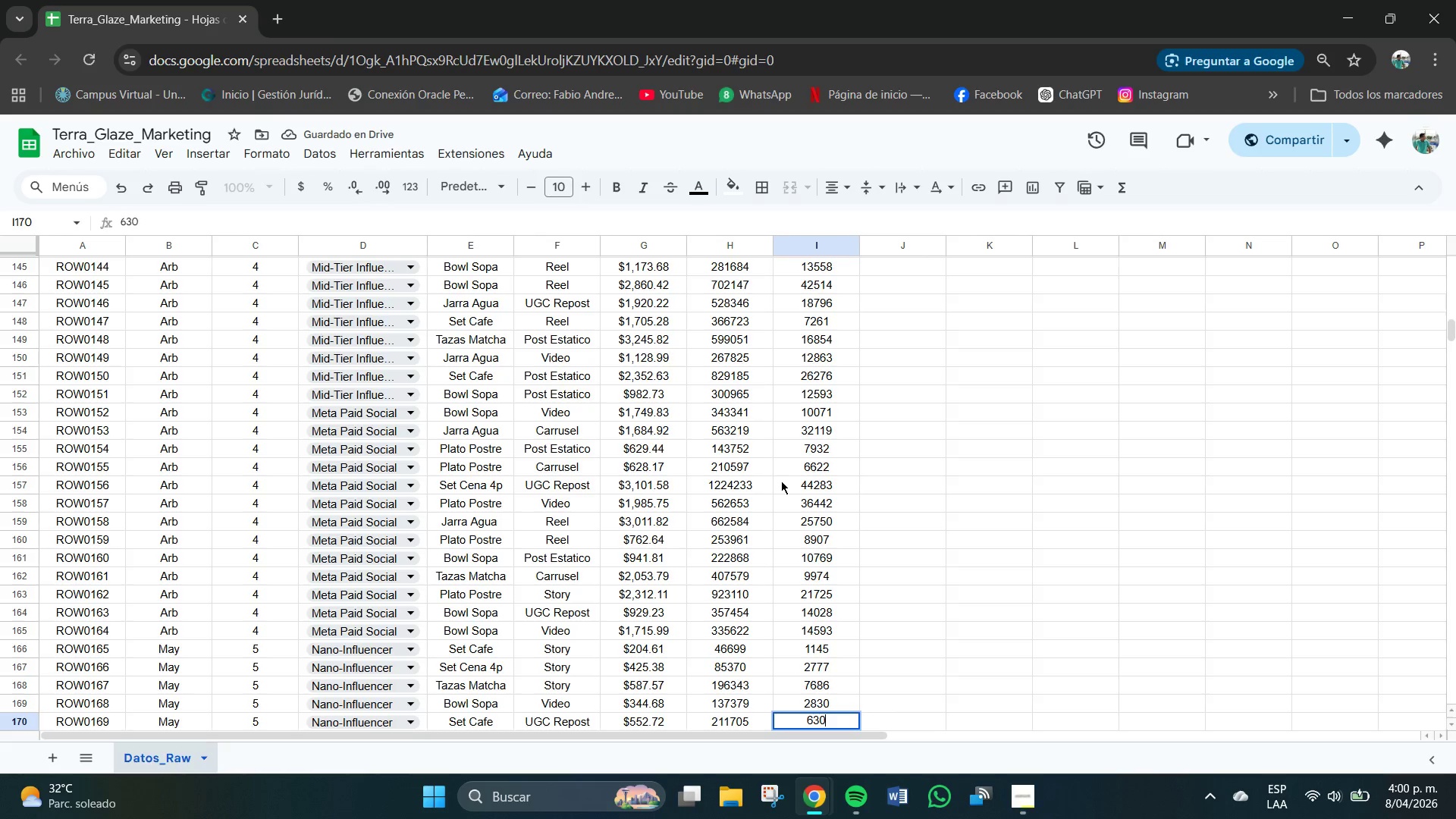 
key(Numpad4)
 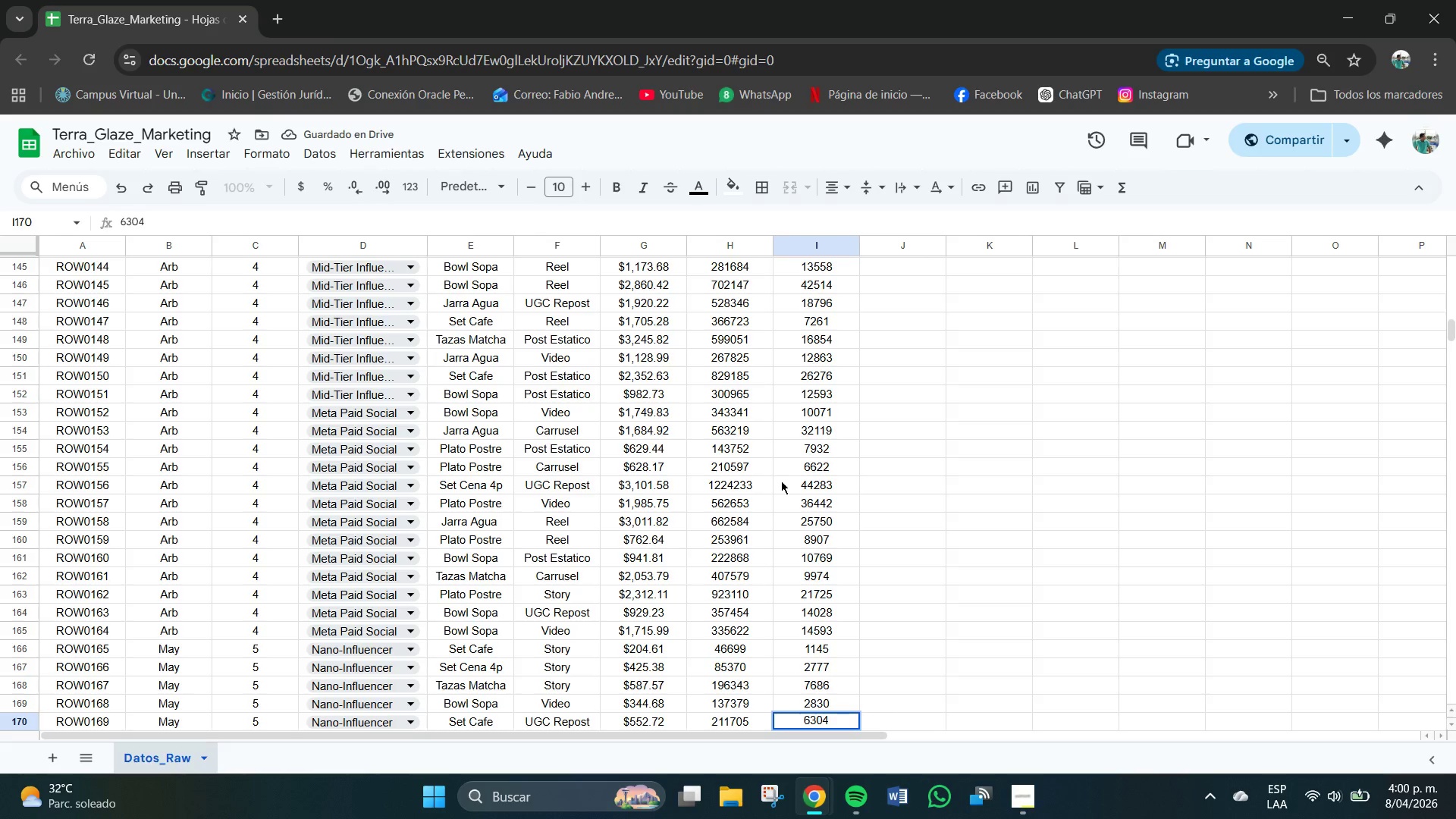 
key(NumpadEnter)
 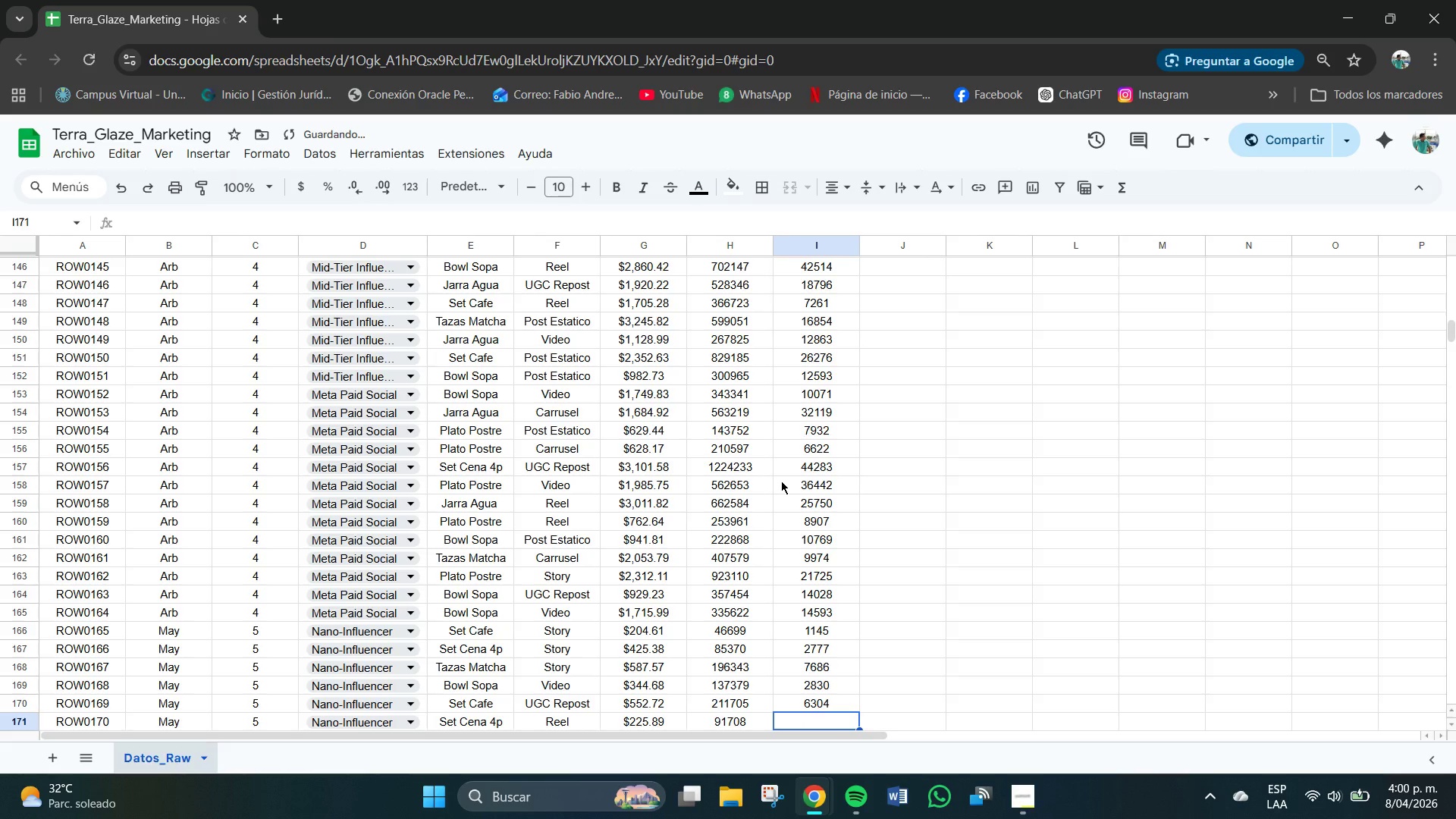 
key(Numpad2)
 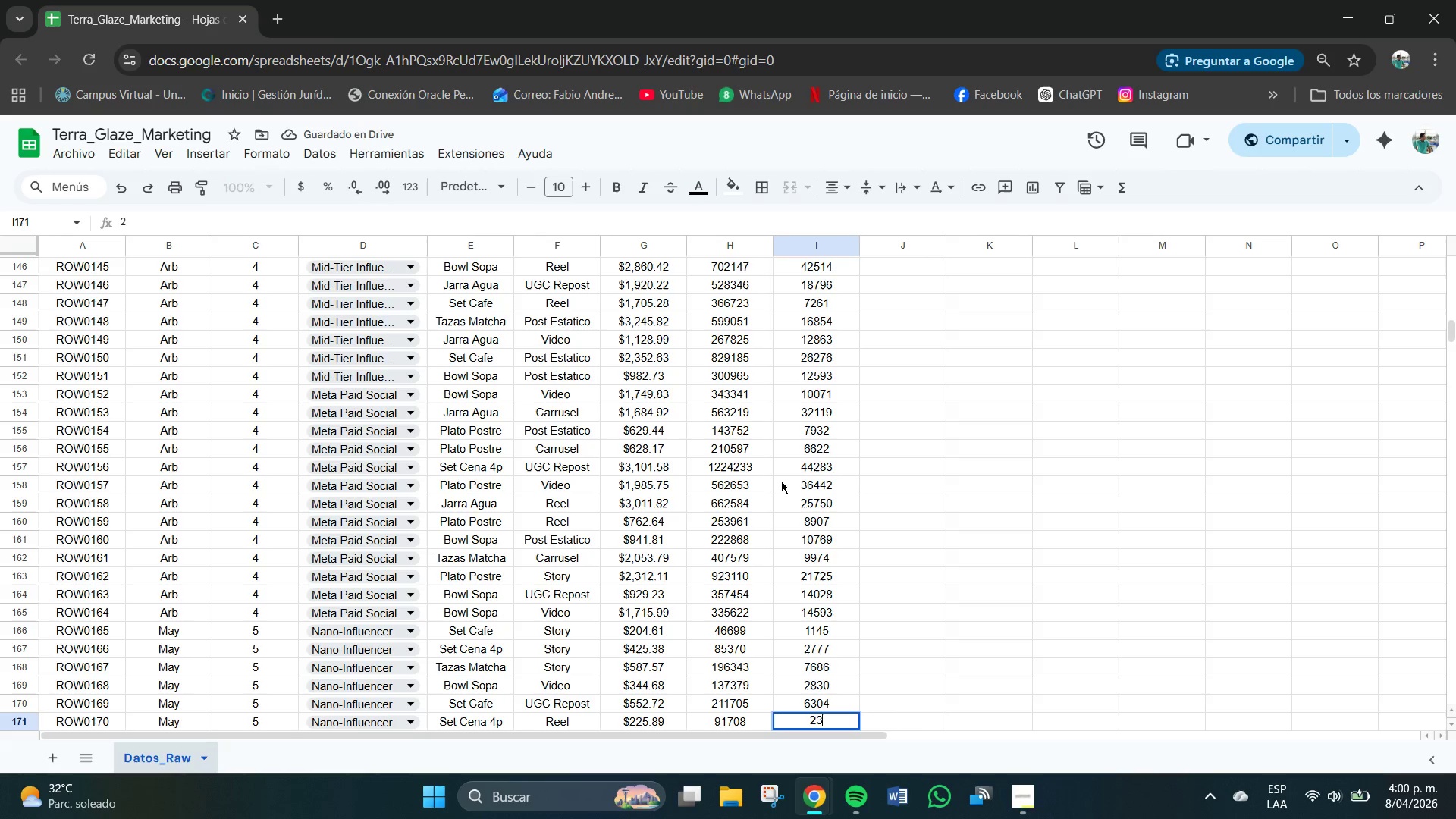 
key(Numpad3)
 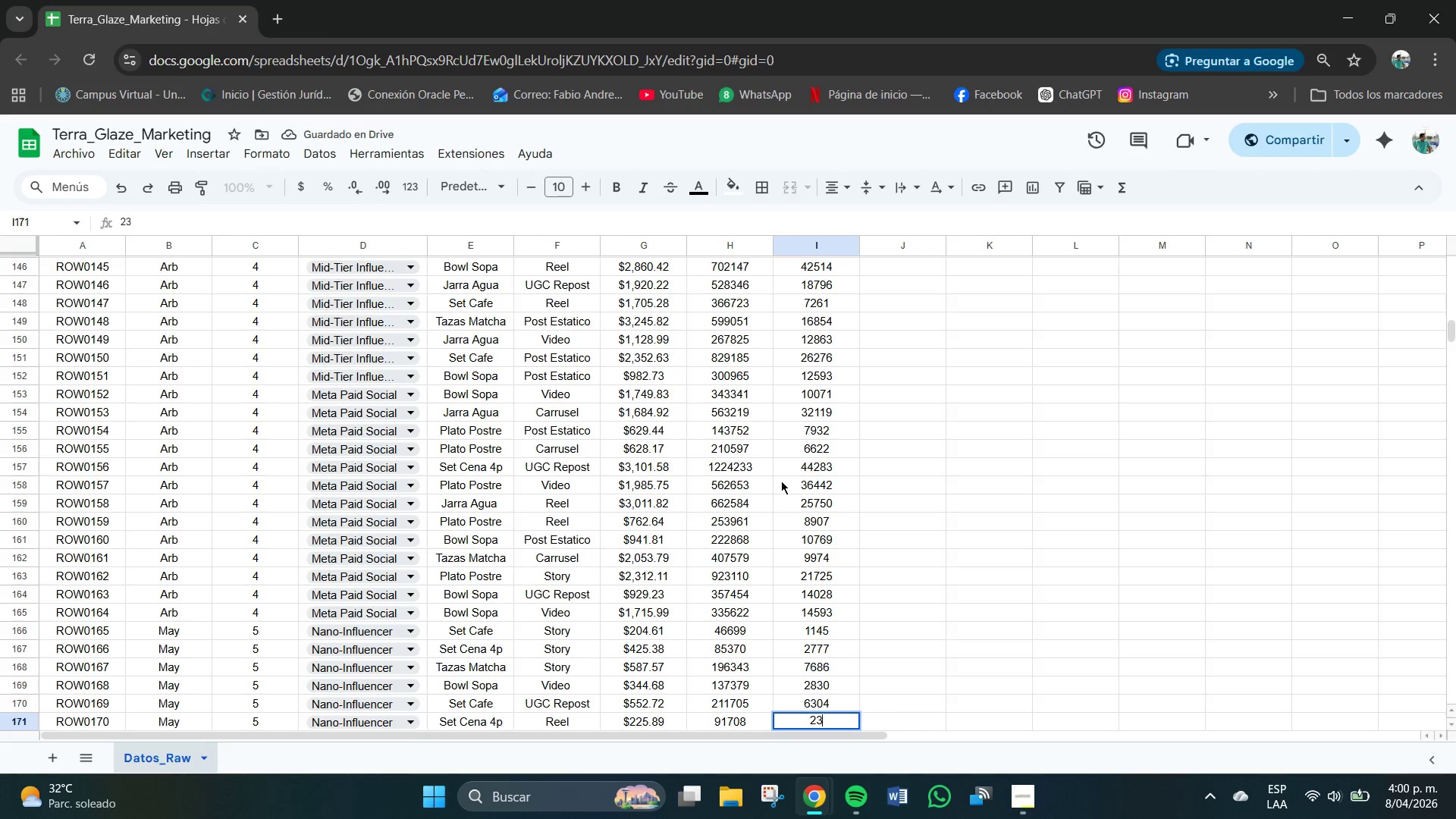 
key(Numpad1)
 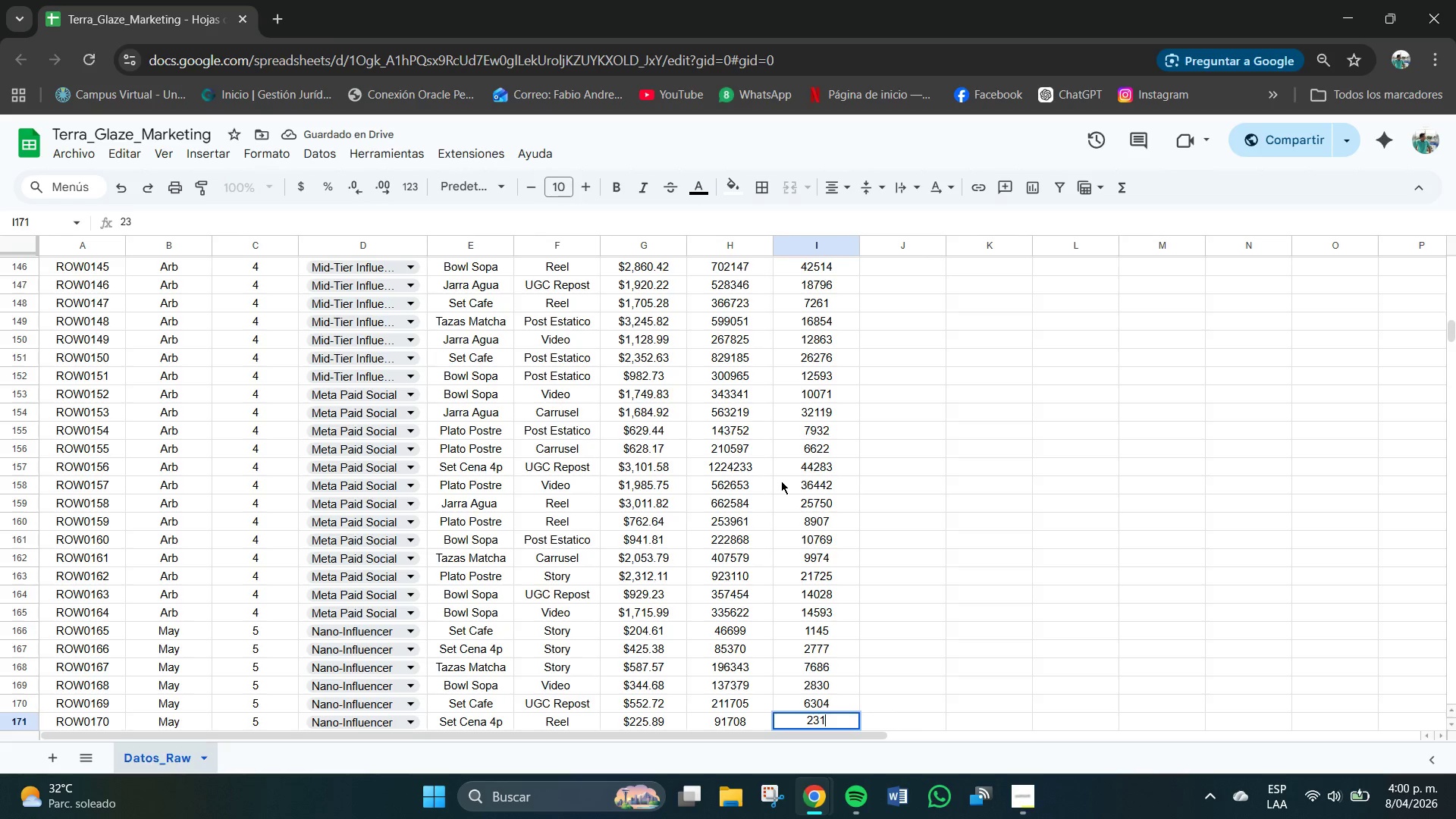 
key(Numpad5)
 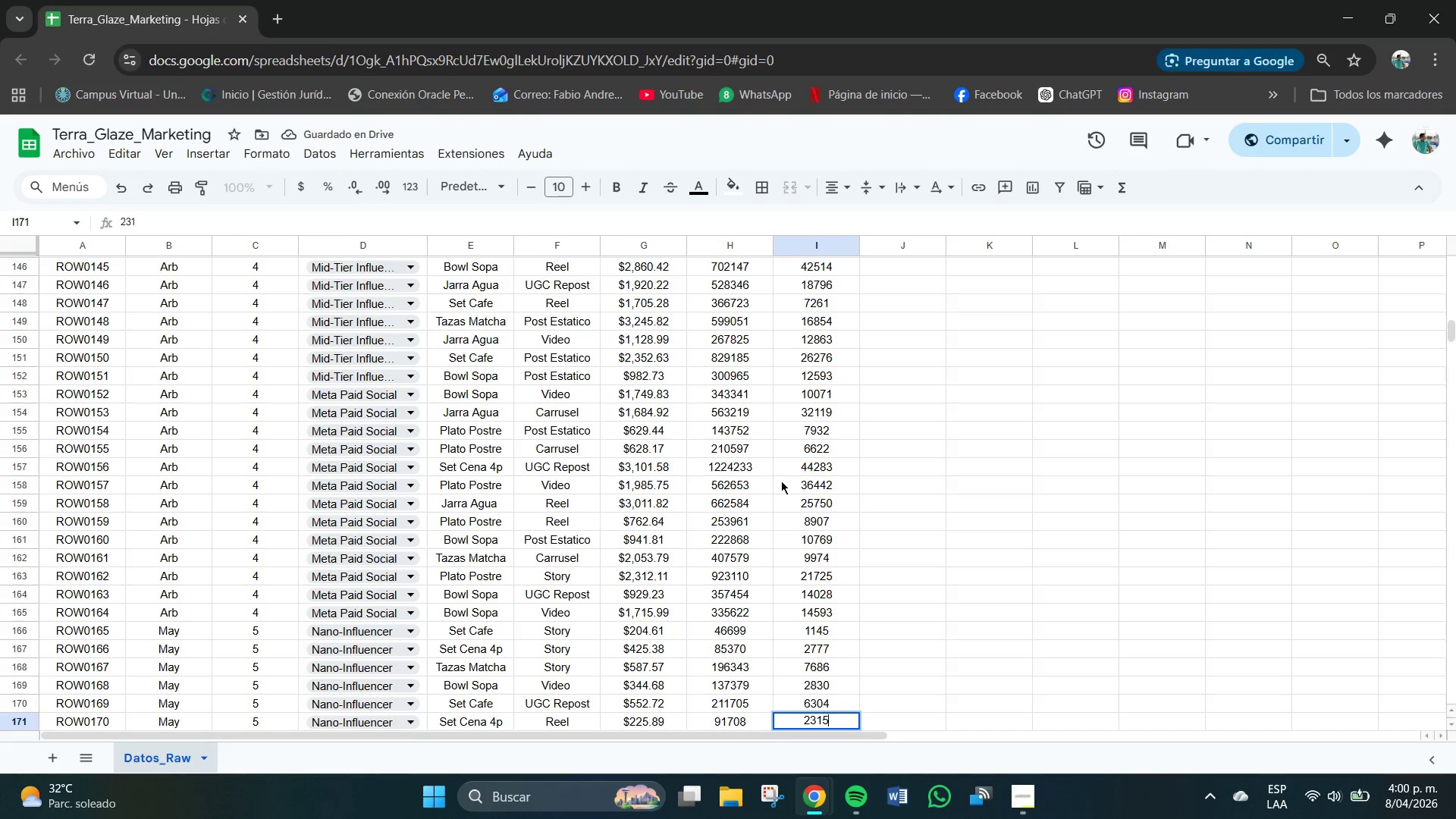 
key(NumpadEnter)
 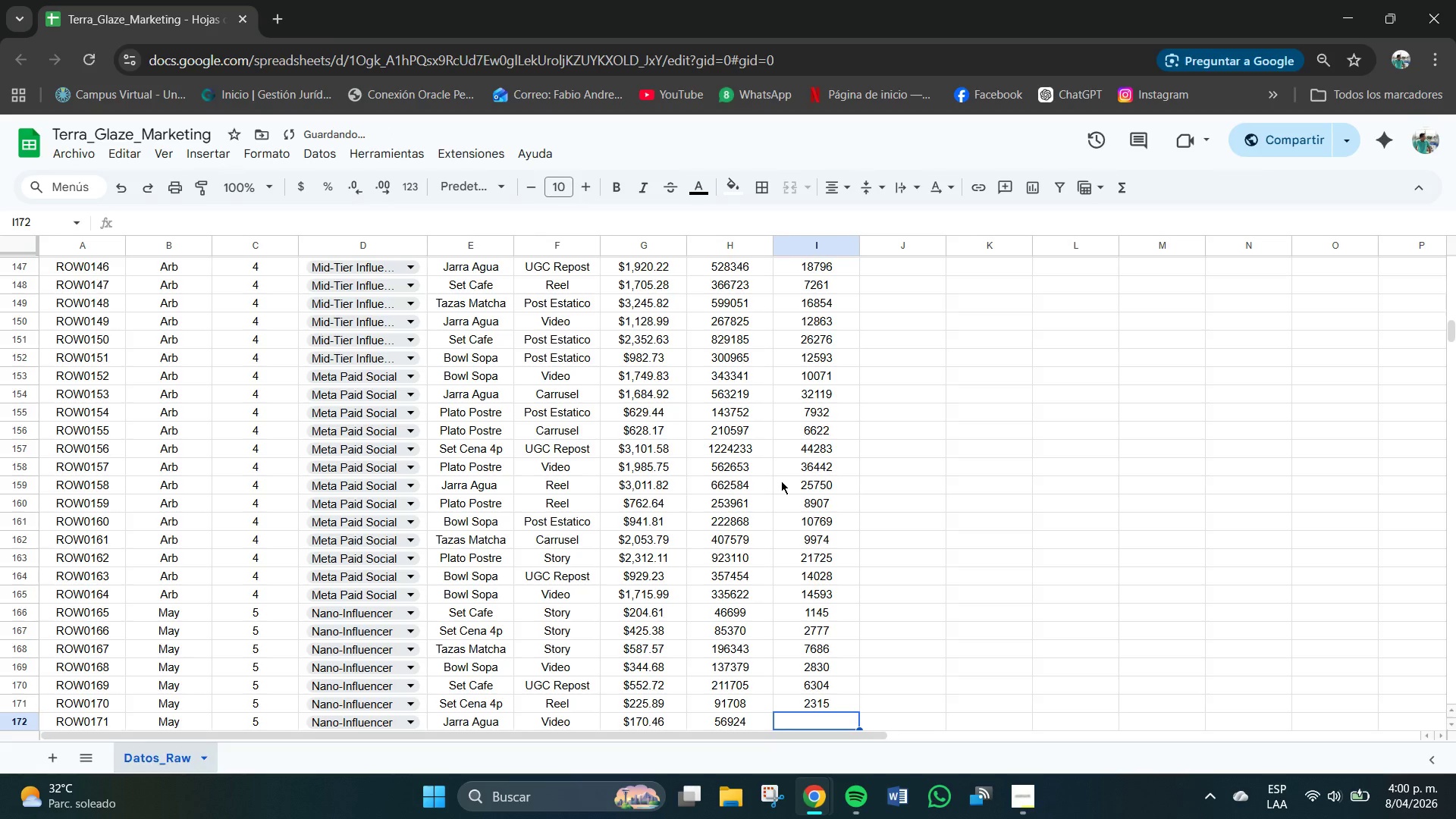 
key(Numpad2)
 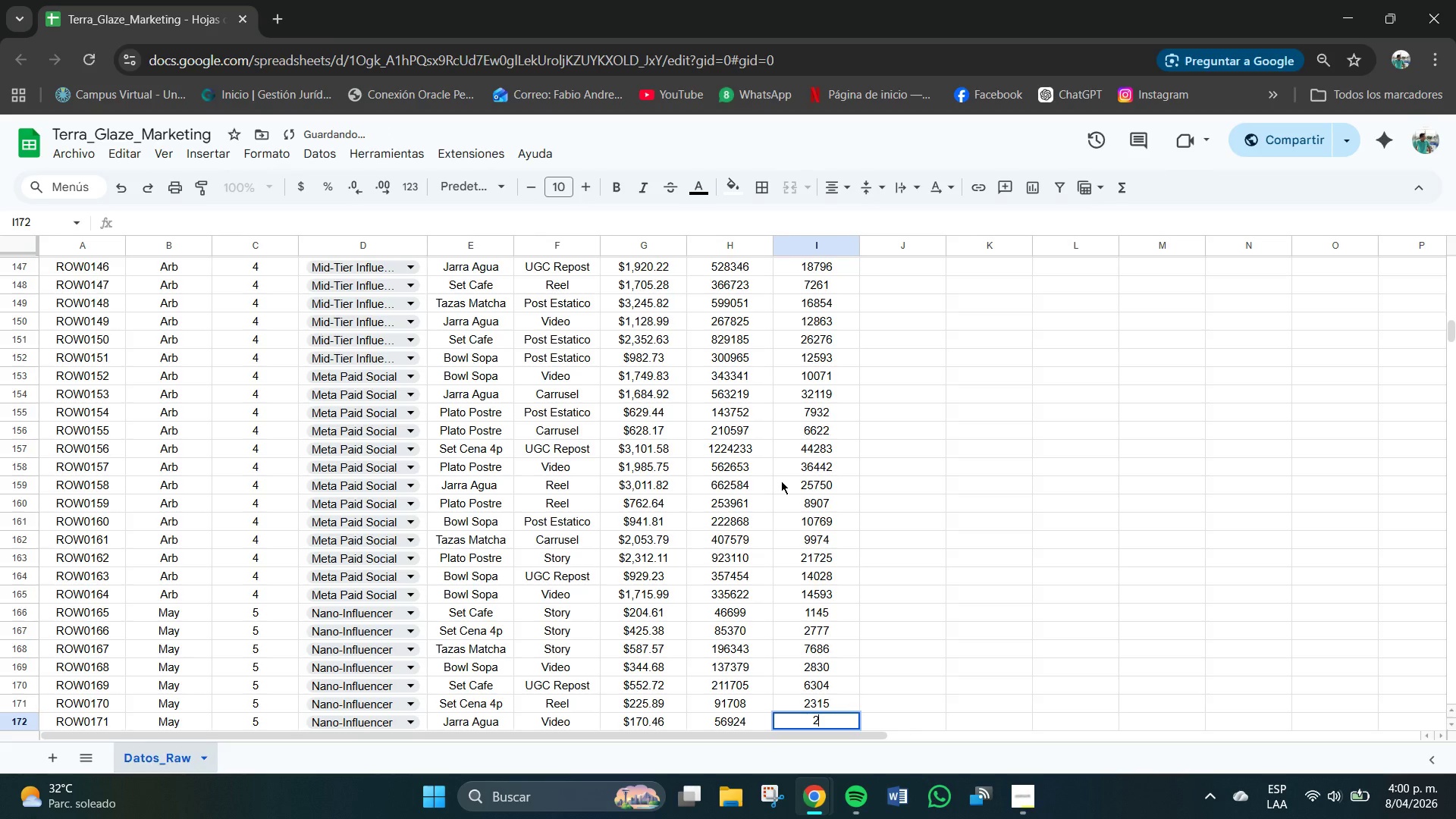 
key(Numpad5)
 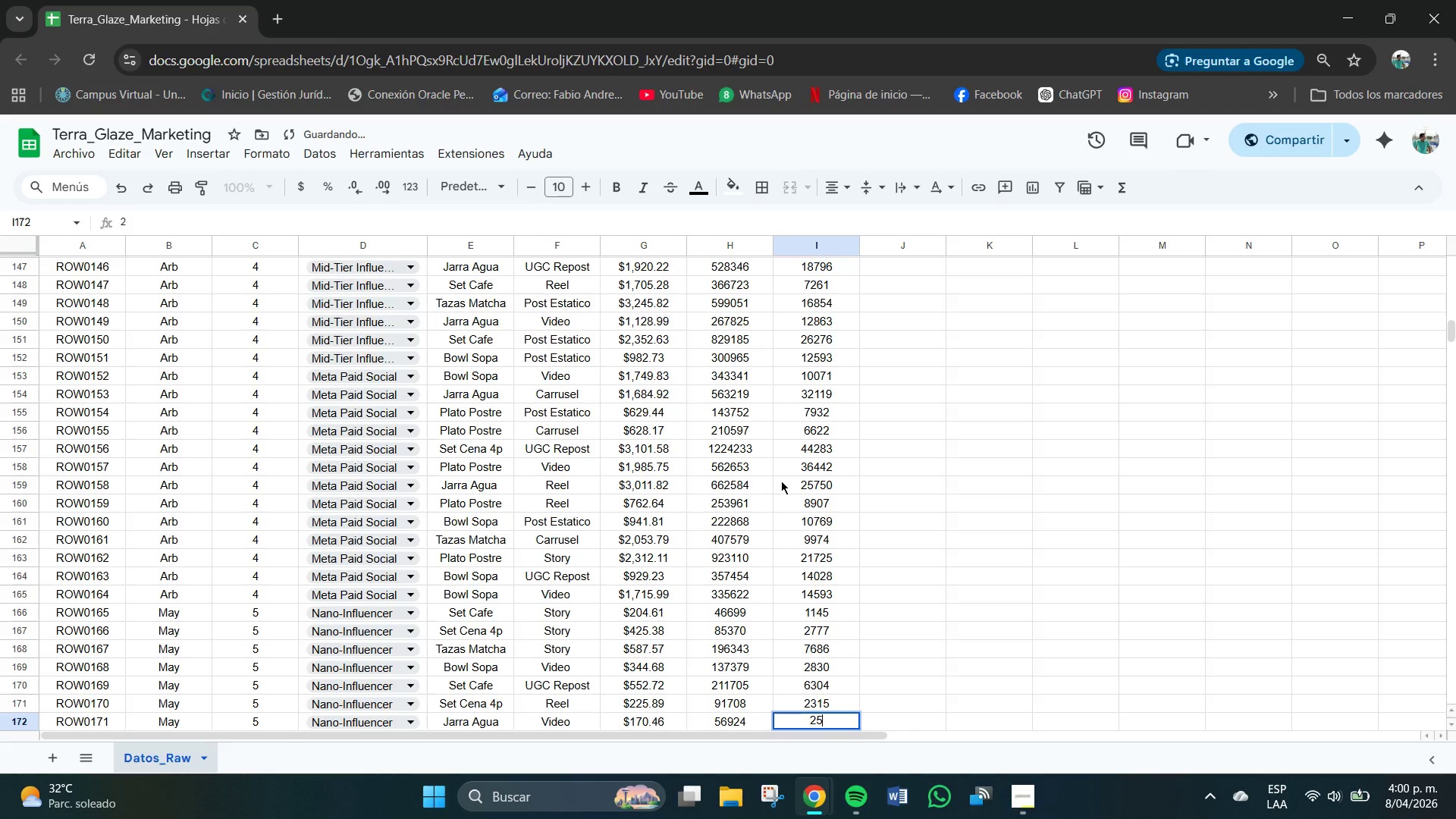 
key(Numpad6)
 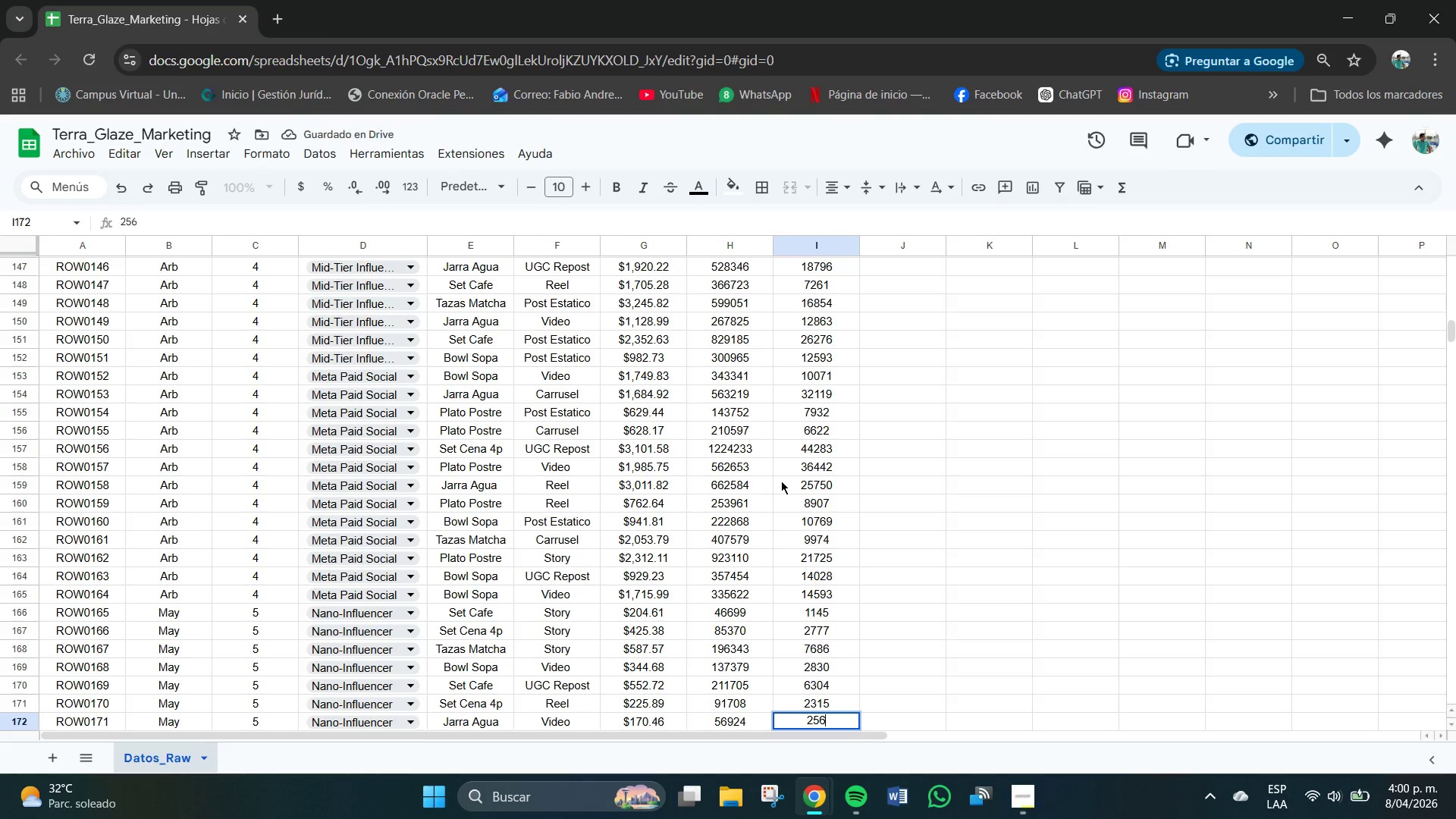 
key(Numpad7)
 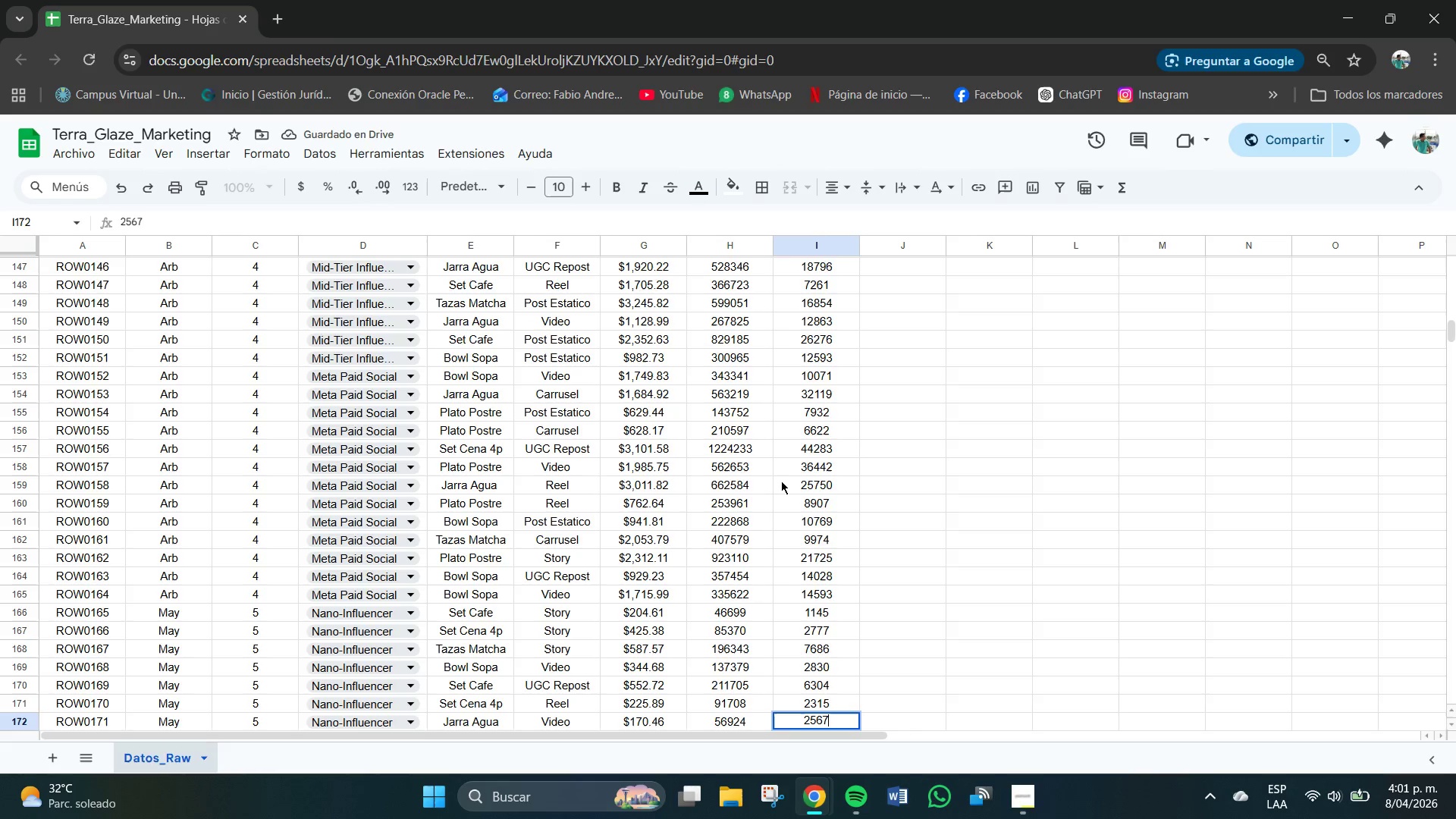 
key(NumpadEnter)
 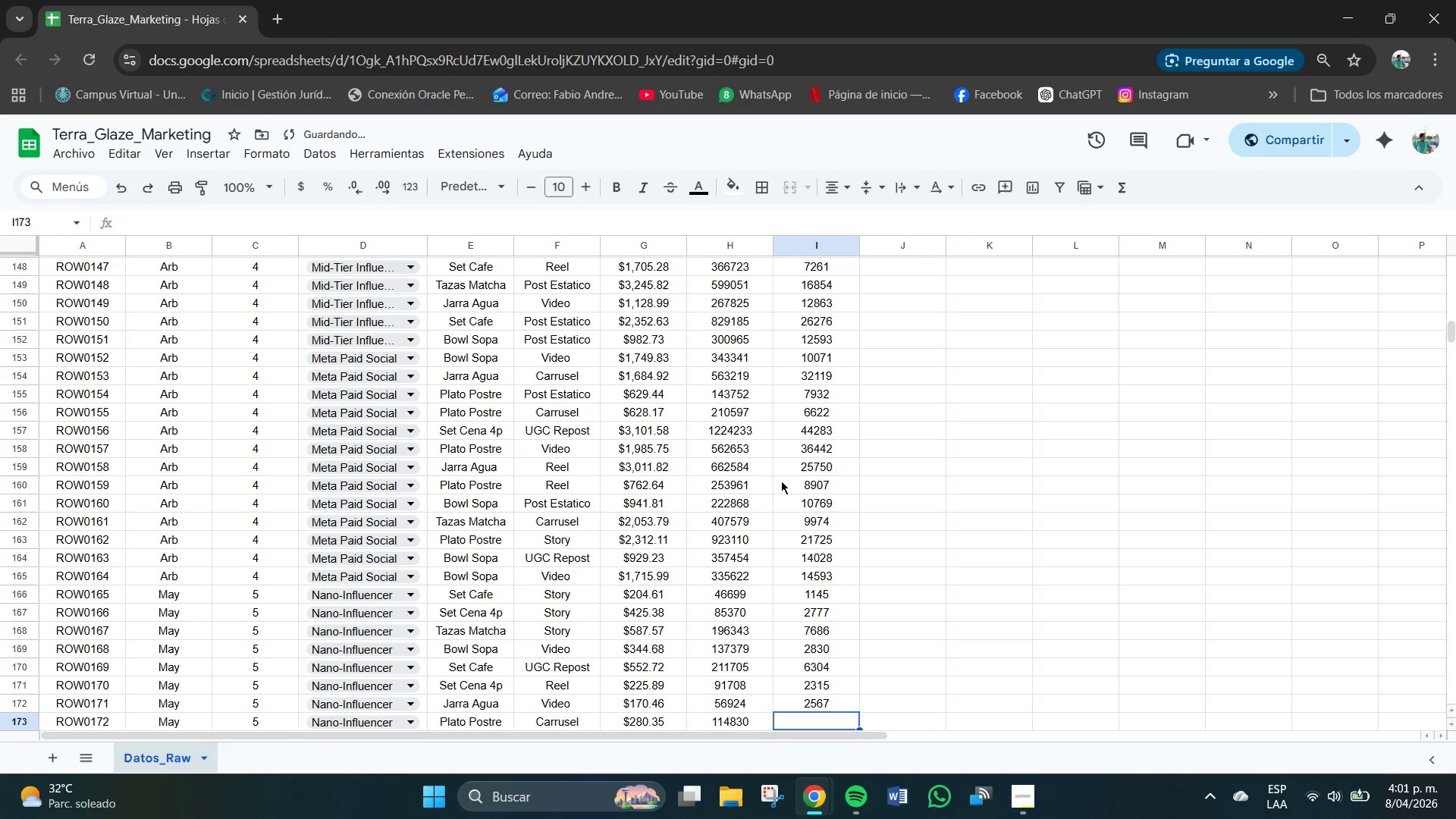 
key(Numpad4)
 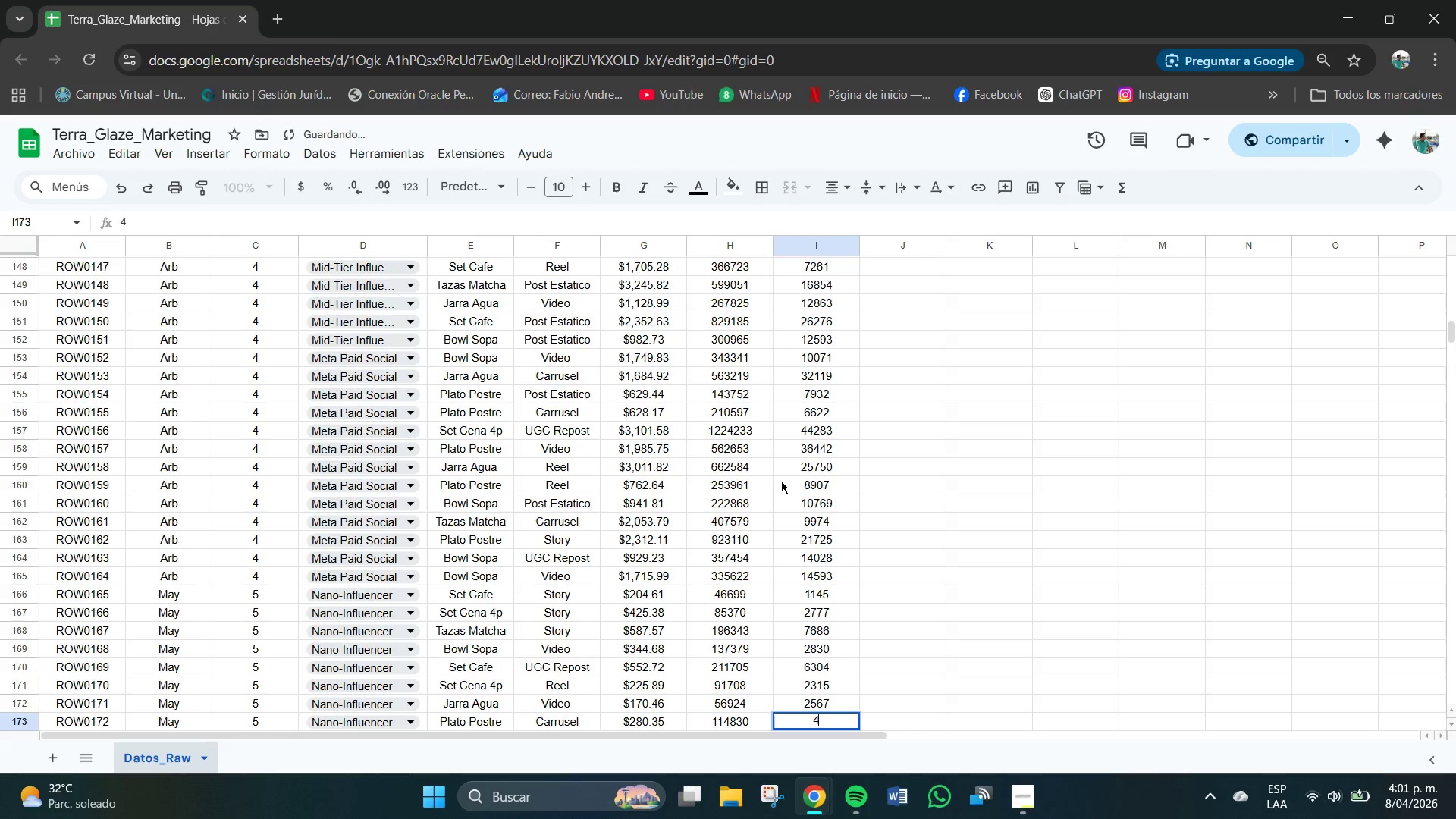 
key(Numpad6)
 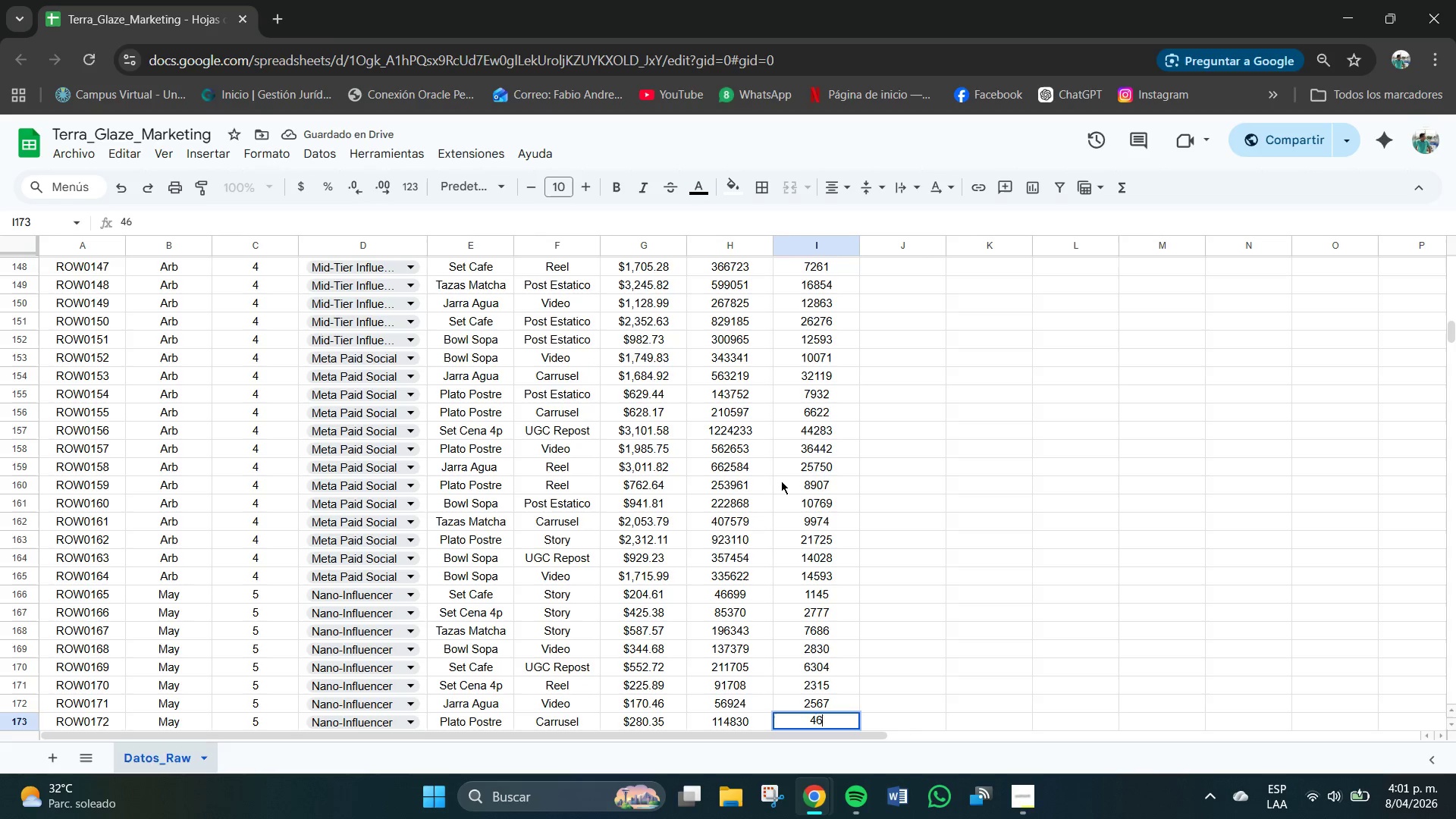 
key(Numpad7)
 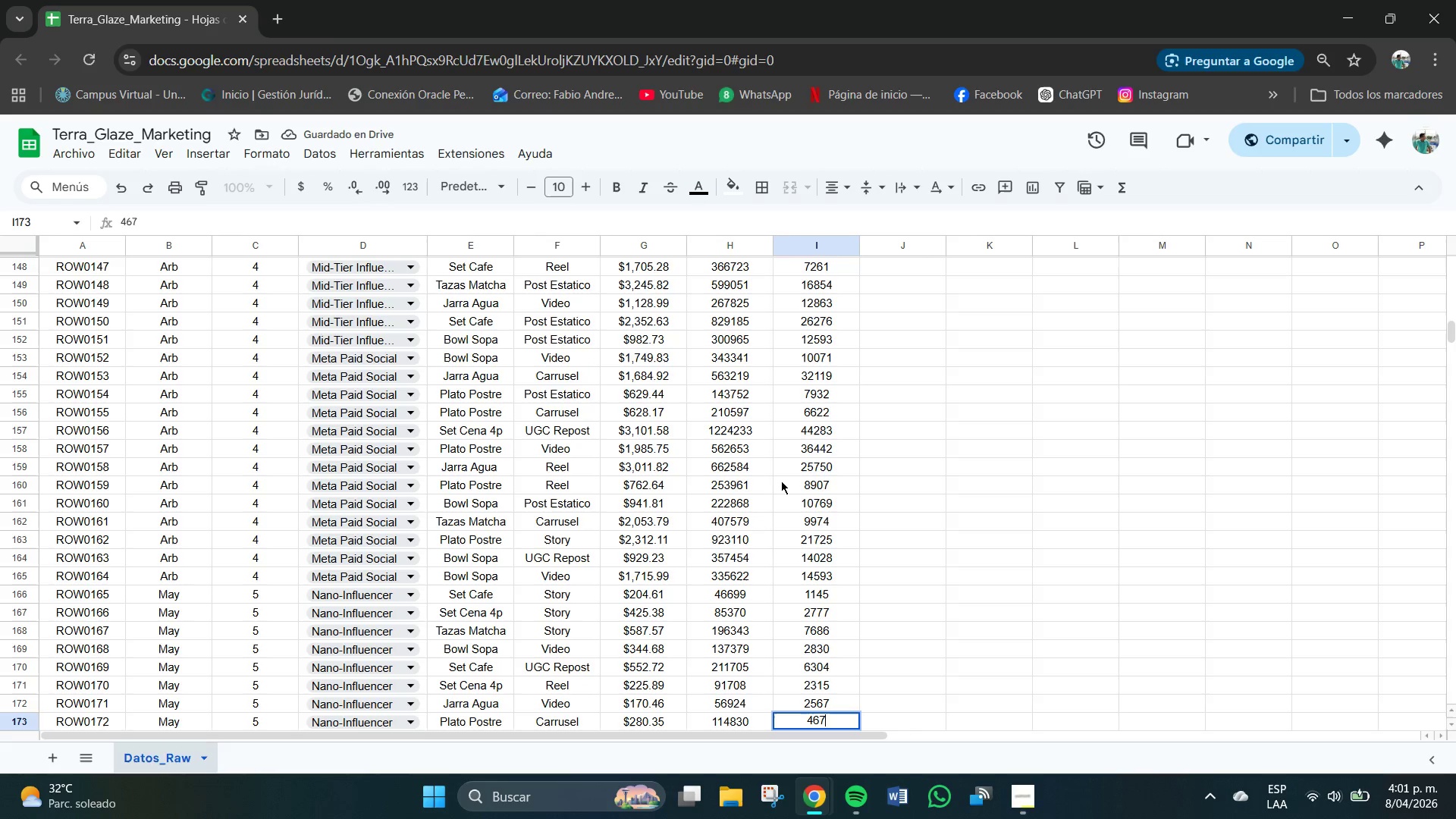 
key(Numpad3)
 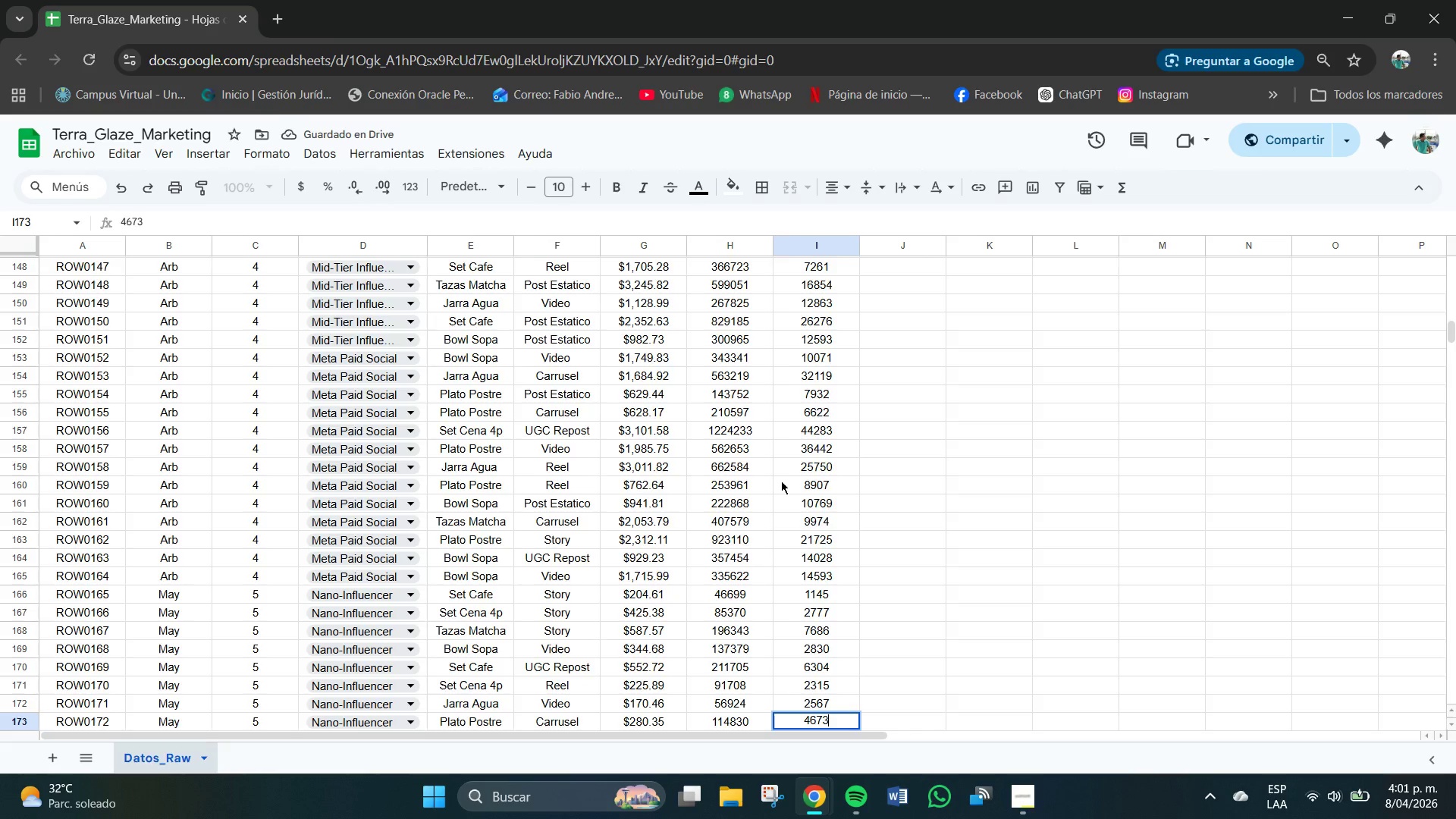 
key(NumpadEnter)
 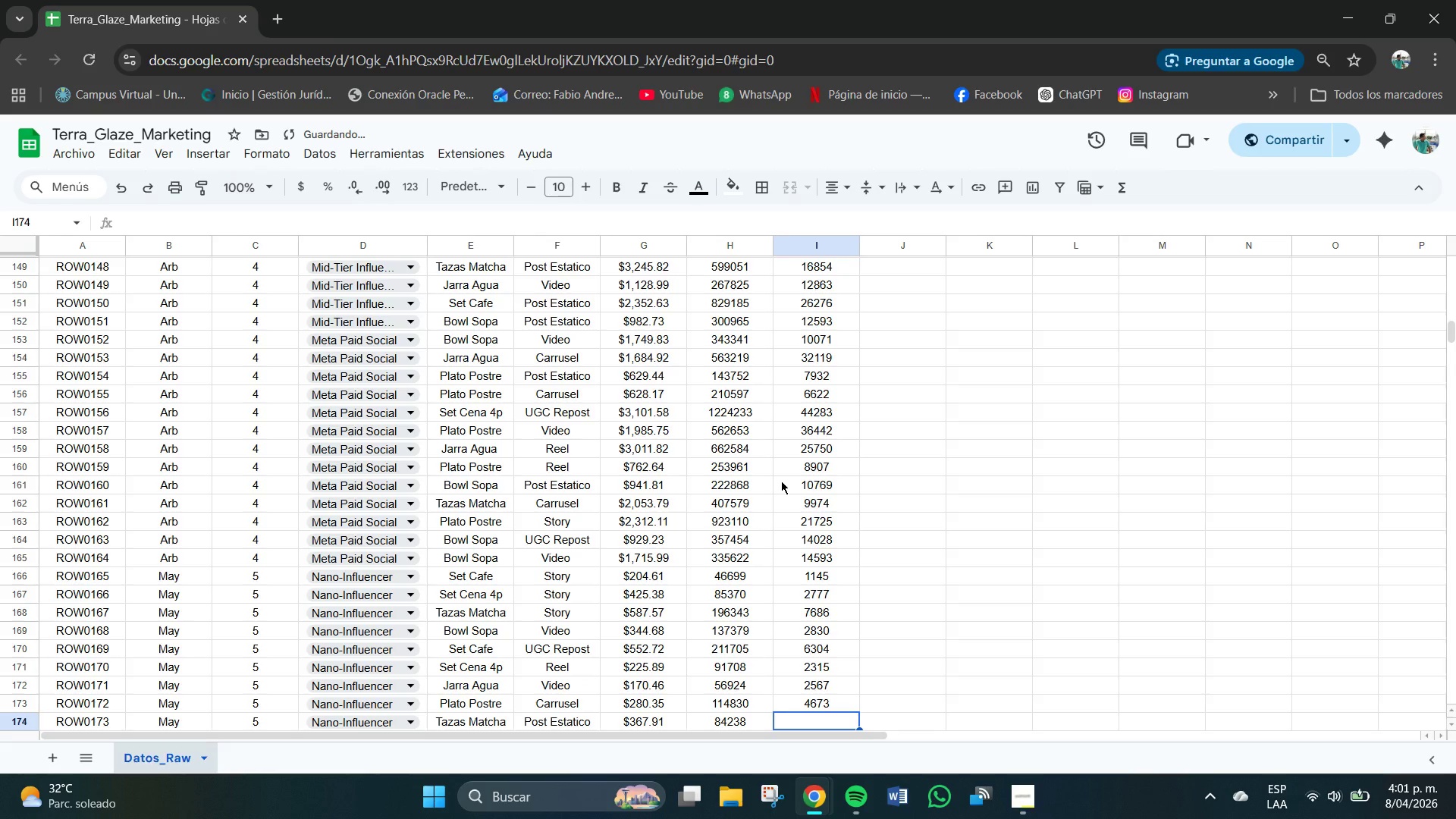 
key(Numpad3)
 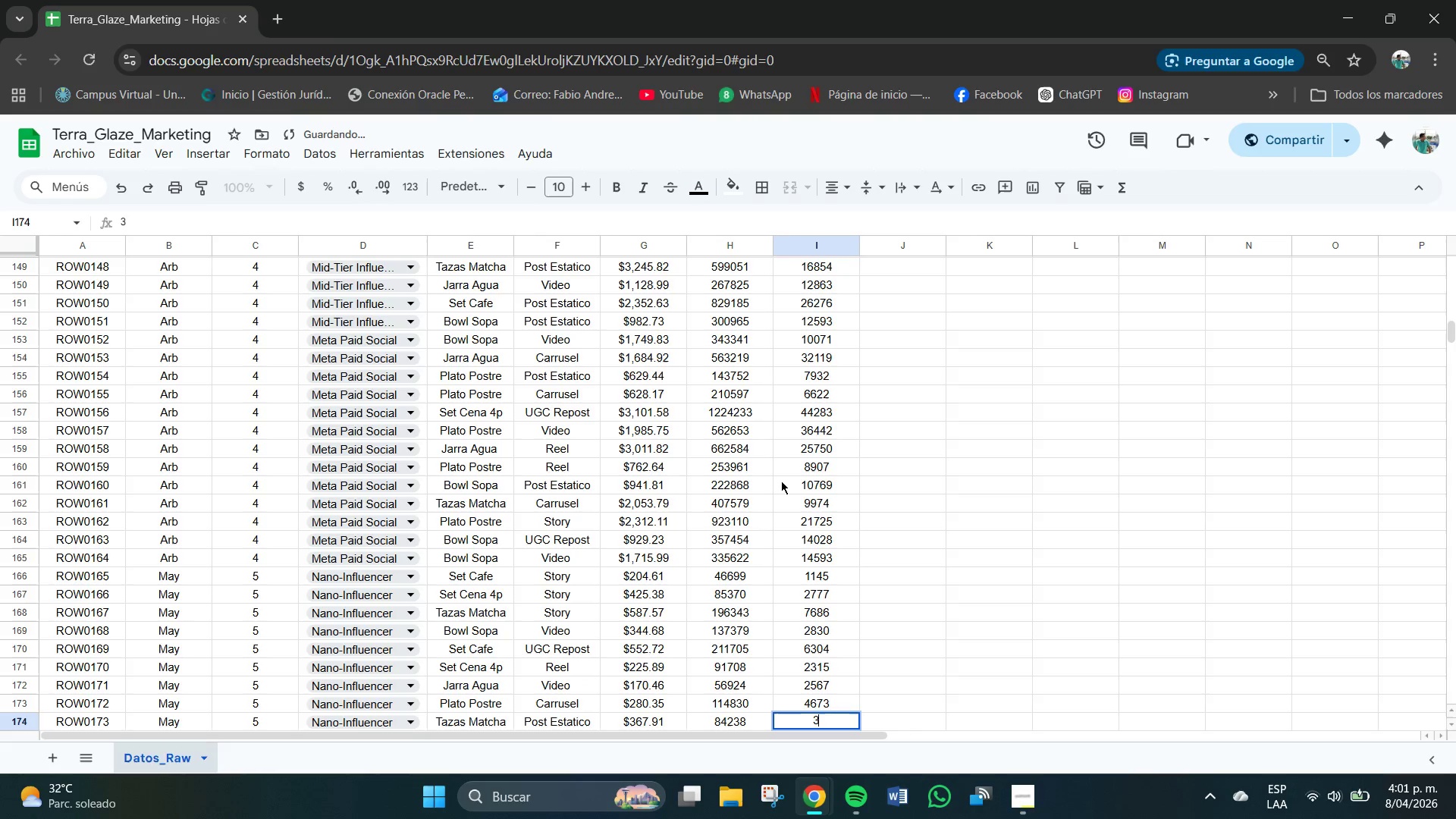 
key(Numpad9)
 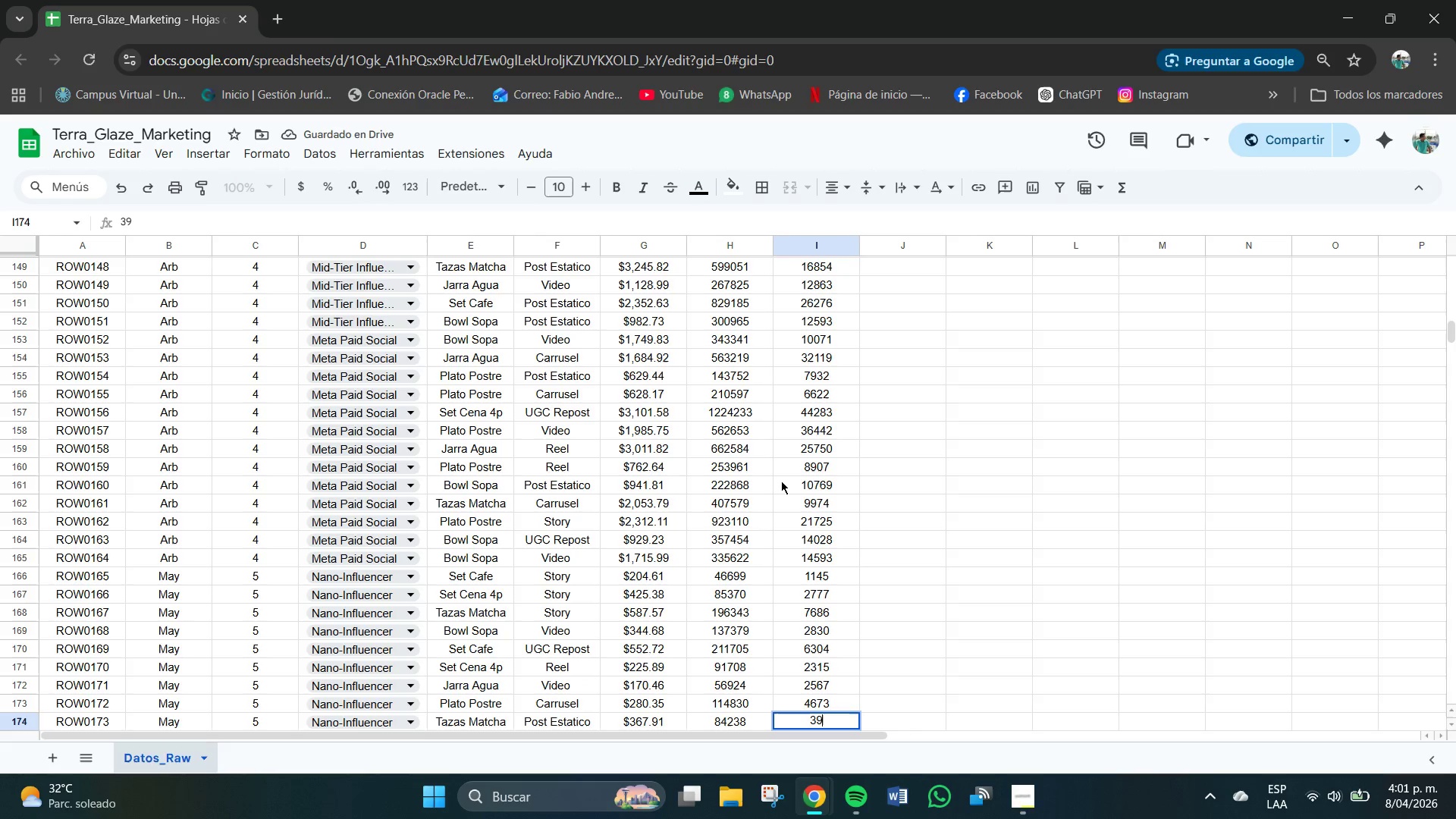 
key(Numpad1)
 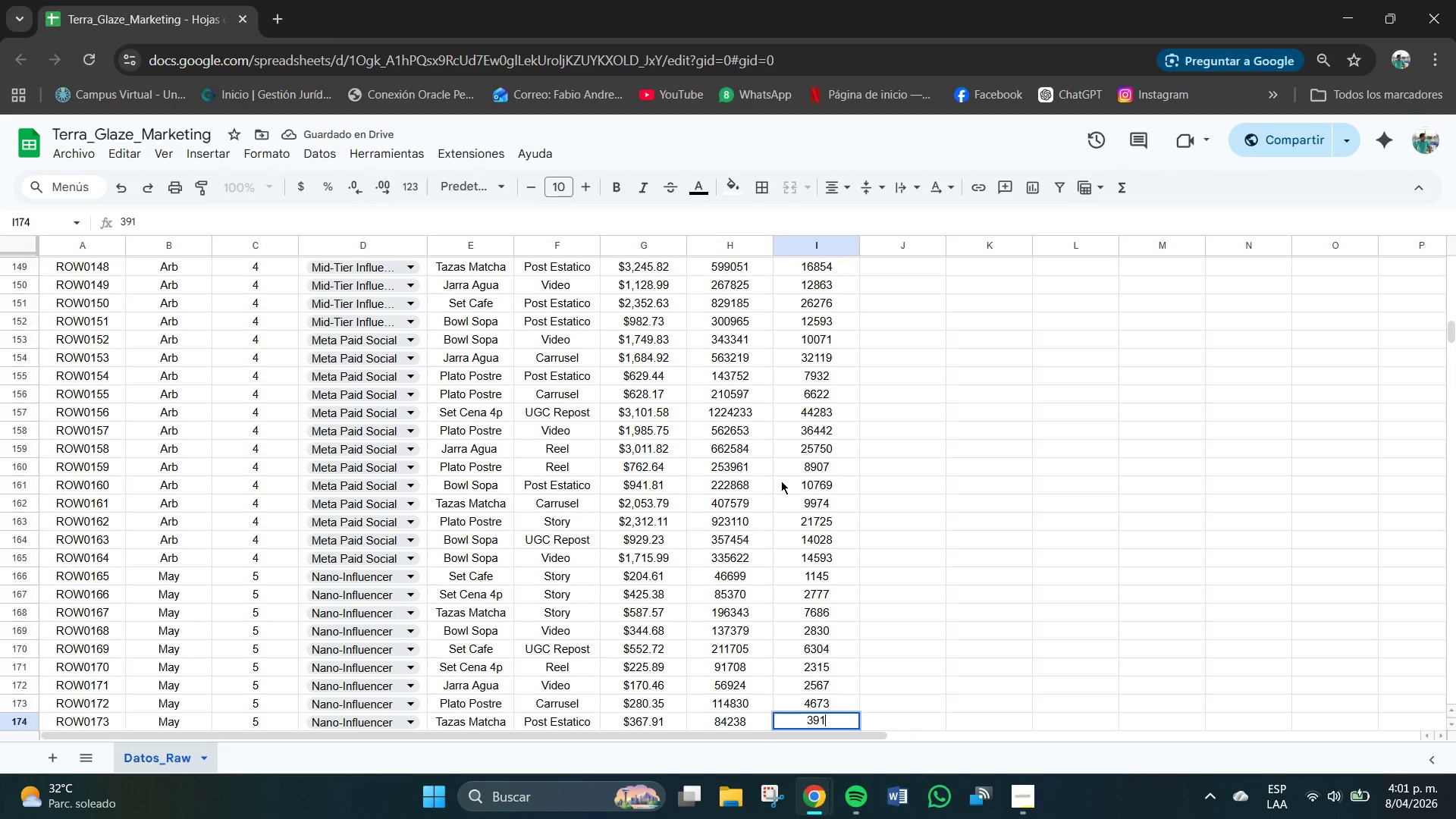 
key(Numpad8)
 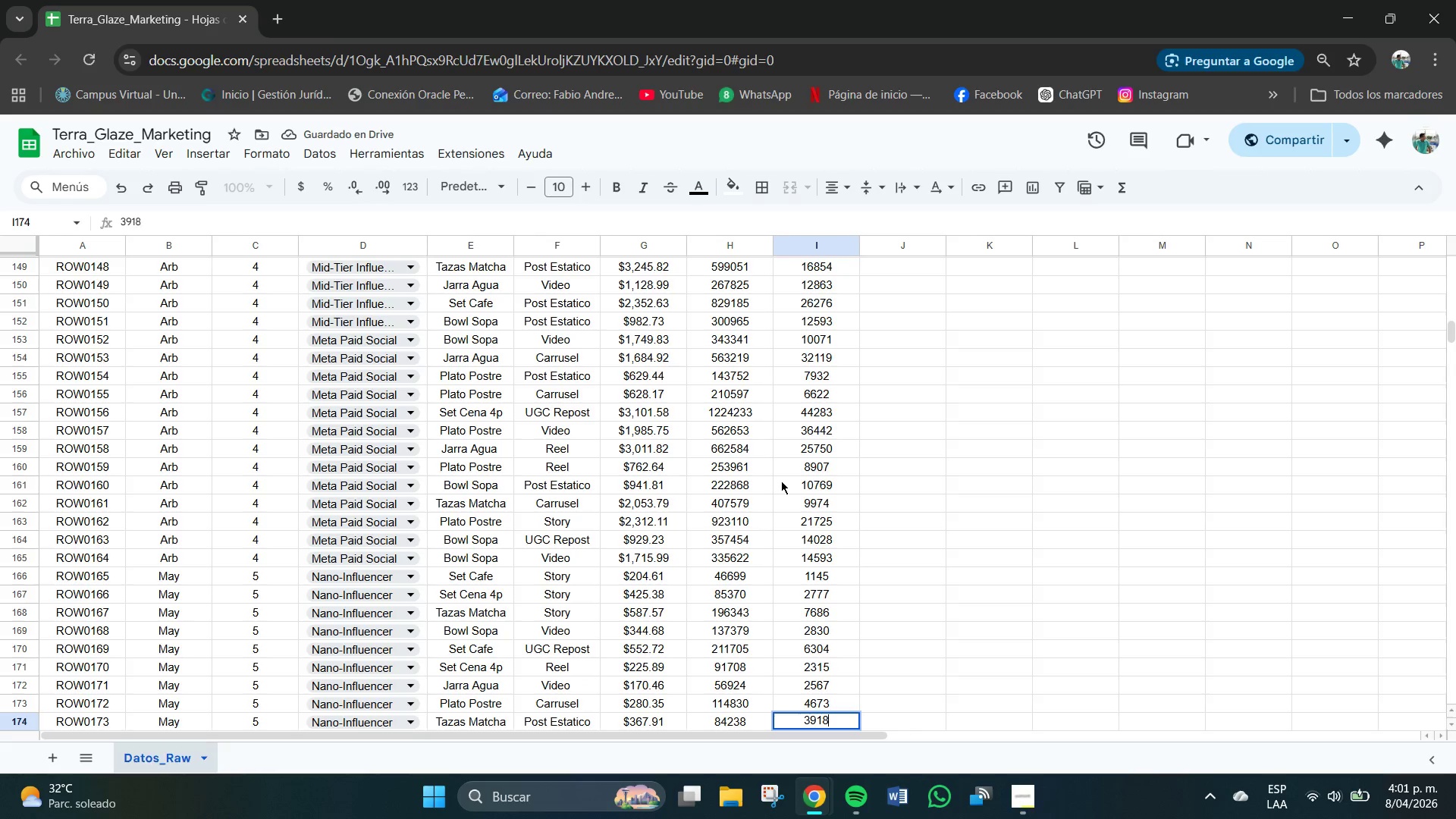 
key(NumpadEnter)
 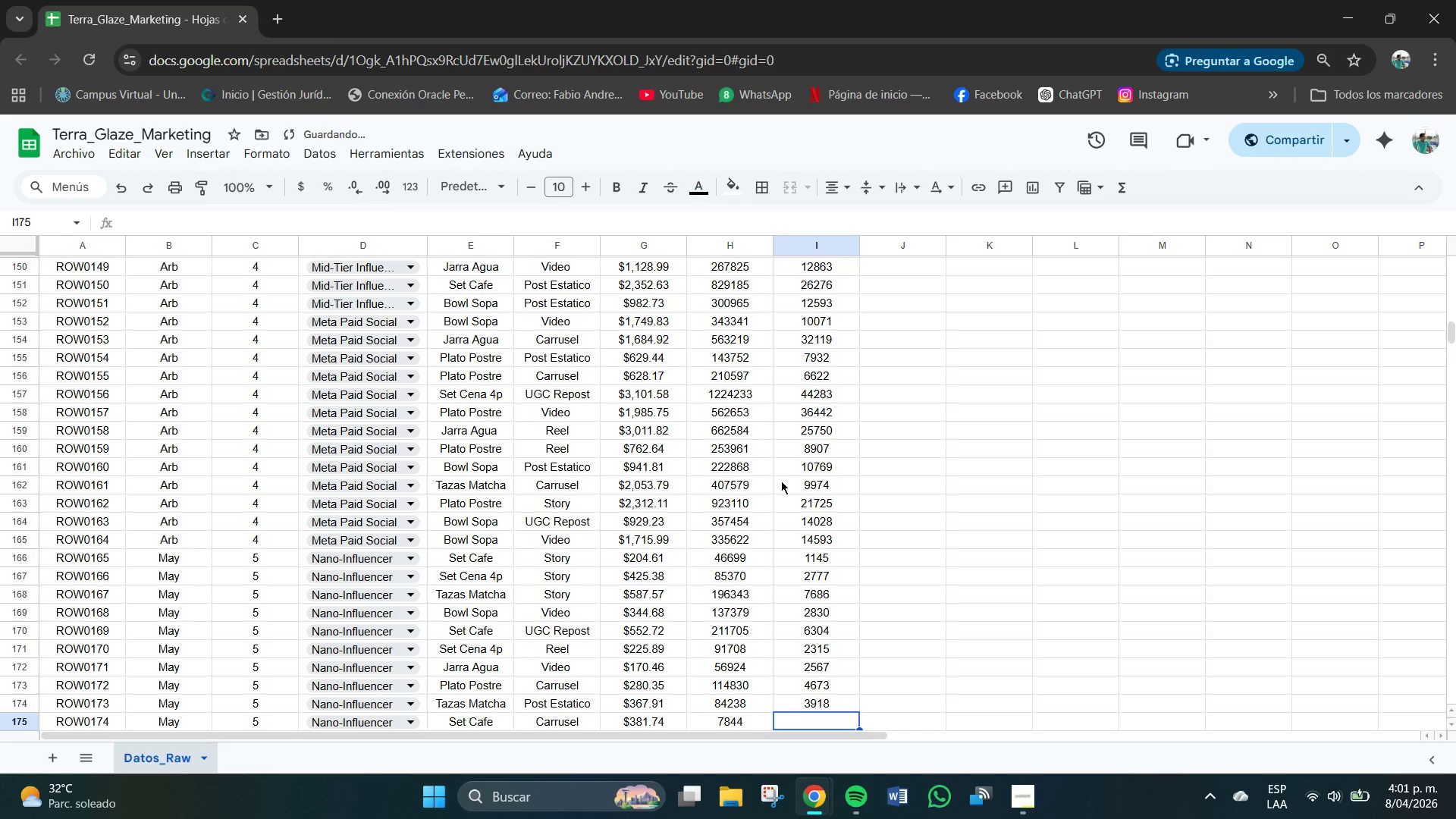 
key(Numpad2)
 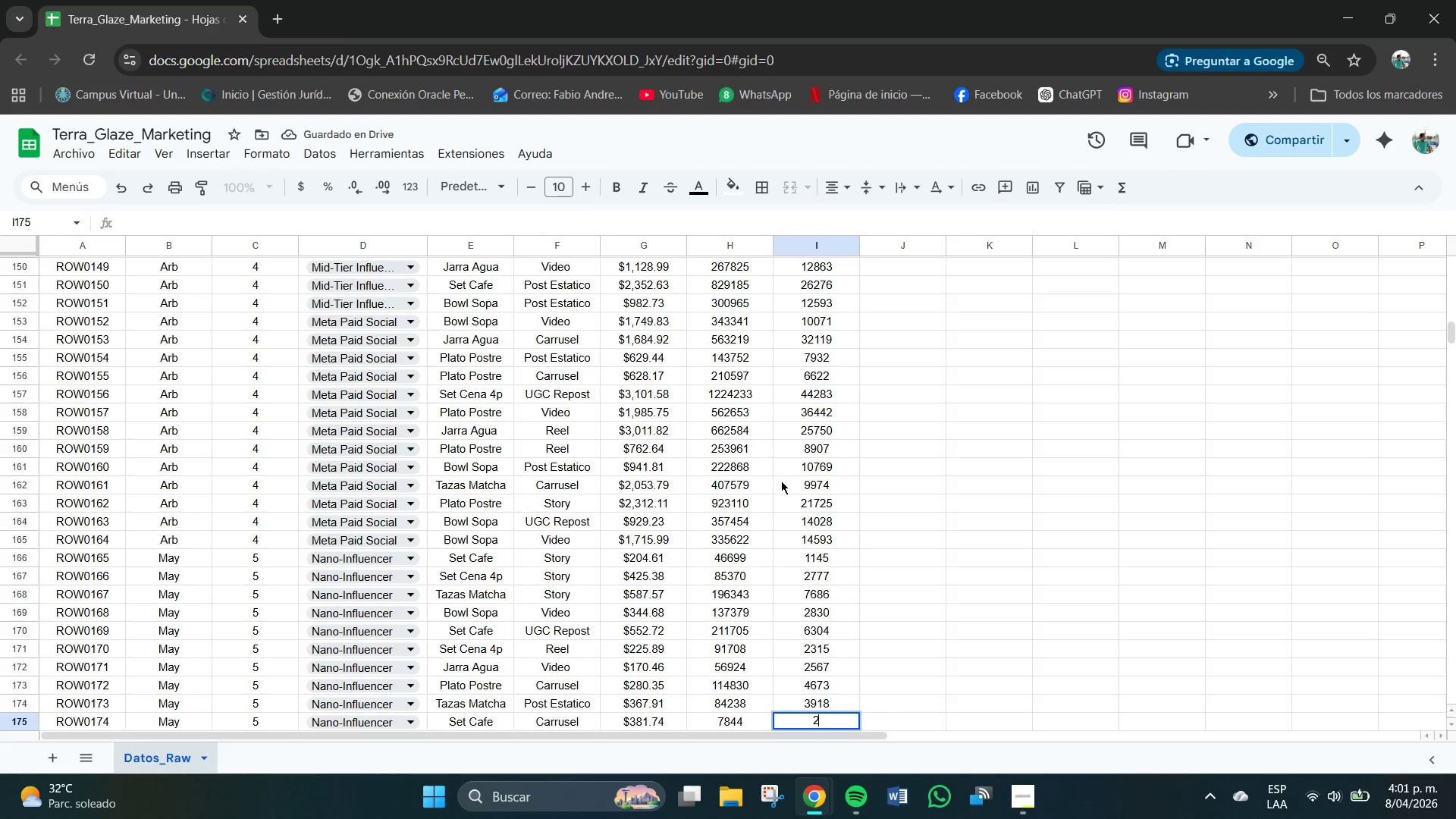 
key(Numpad3)
 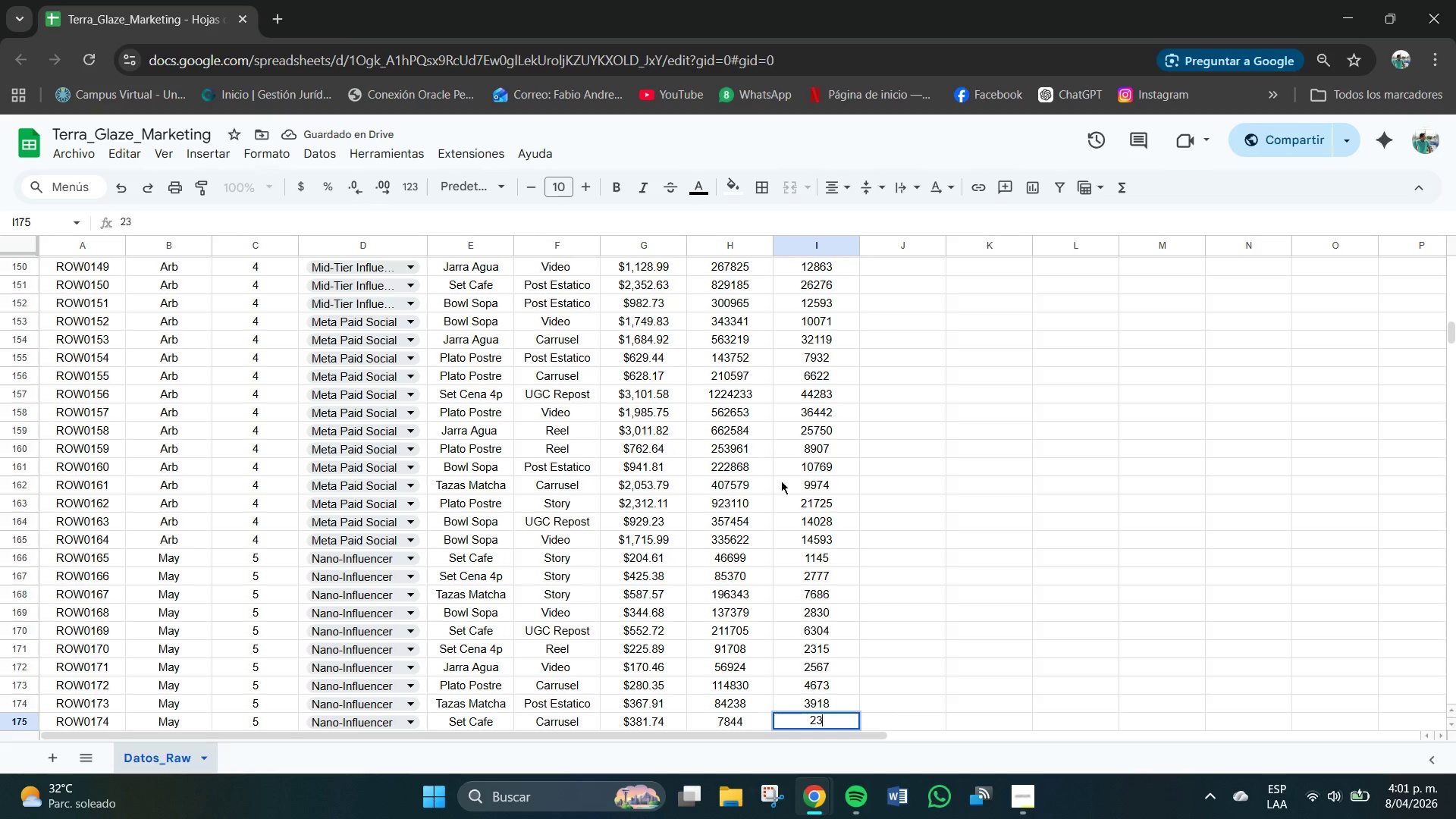 
key(Numpad0)
 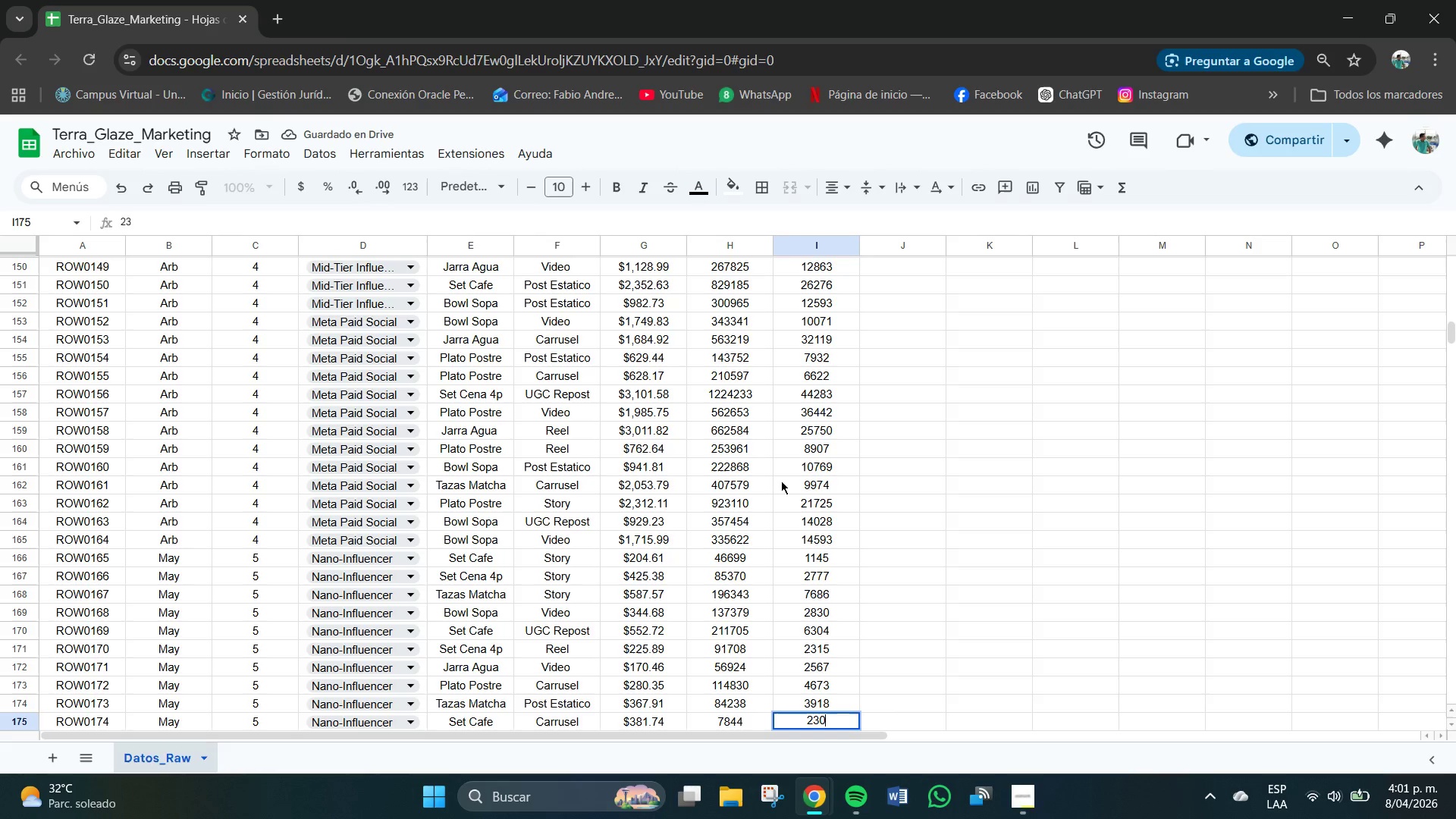 
key(Numpad3)
 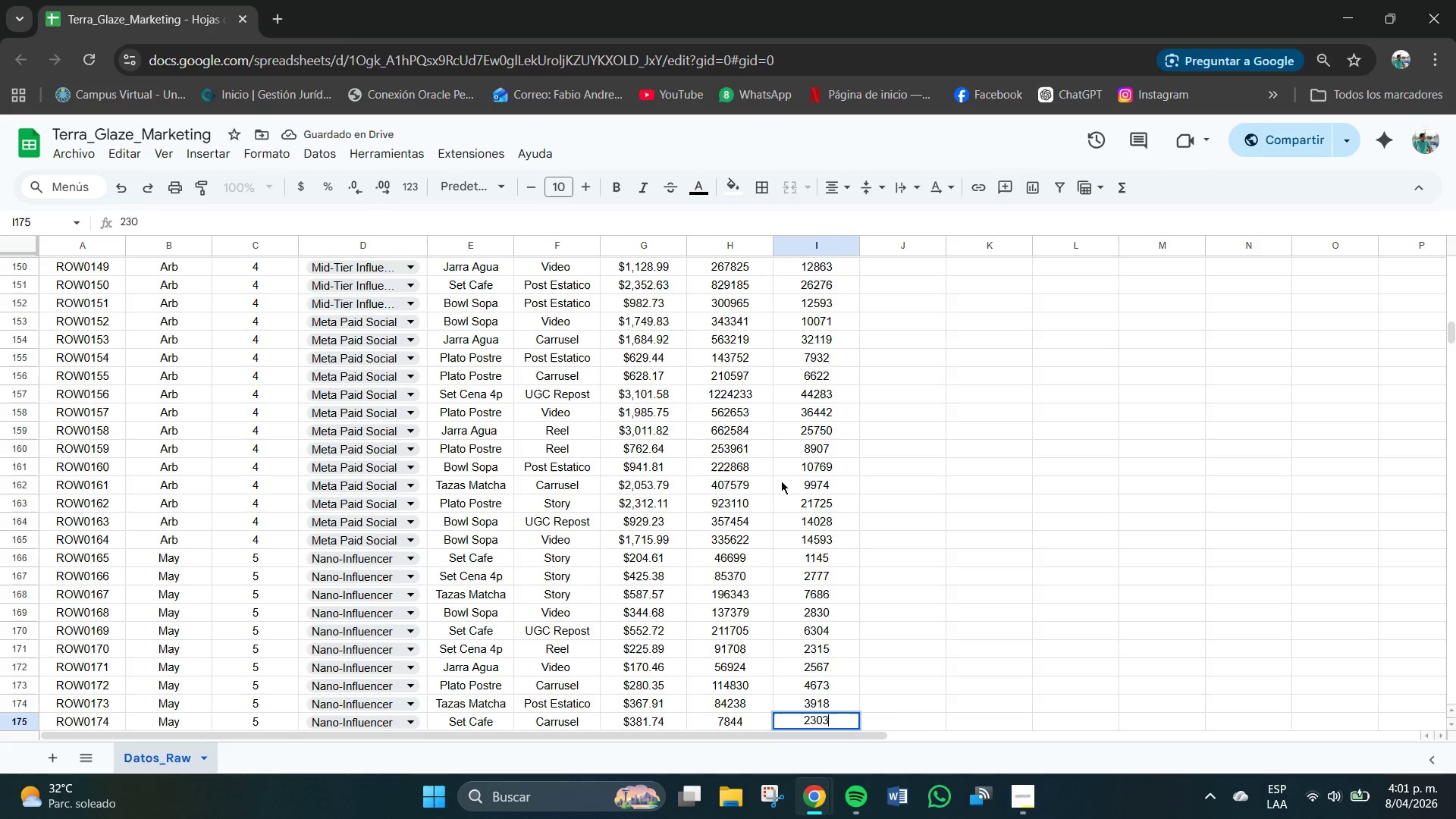 
key(NumpadEnter)
 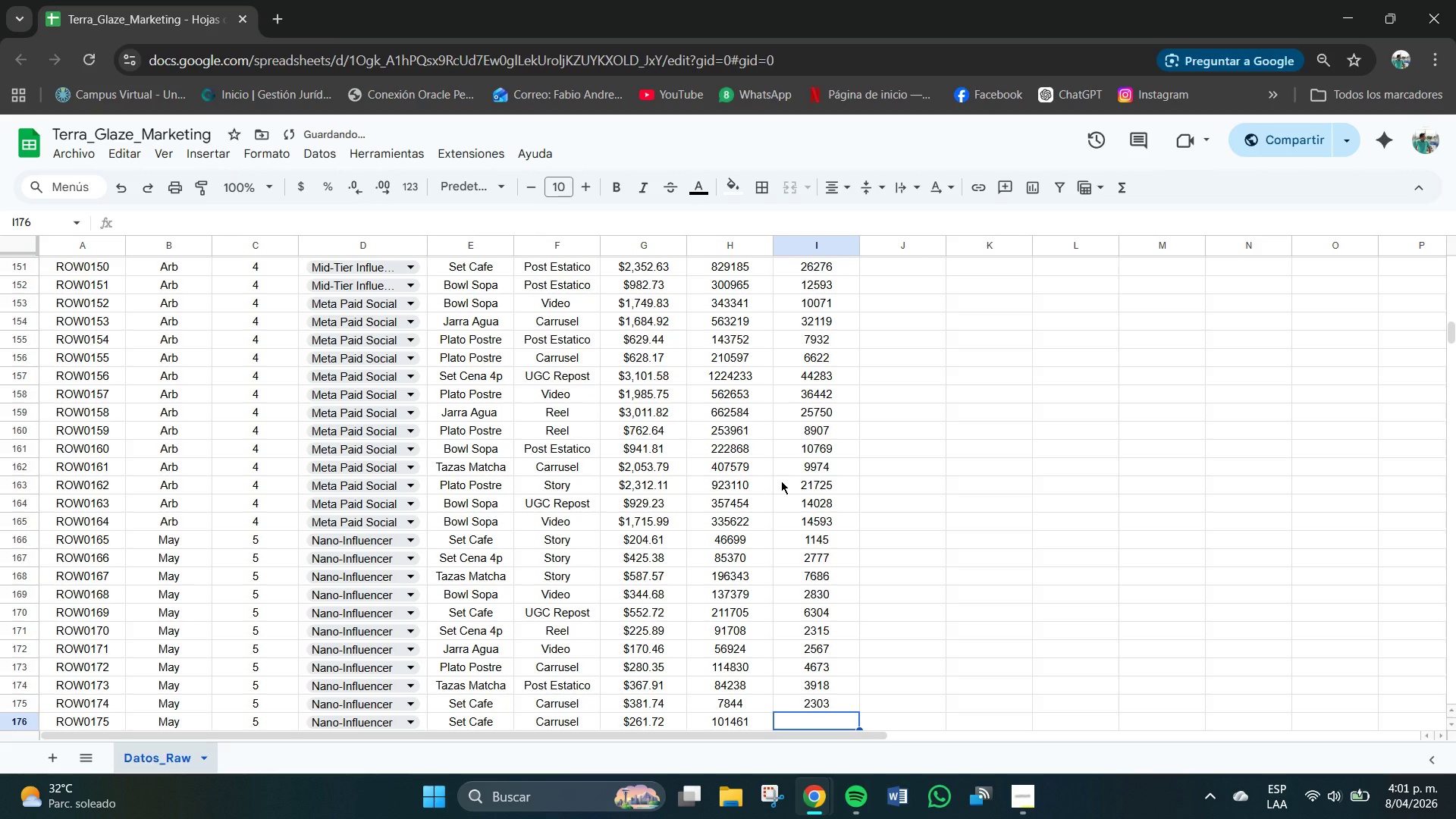 
key(Numpad2)
 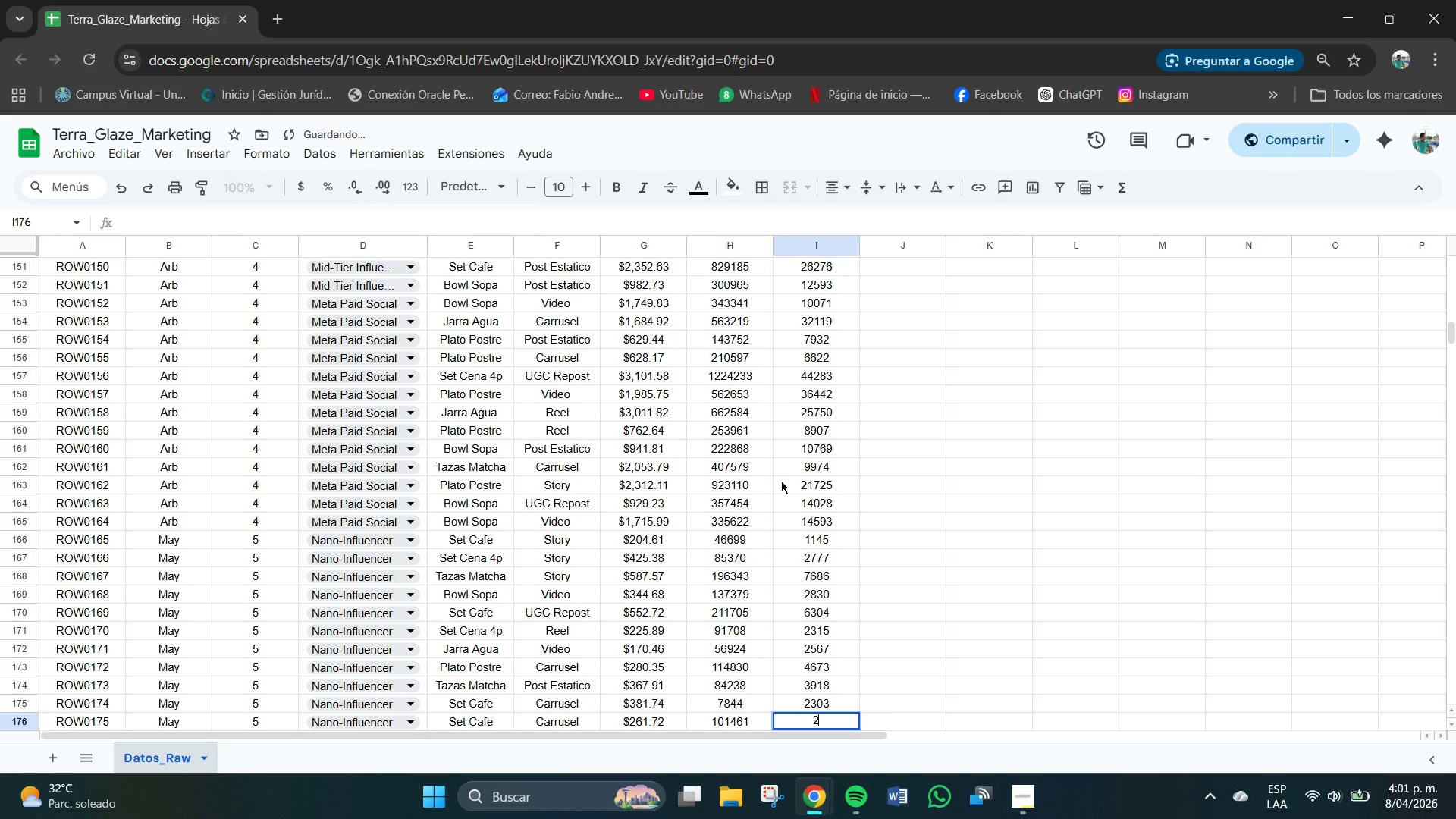 
key(Numpad5)
 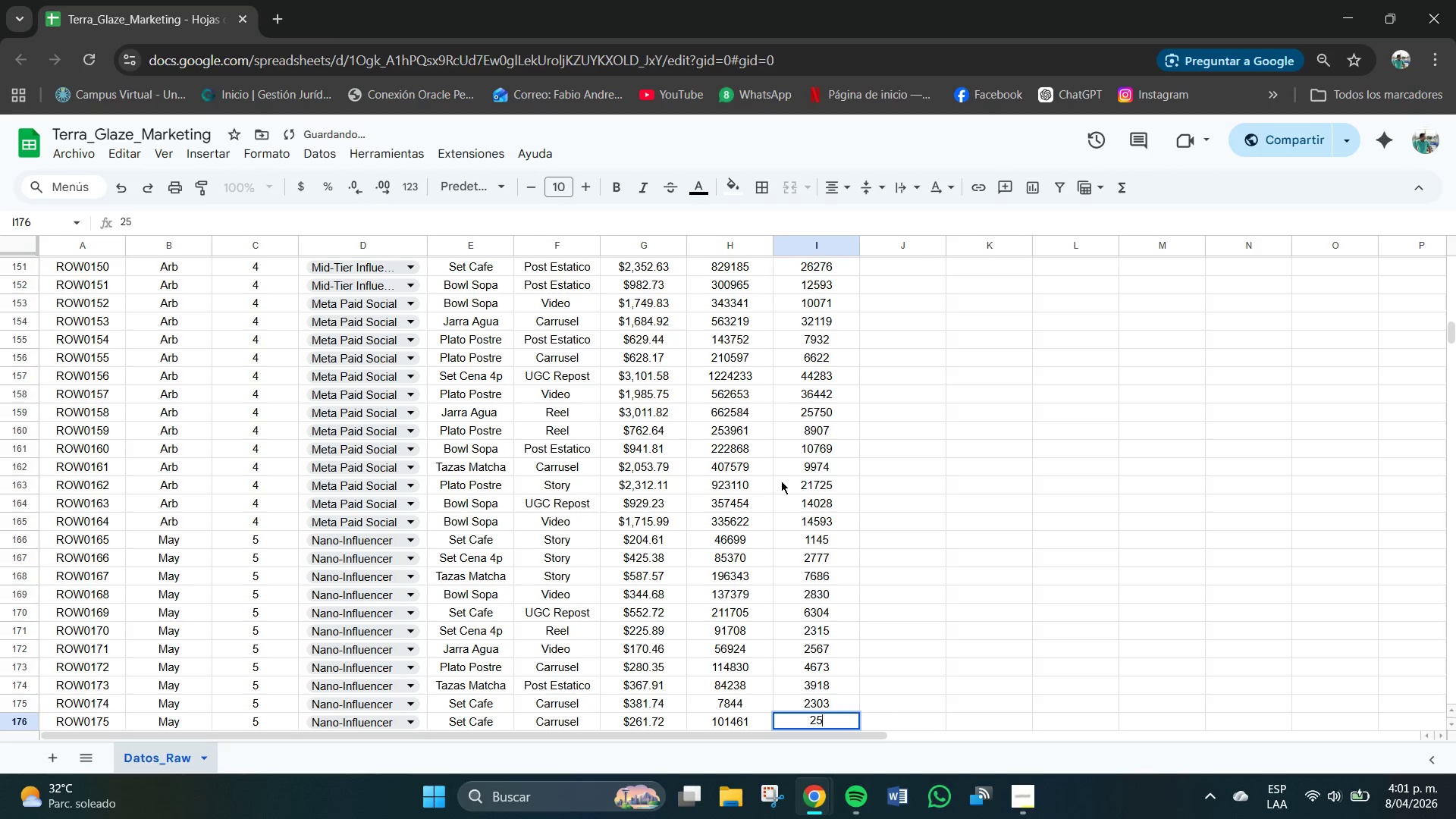 
key(Numpad8)
 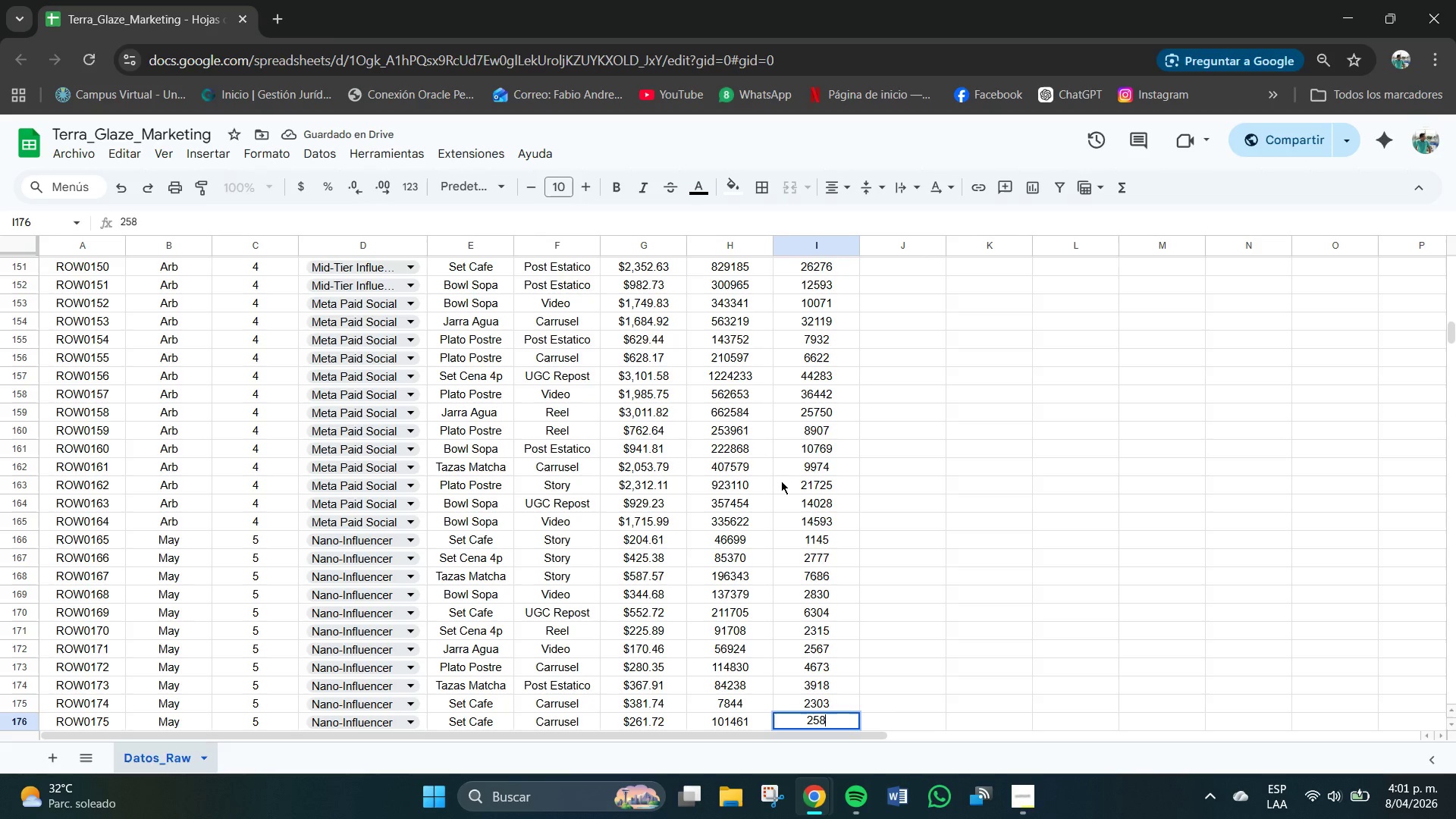 
key(Numpad7)
 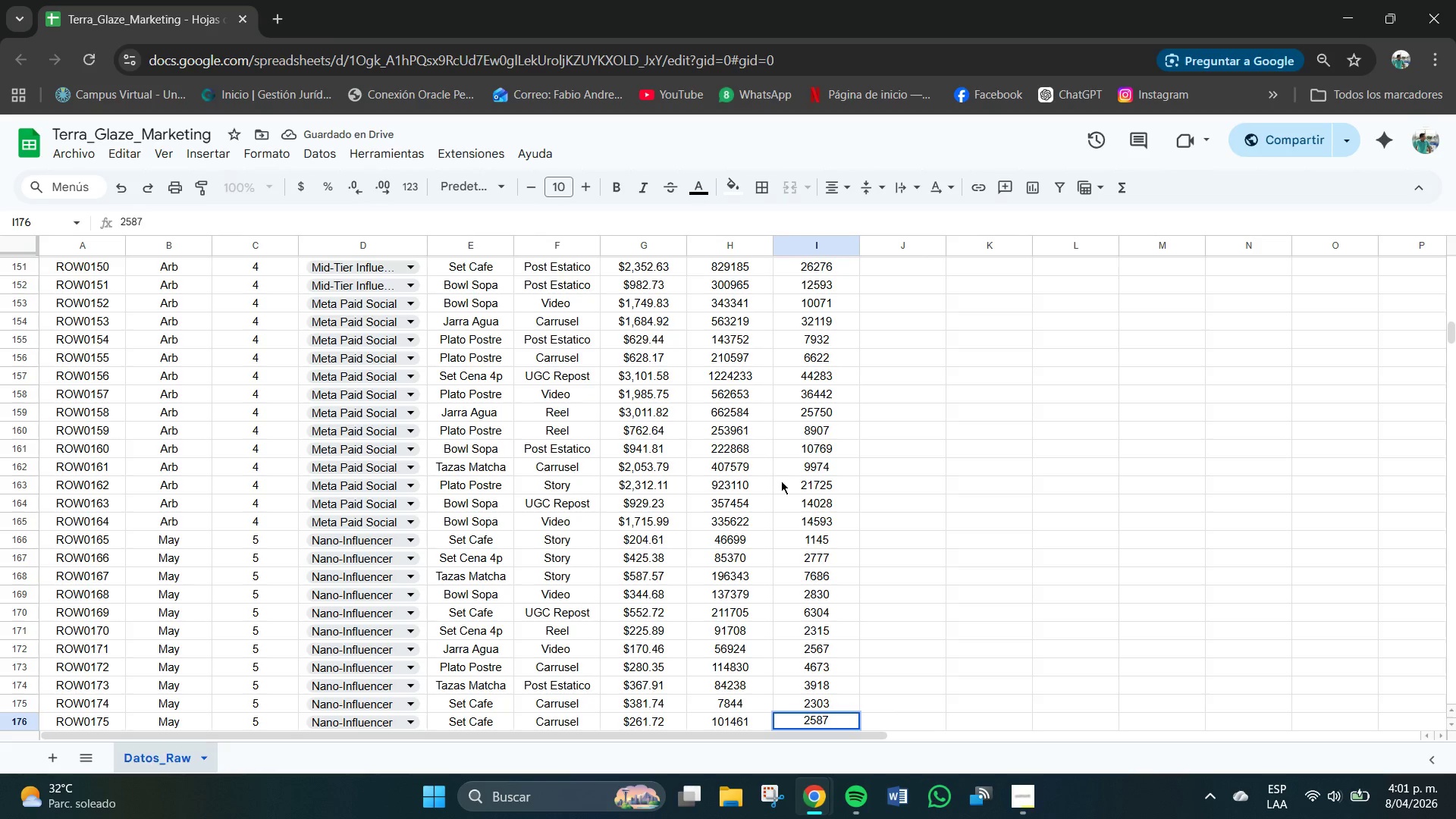 
key(NumpadEnter)
 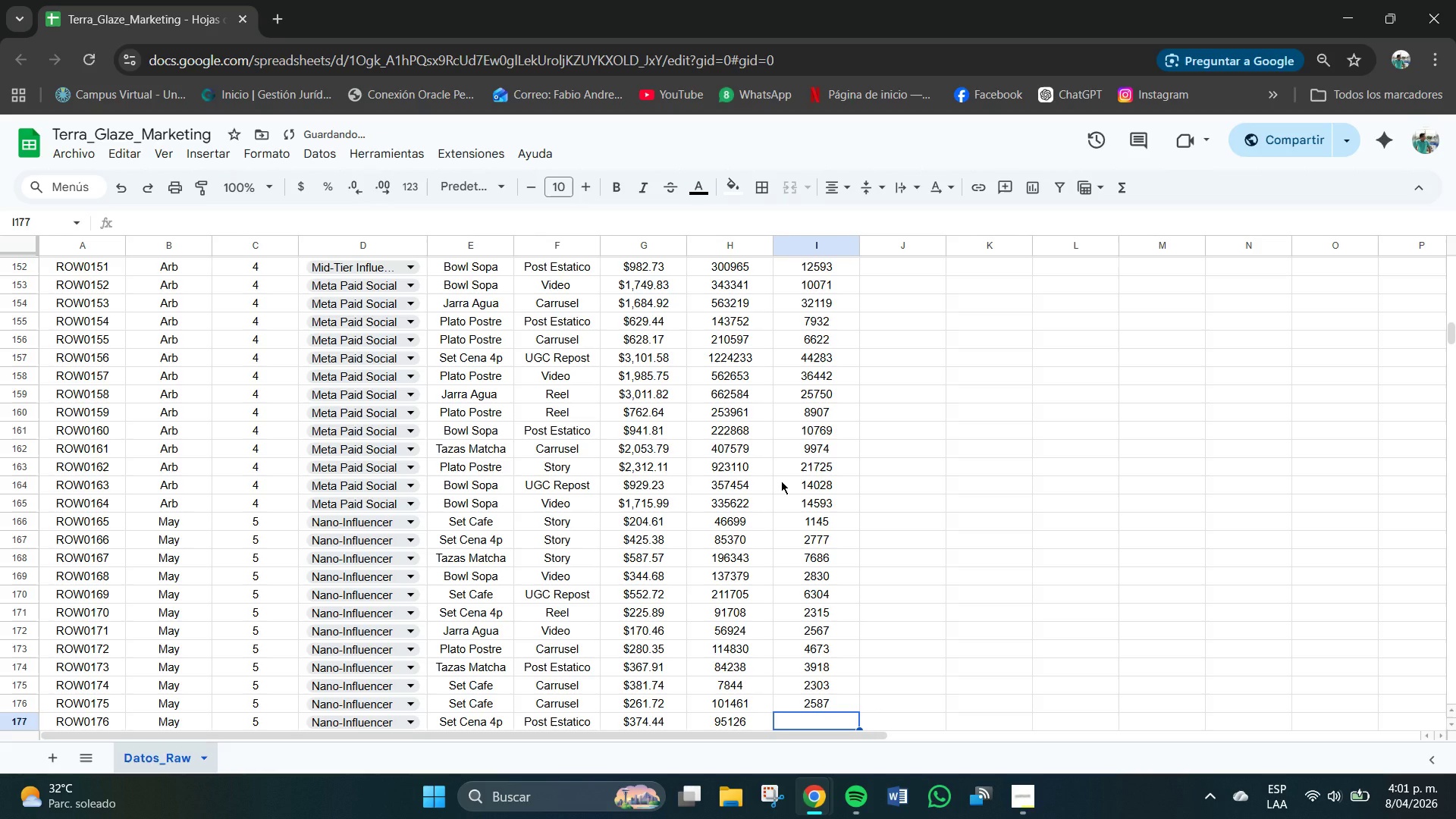 
key(Numpad1)
 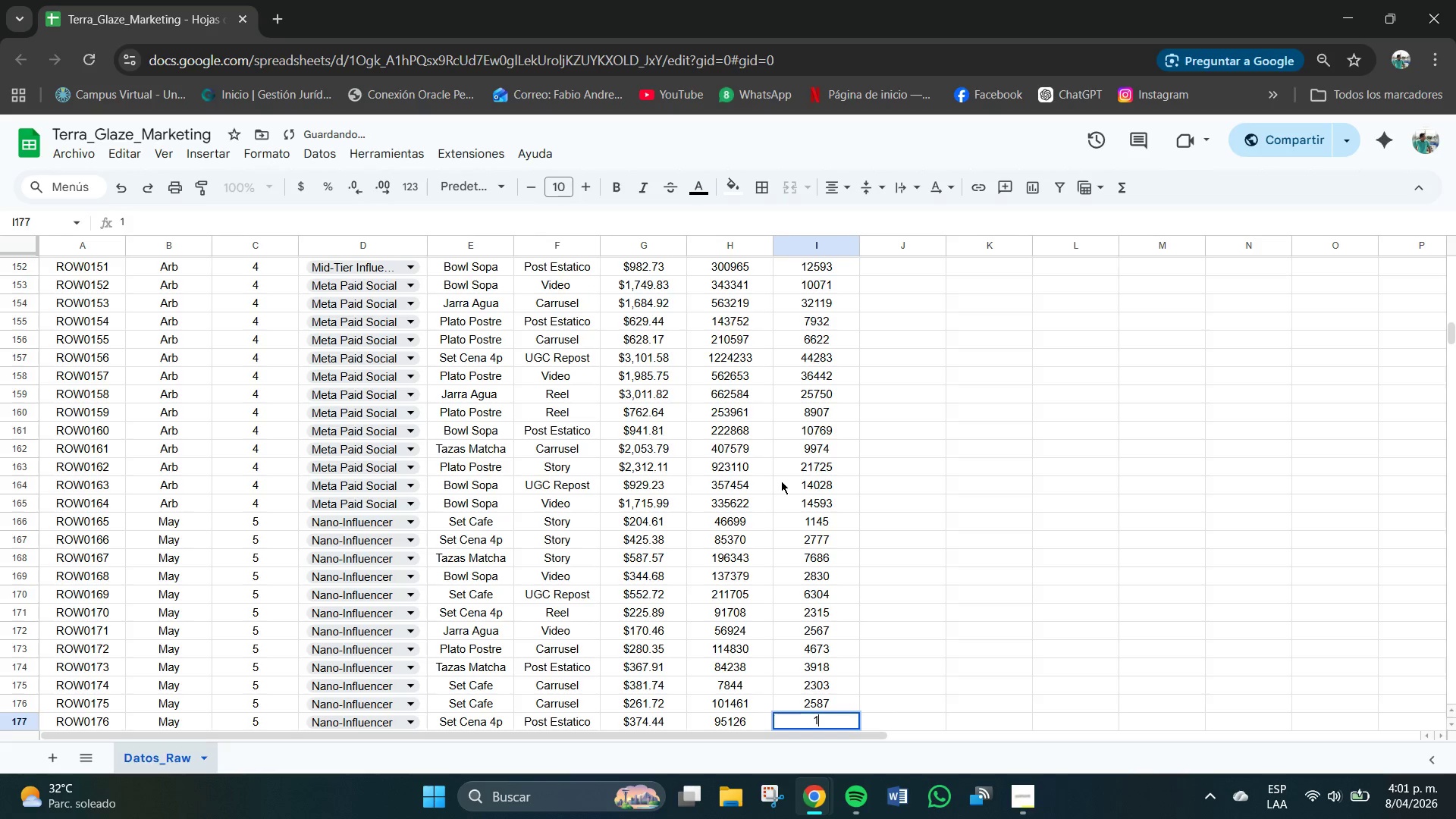 
key(Numpad8)
 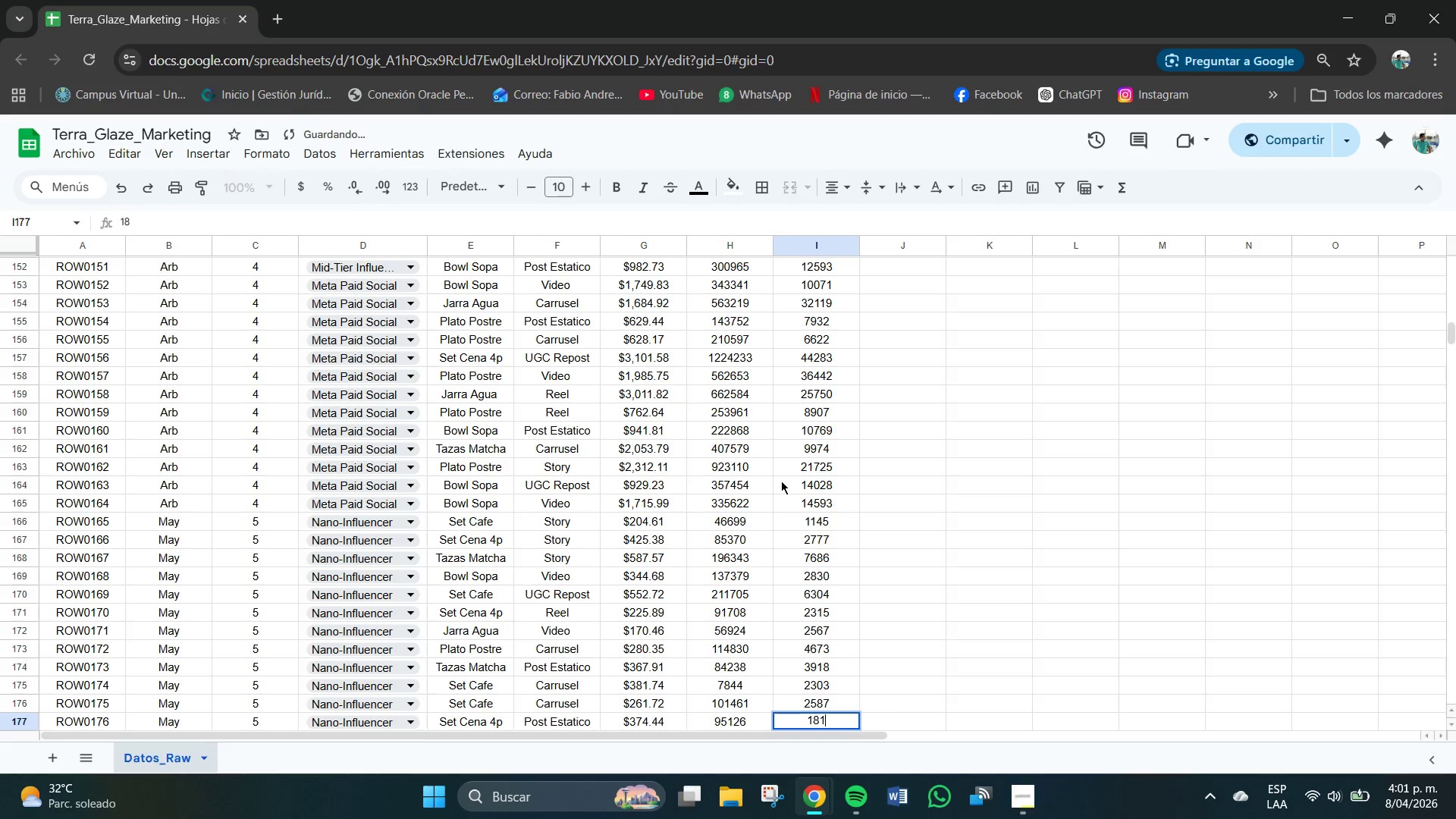 
key(Numpad1)
 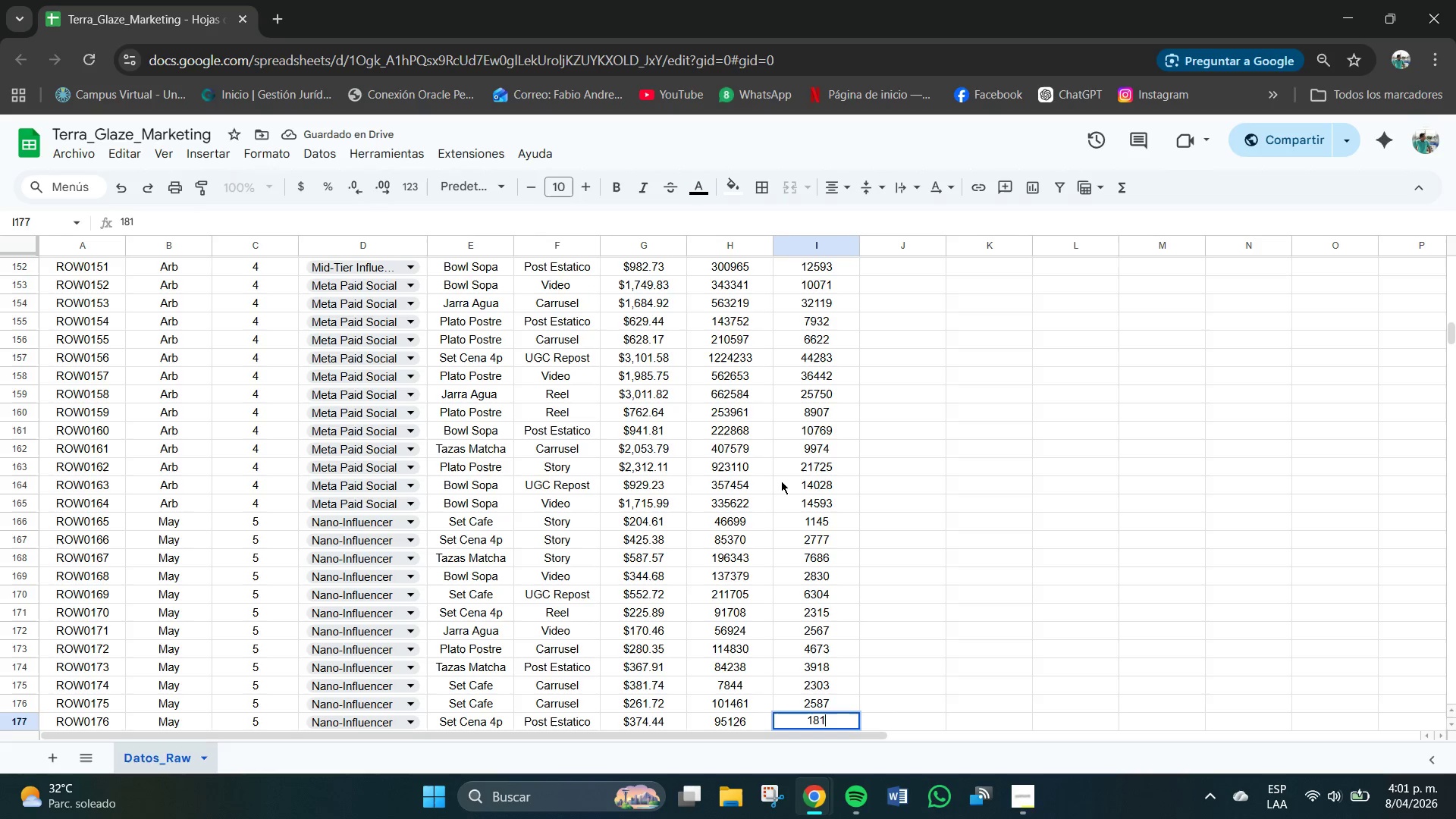 
key(Numpad5)
 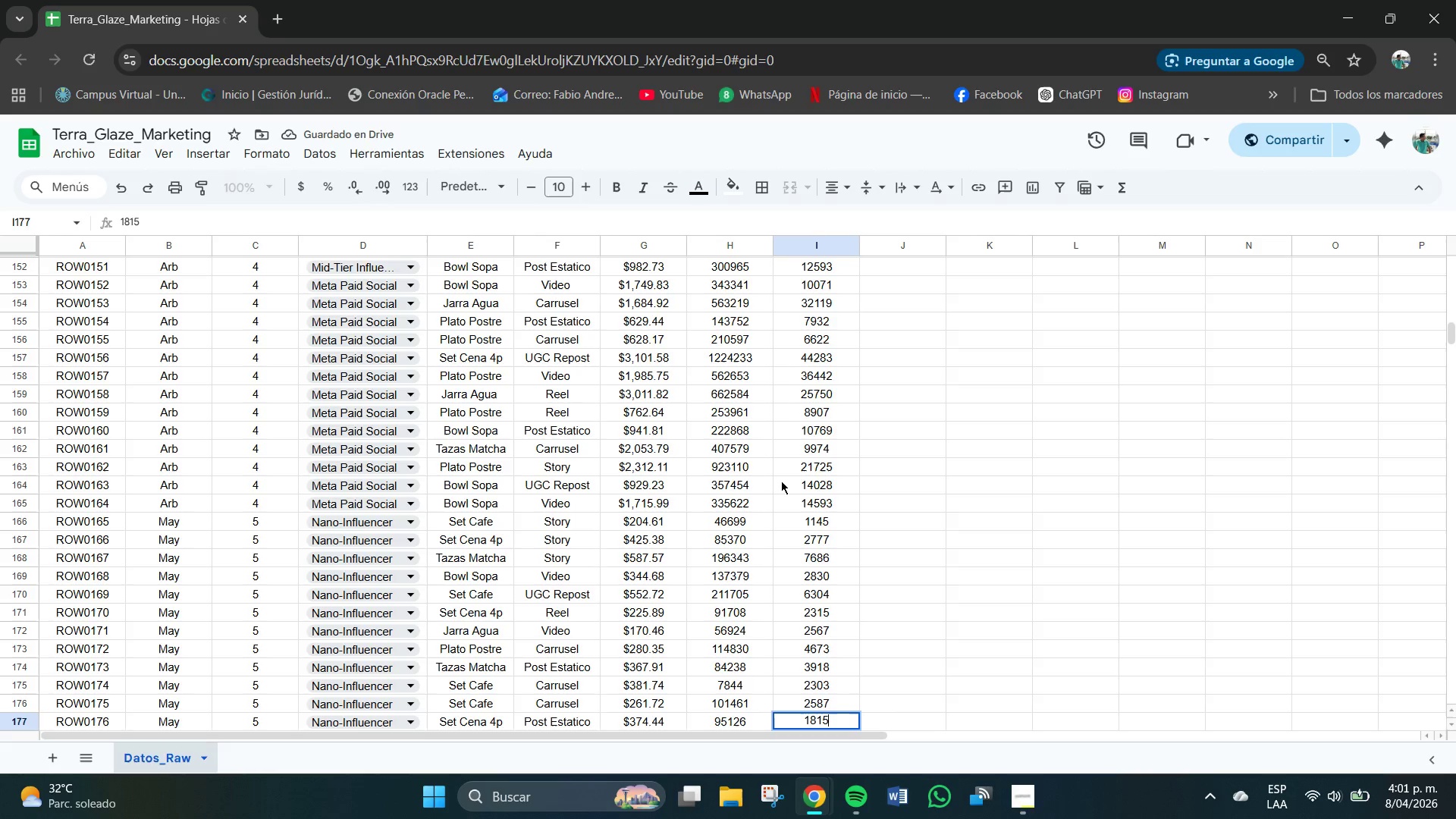 
key(NumpadEnter)
 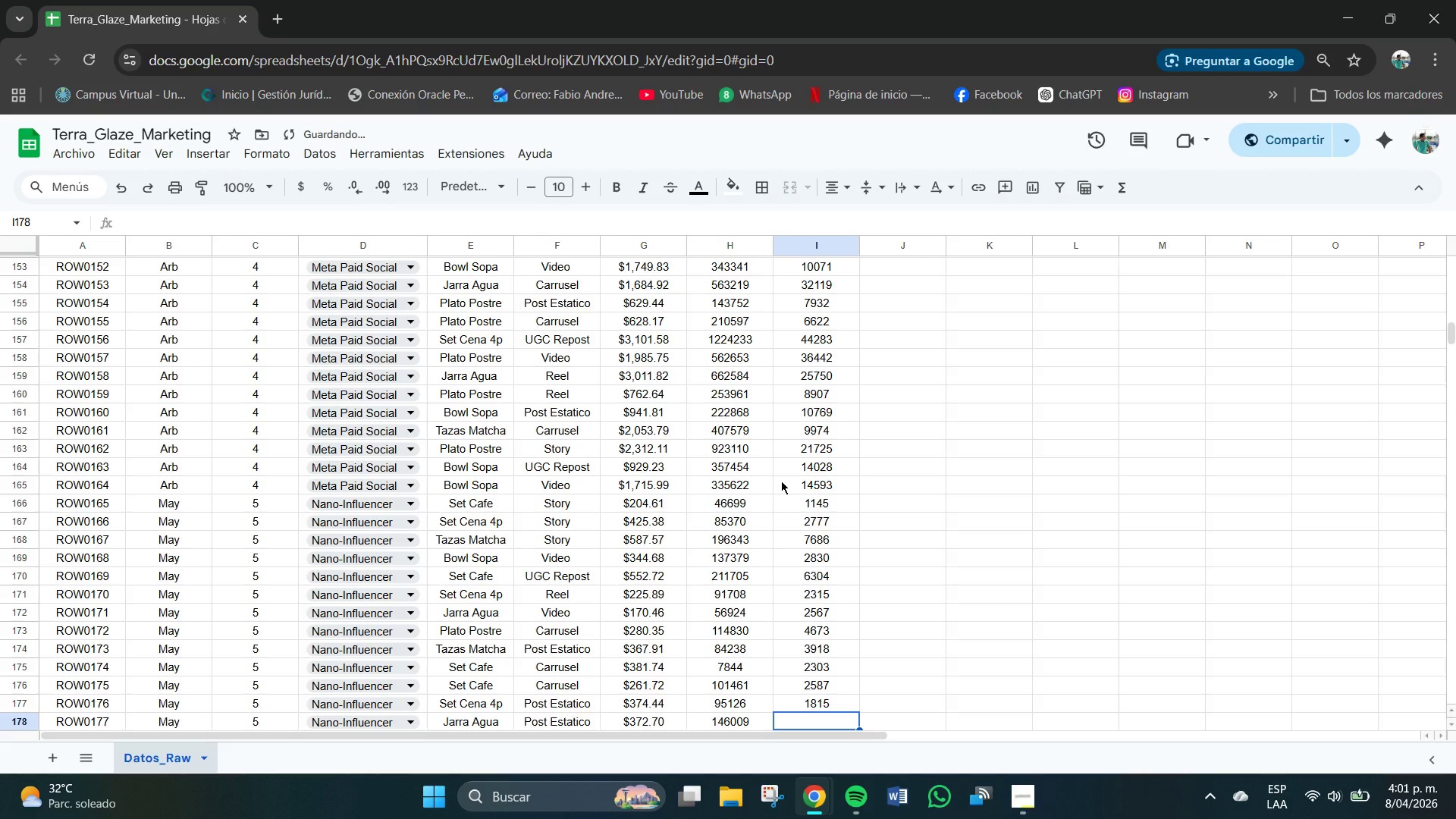 
key(Numpad7)
 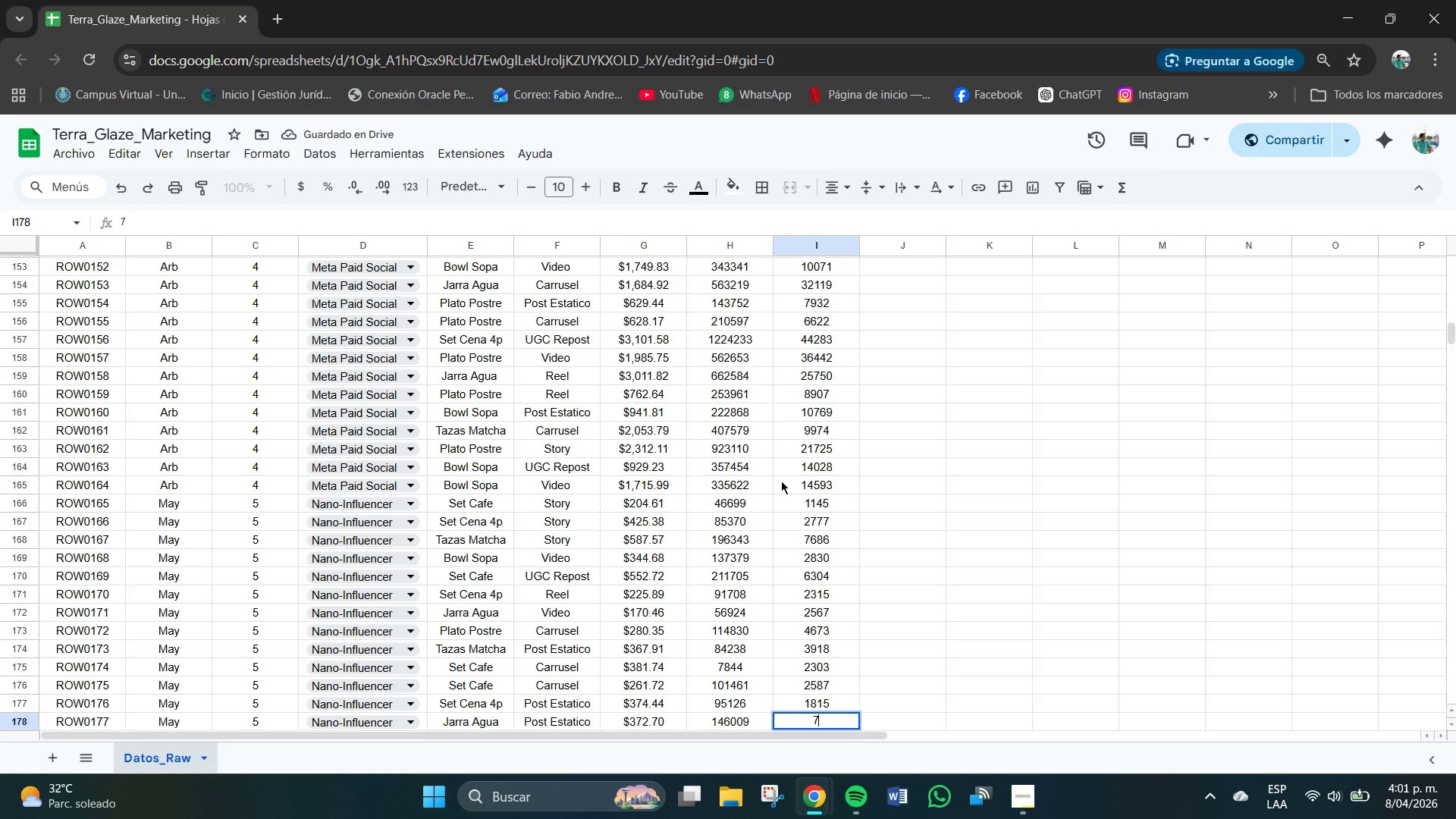 
key(Numpad1)
 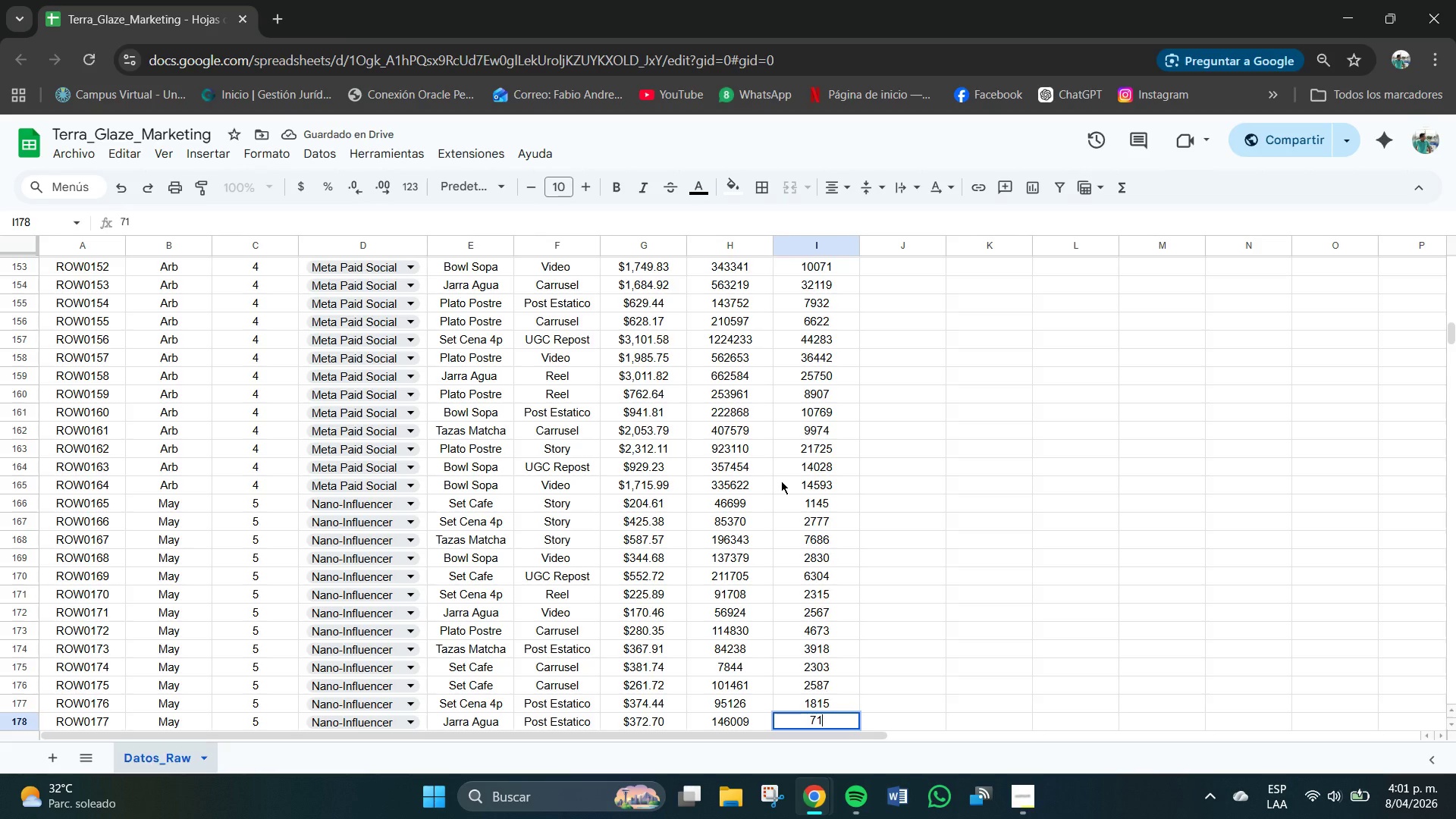 
key(Numpad1)
 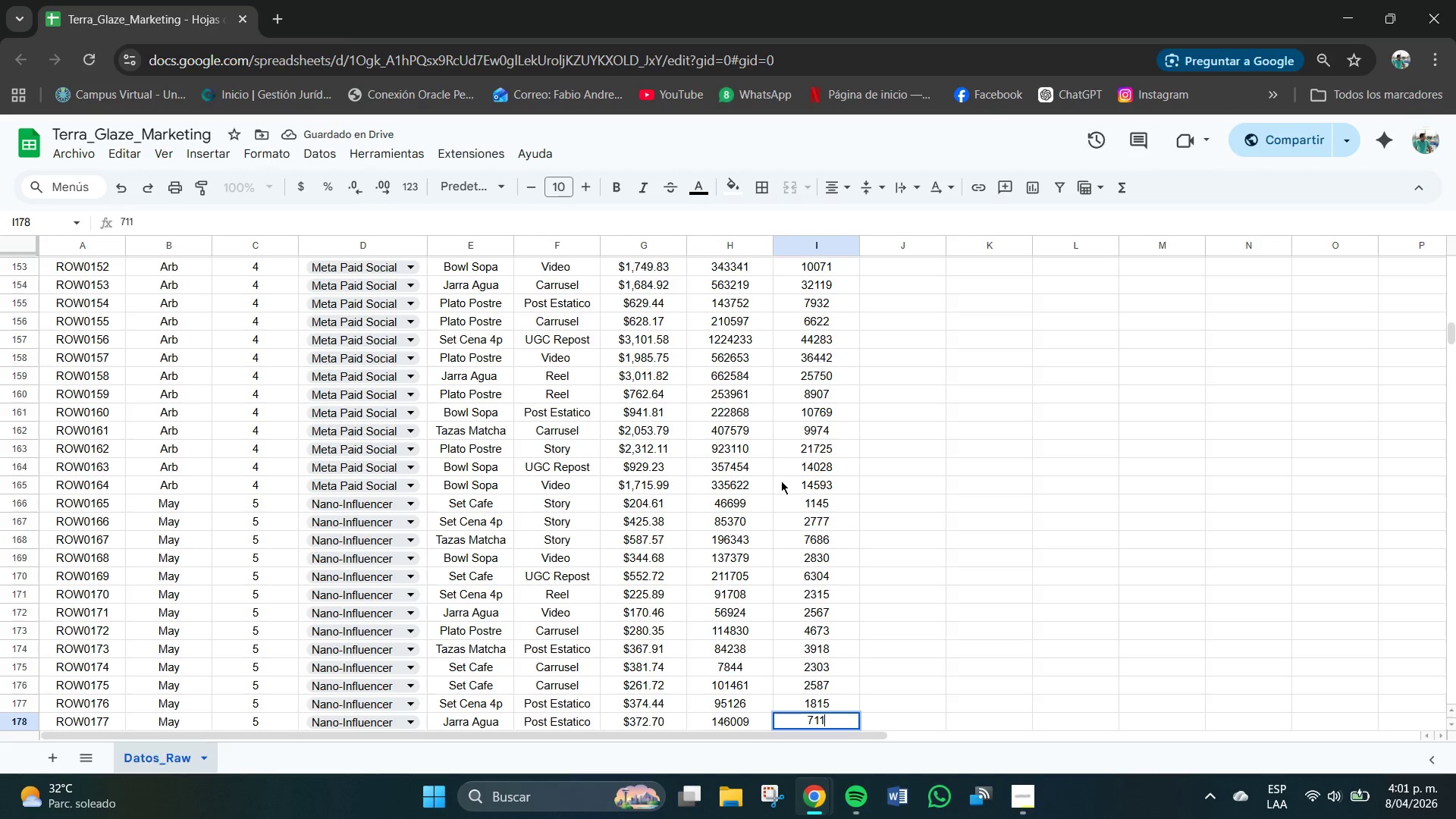 
key(Numpad7)
 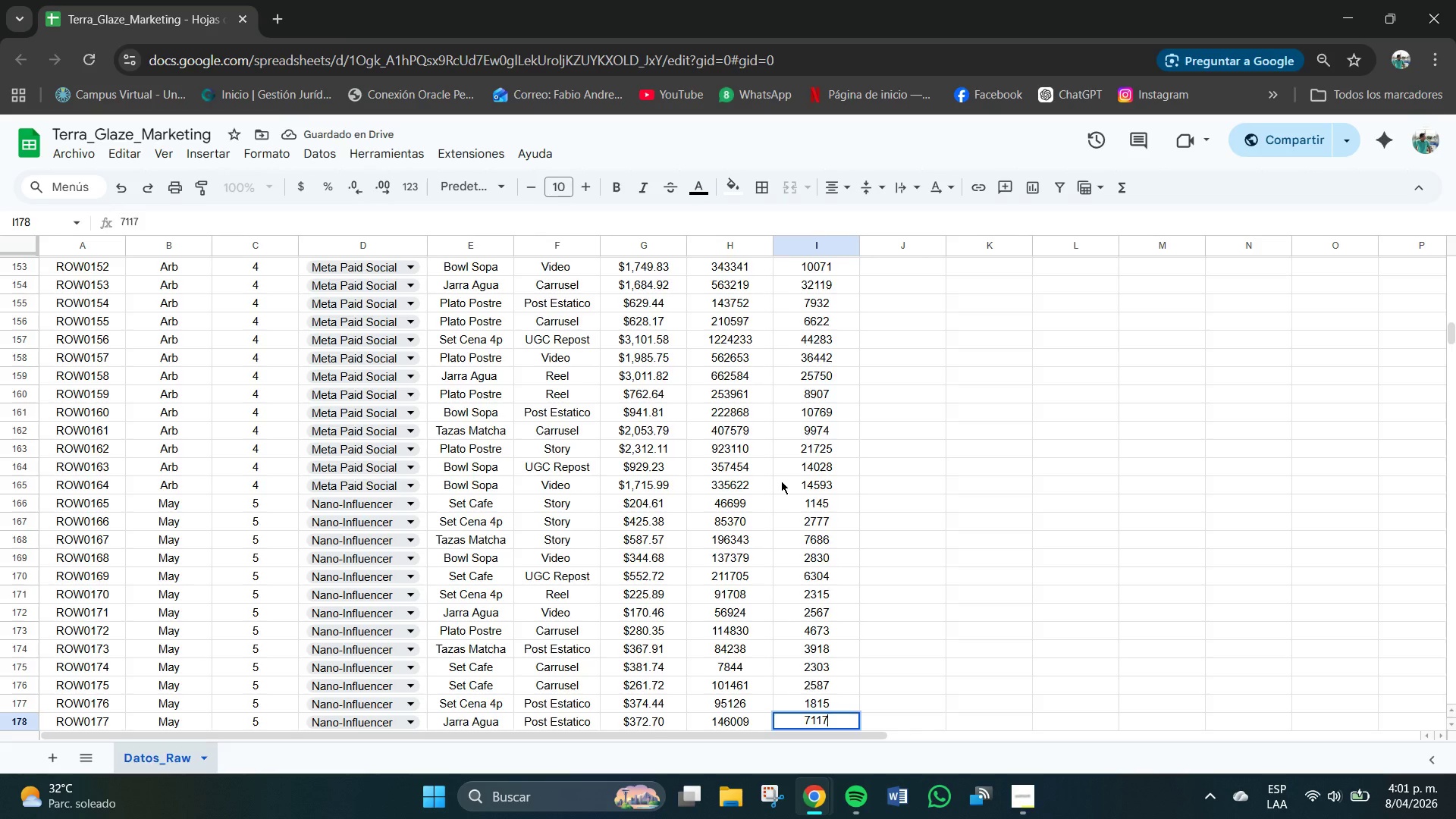 
key(NumpadEnter)
 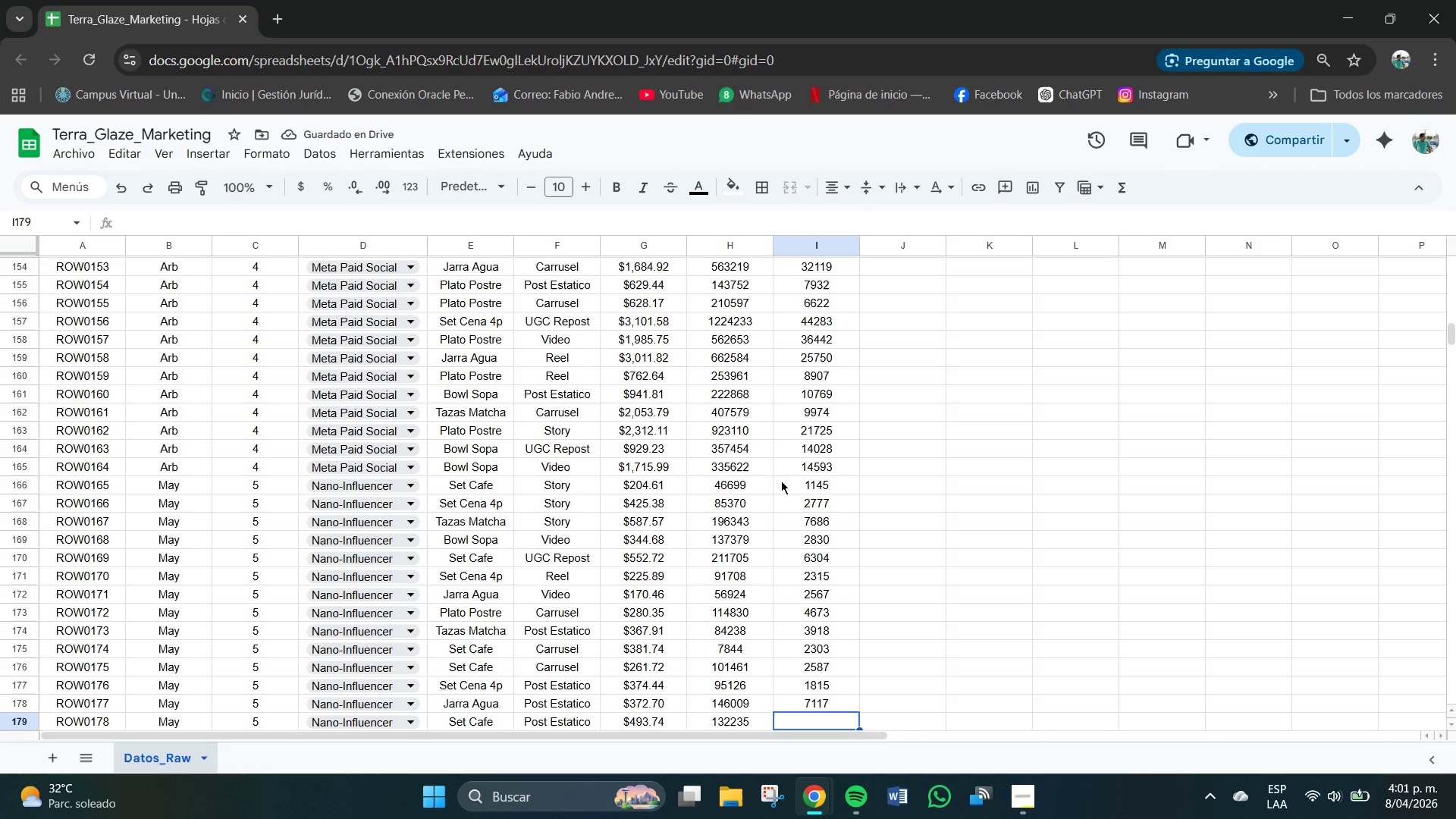 
key(Numpad4)
 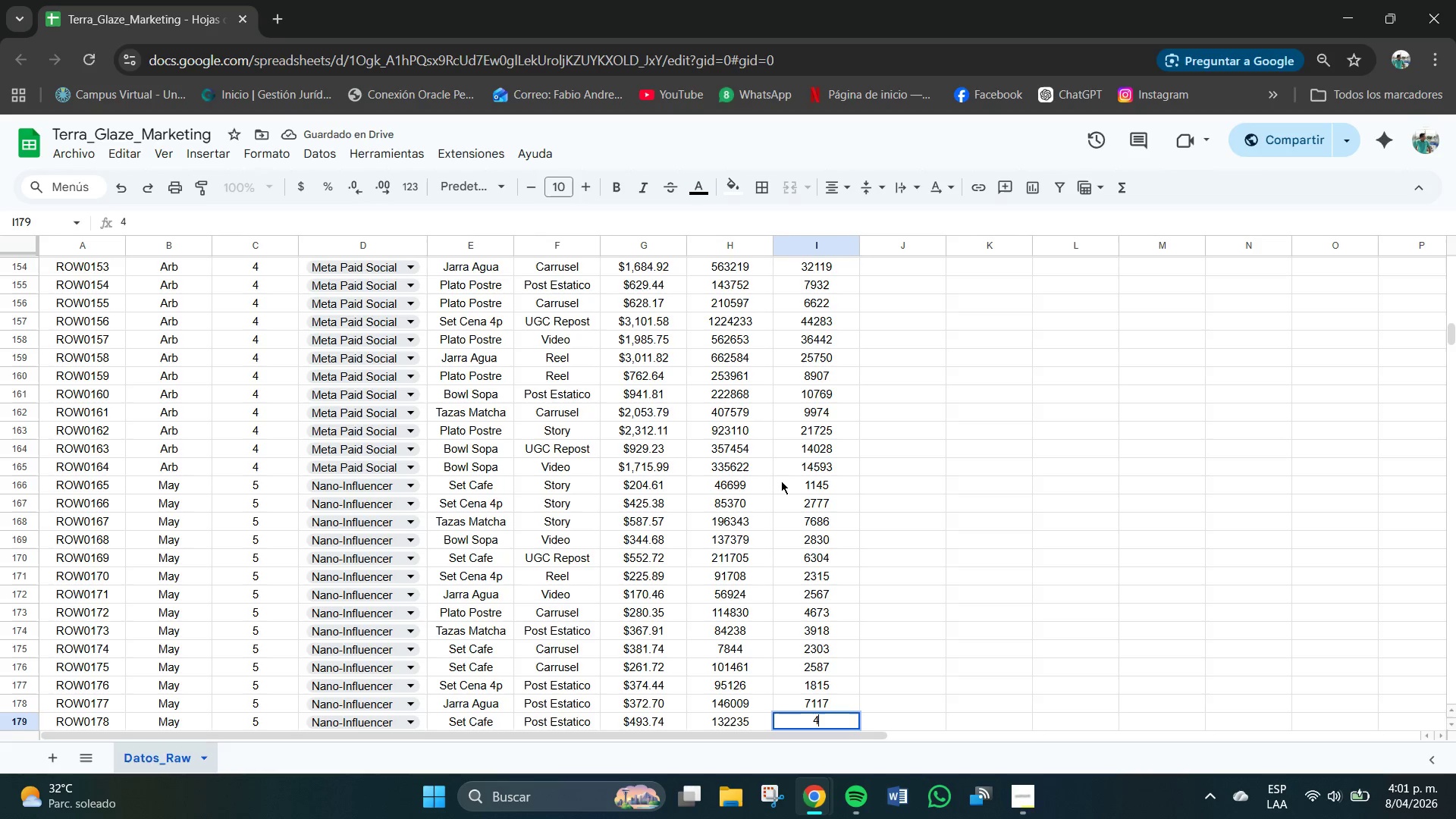 
key(Numpad8)
 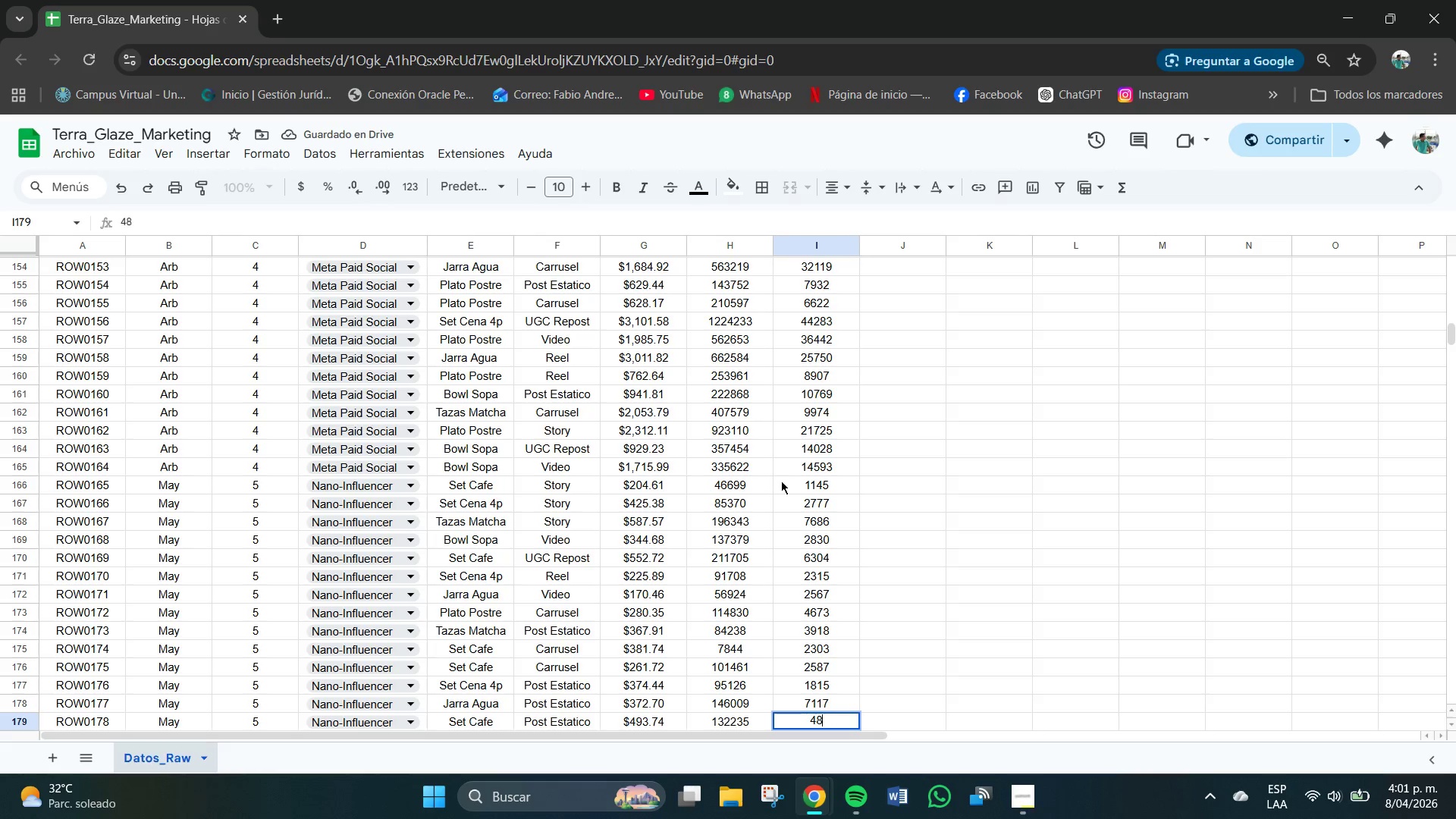 
key(Numpad6)
 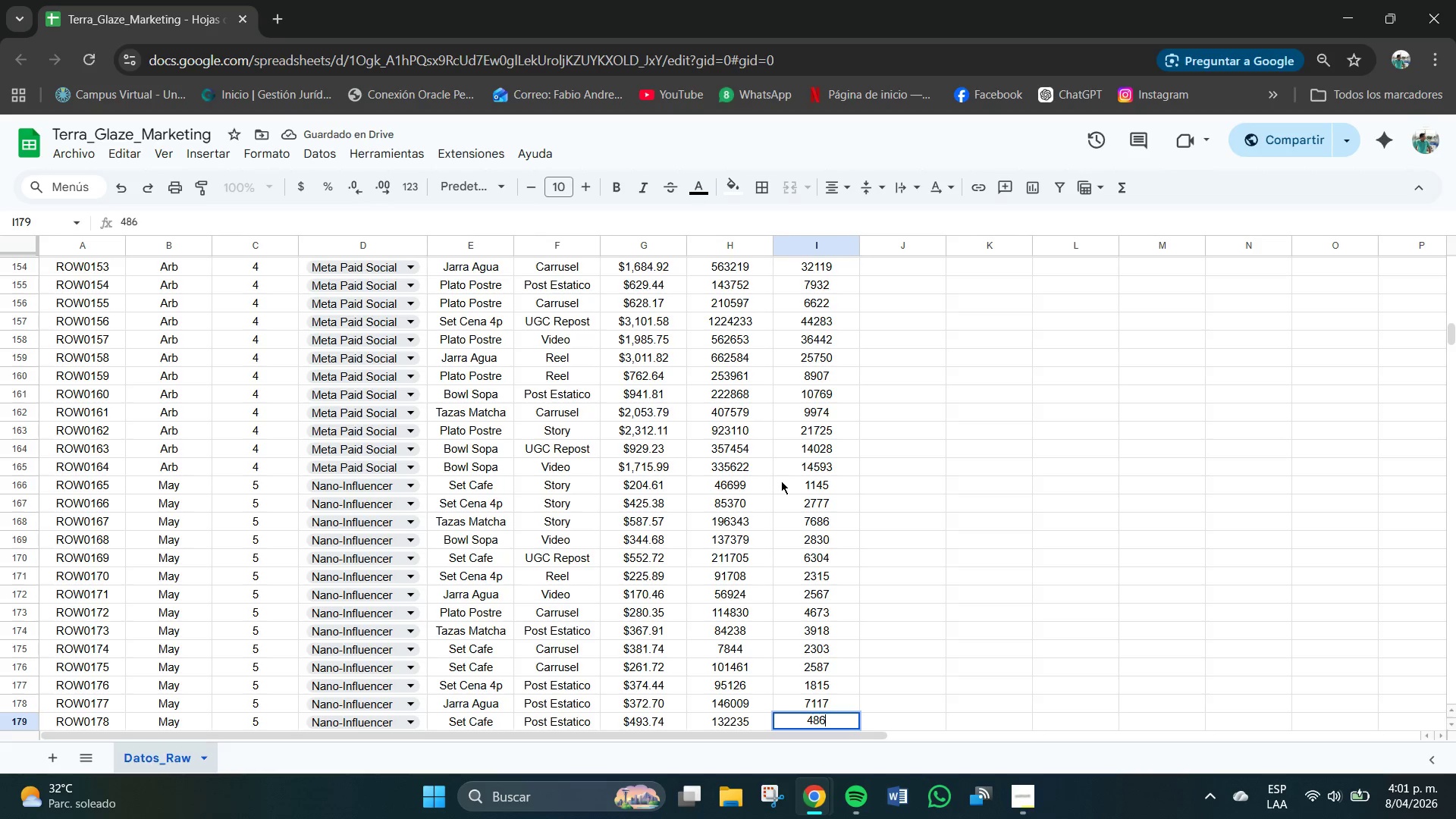 
key(Numpad9)
 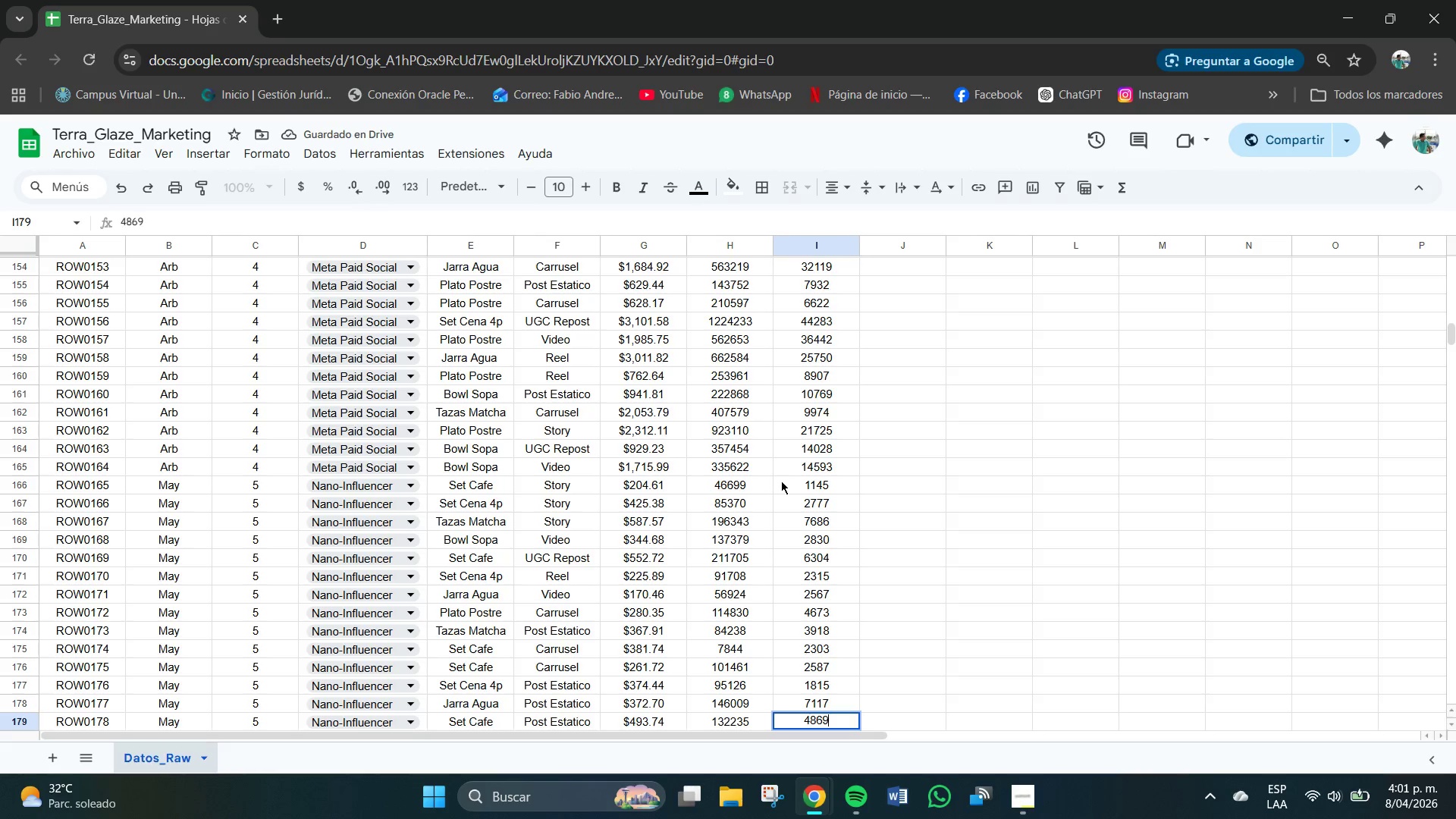 
key(NumpadEnter)
 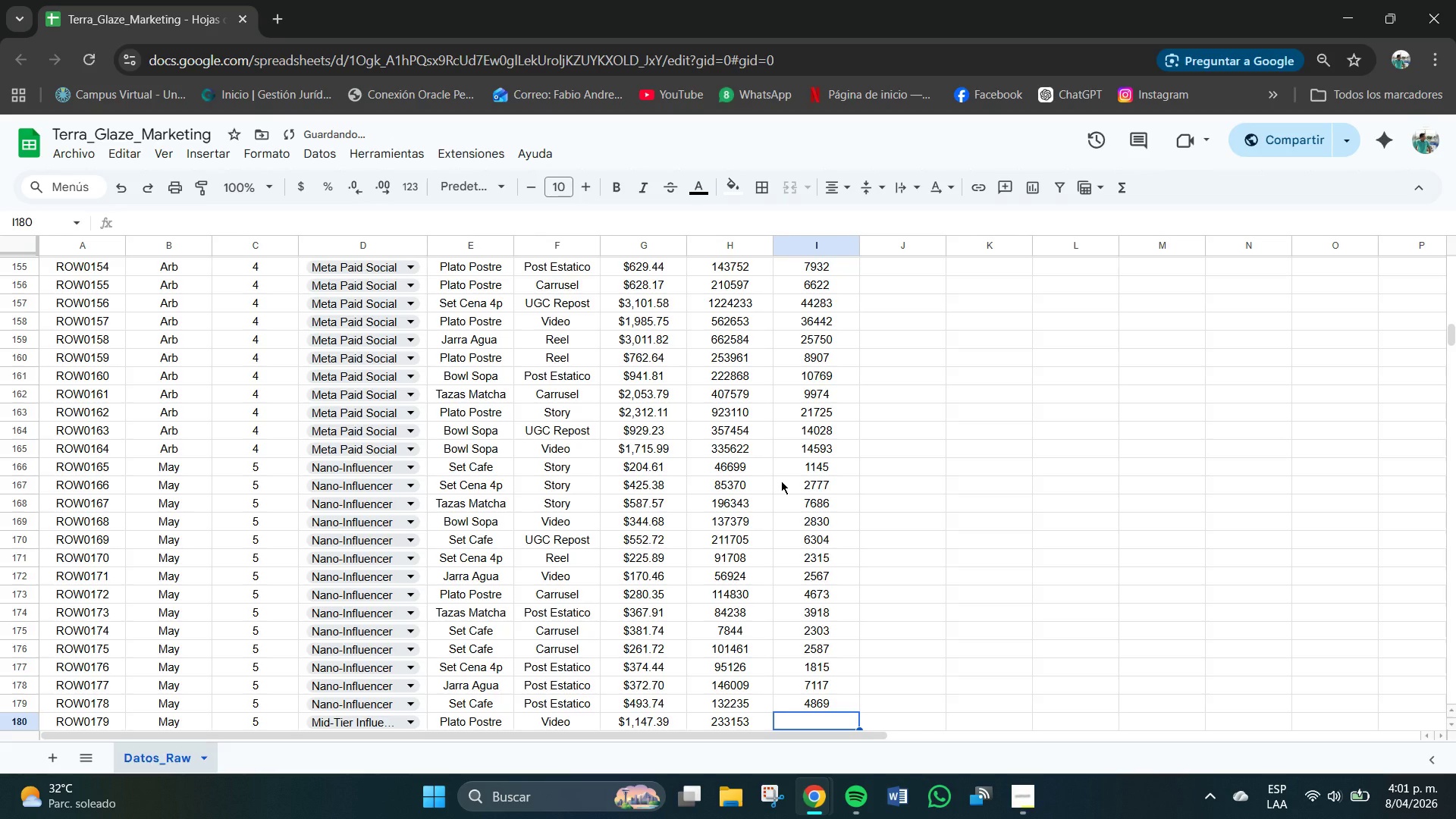 
key(Numpad8)
 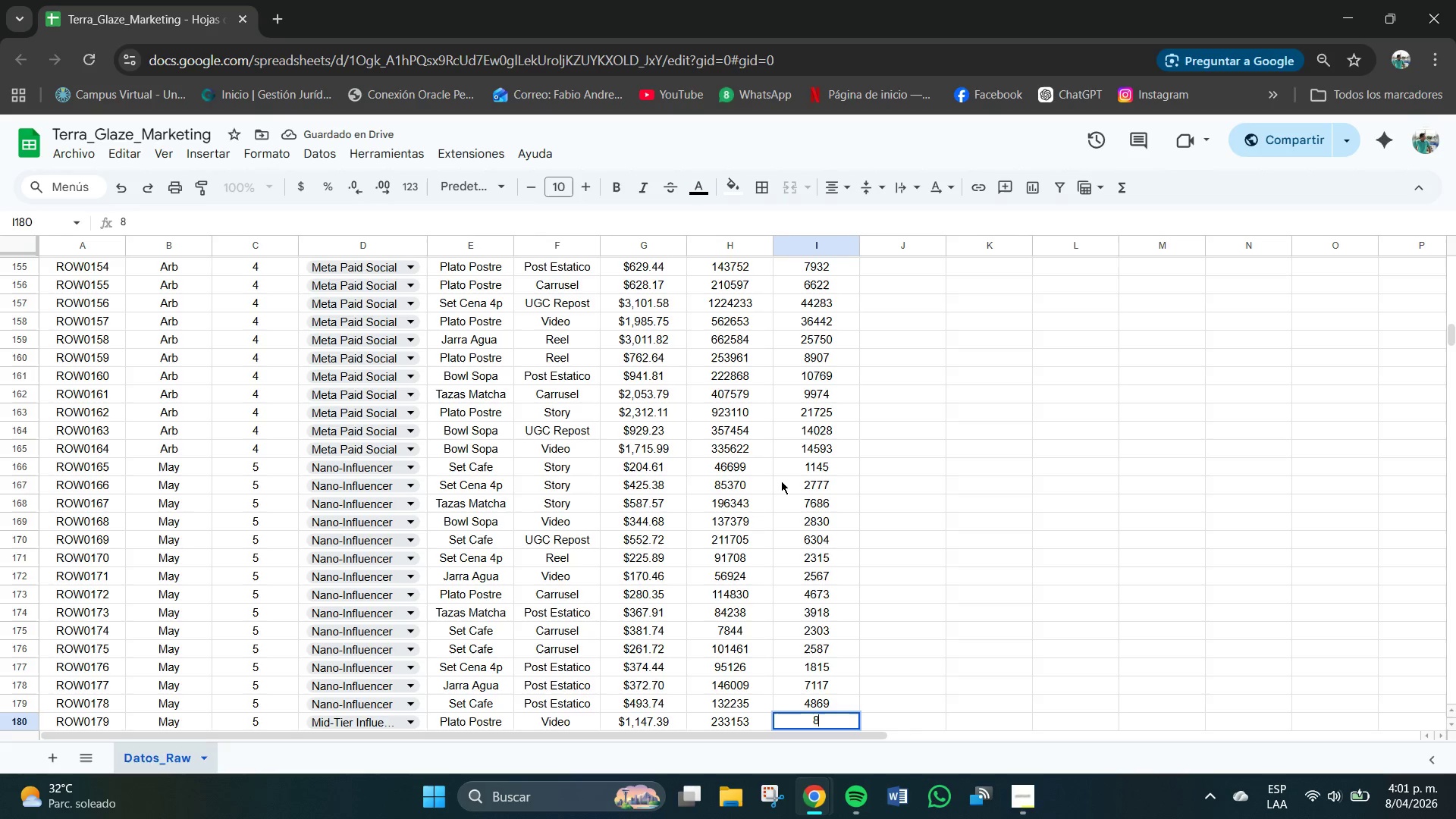 
key(Numpad2)
 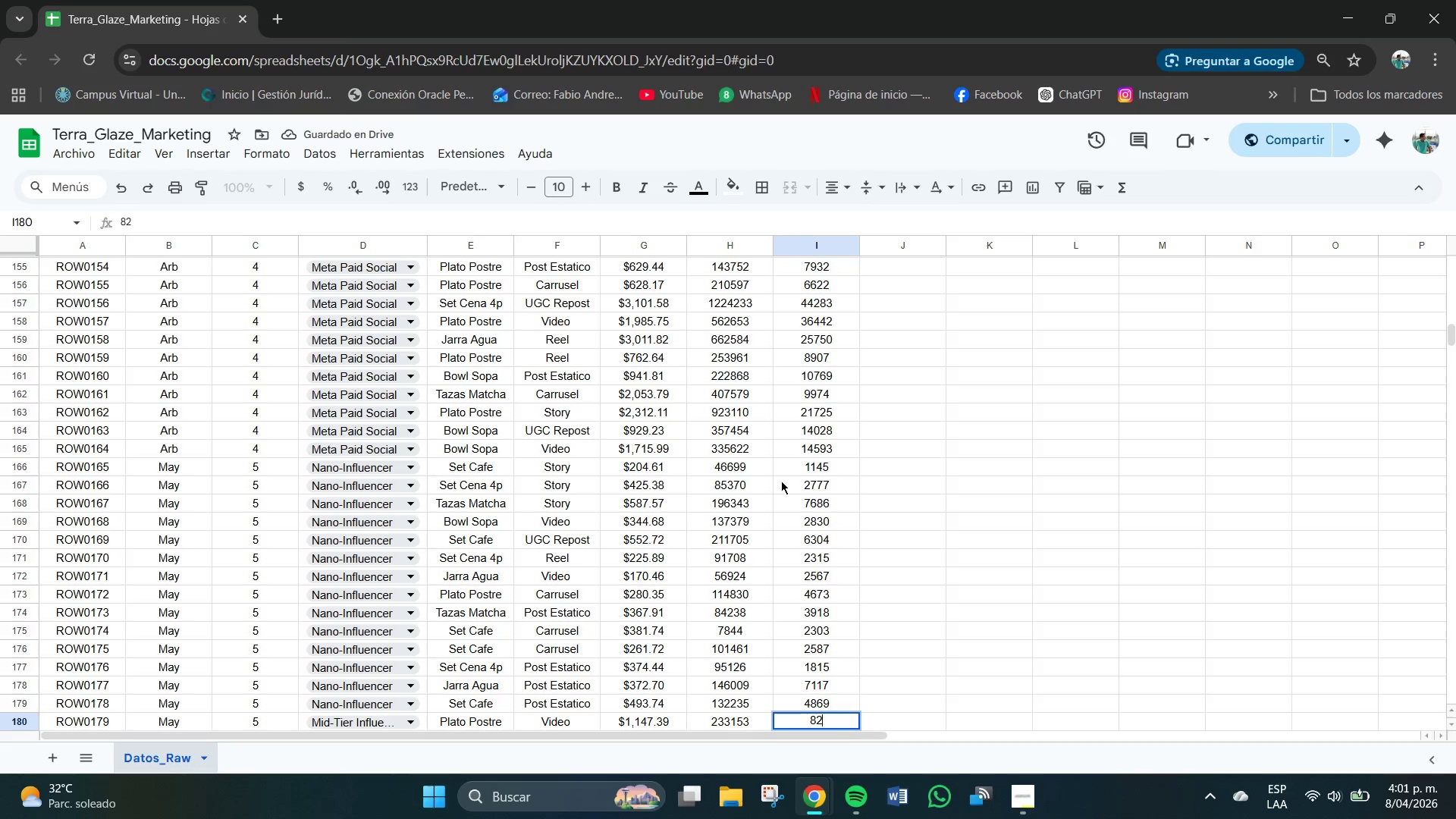 
key(Numpad8)
 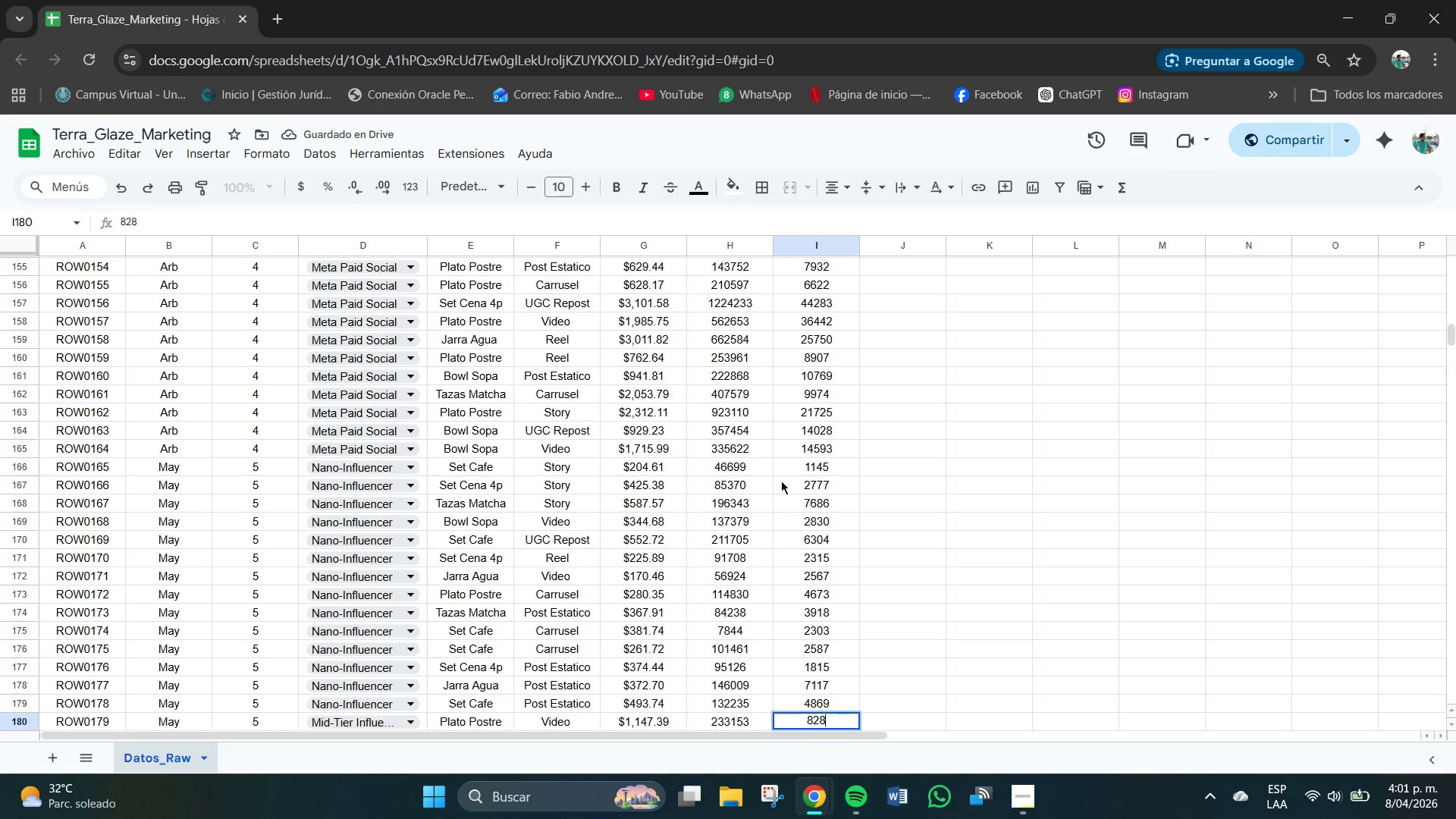 
key(Numpad6)
 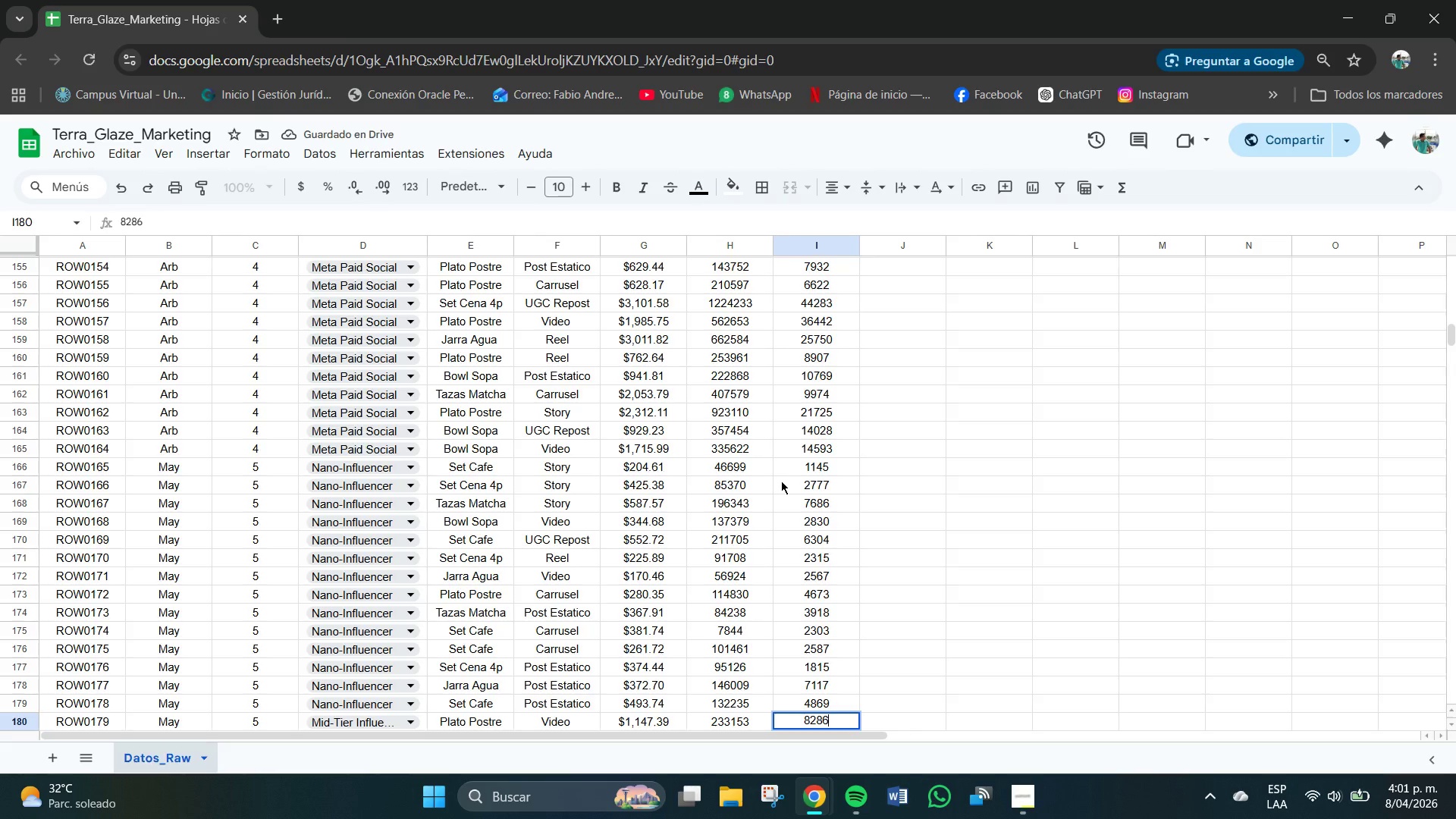 
key(NumpadEnter)
 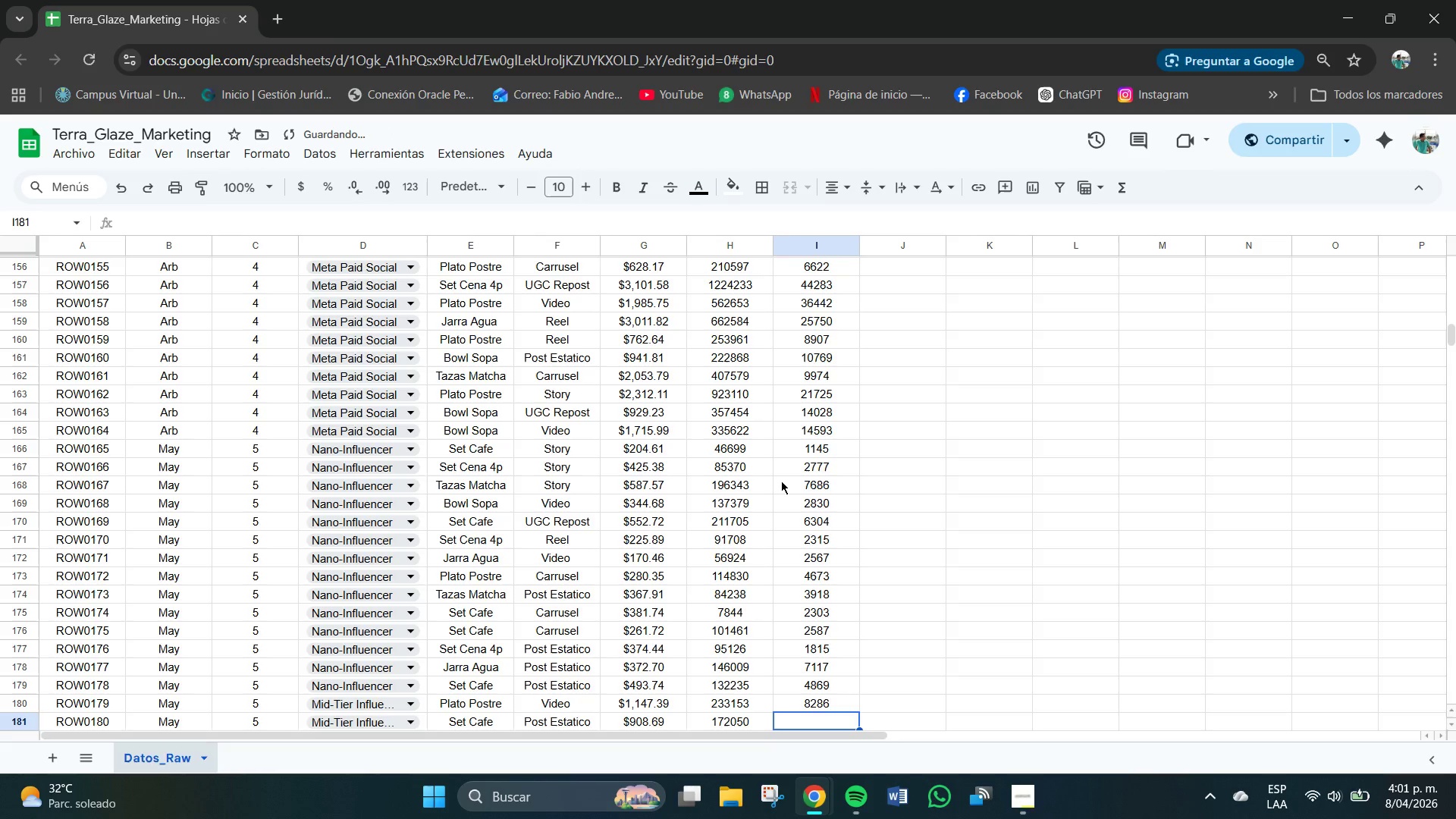 
key(Numpad8)
 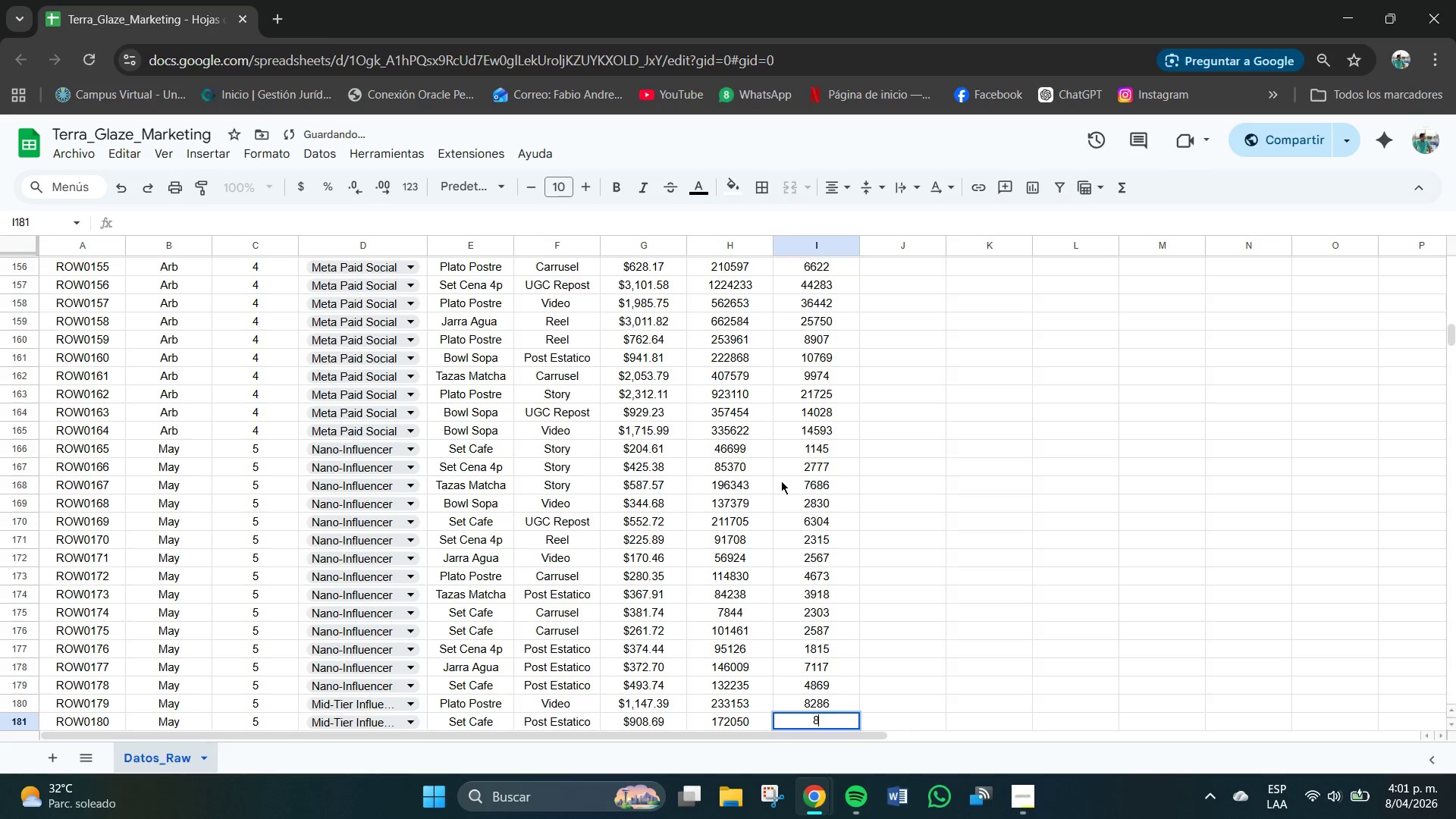 
key(Numpad8)
 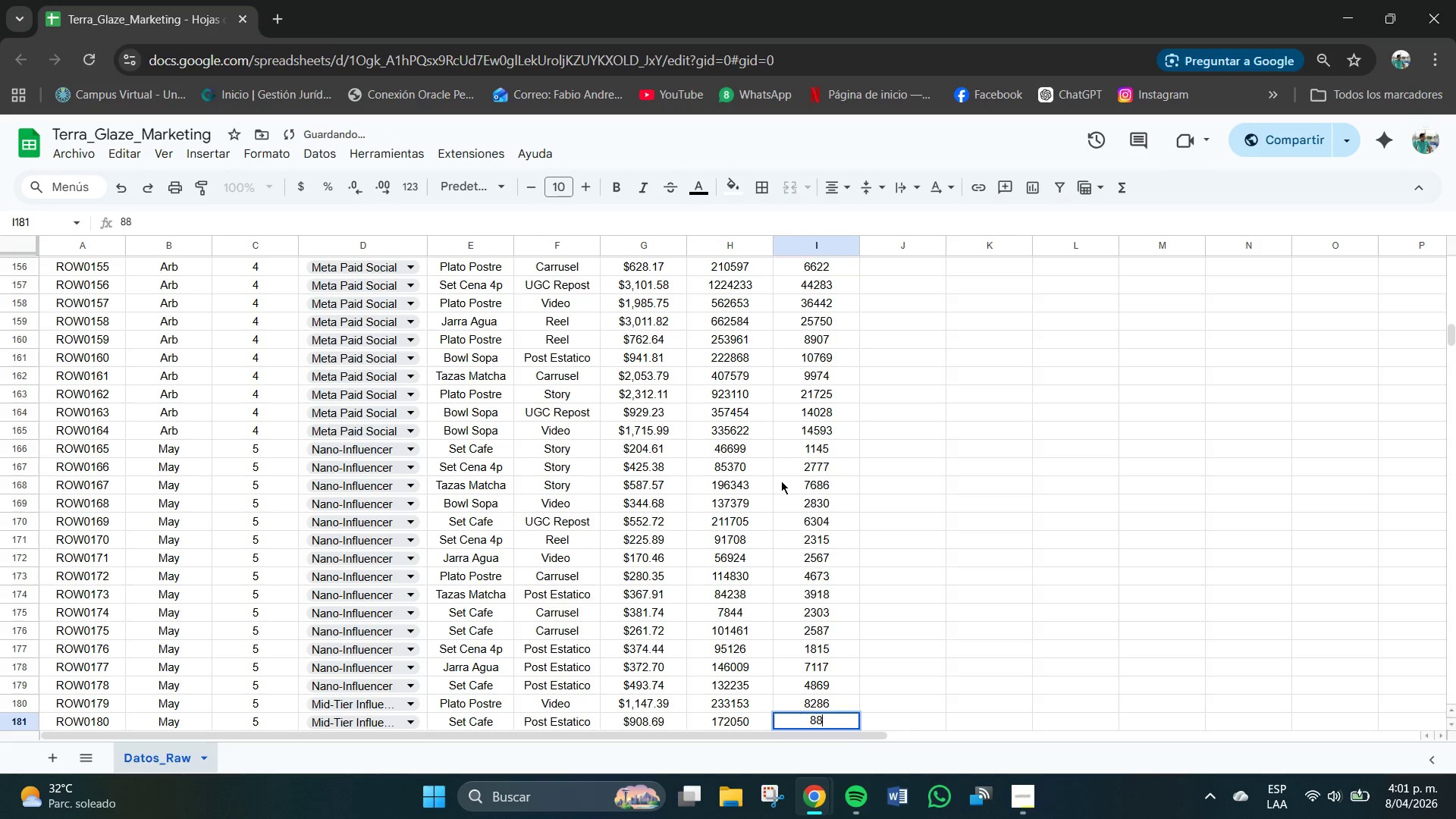 
key(Numpad6)
 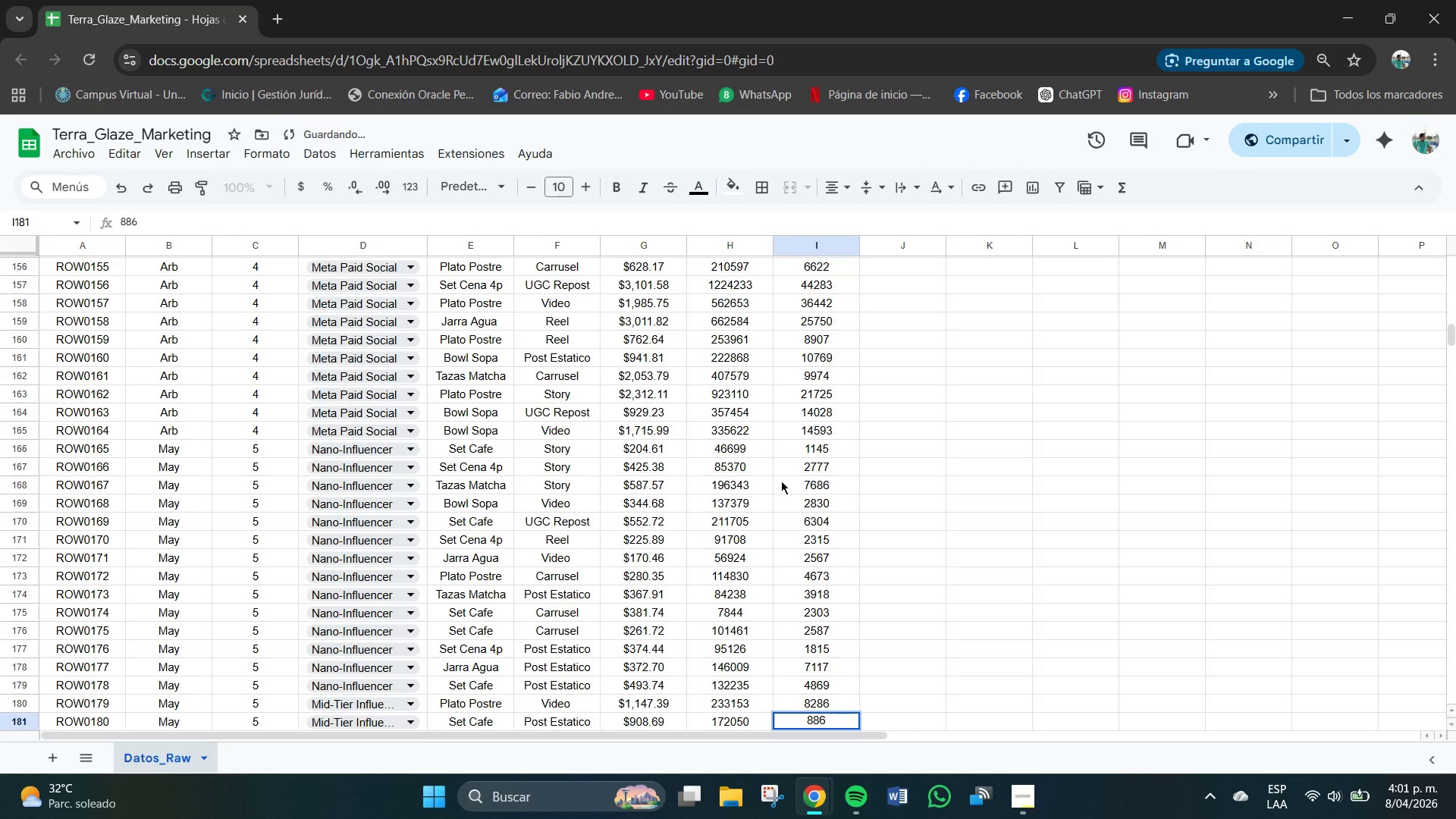 
key(Numpad7)
 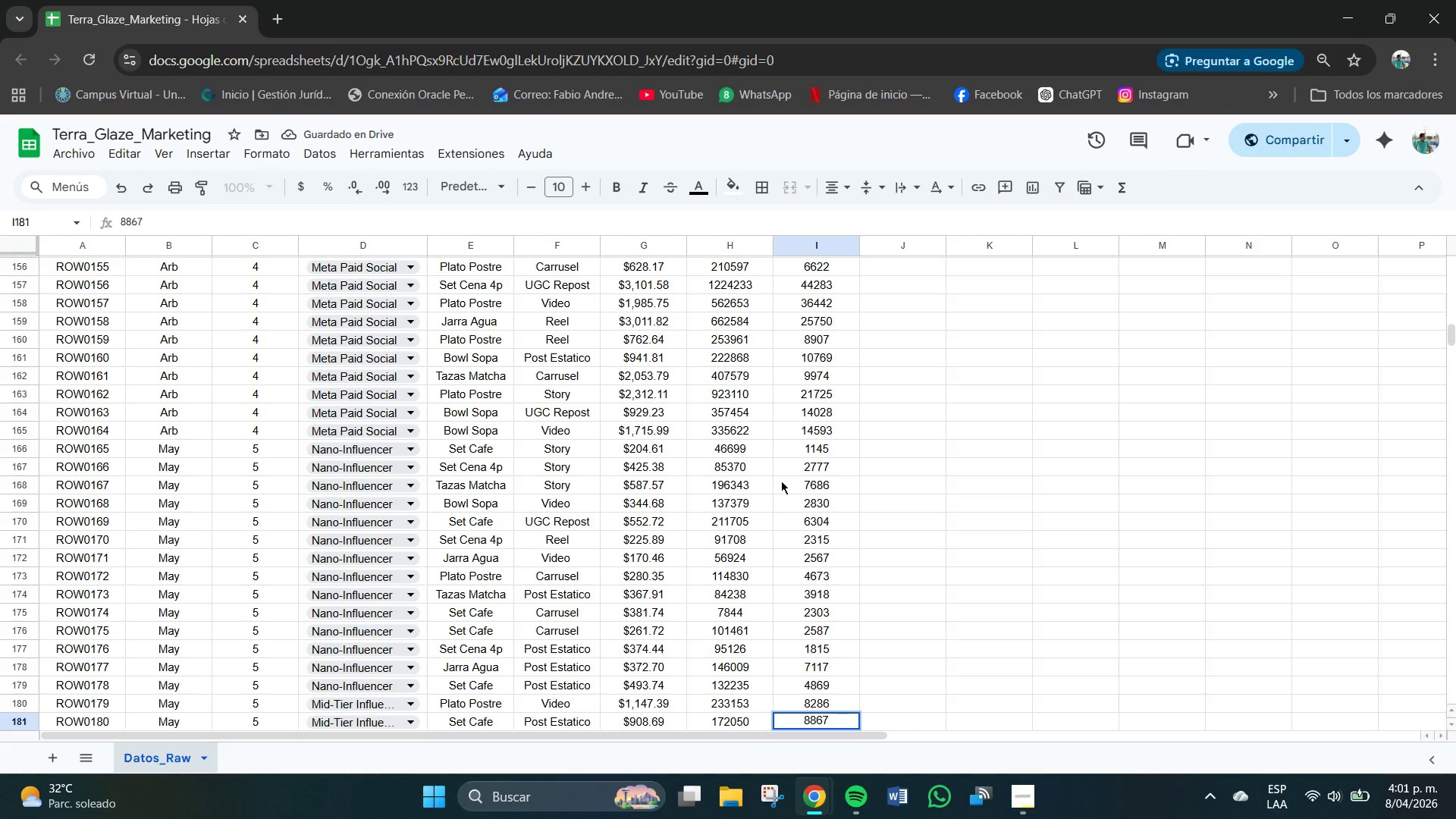 
key(NumpadEnter)
 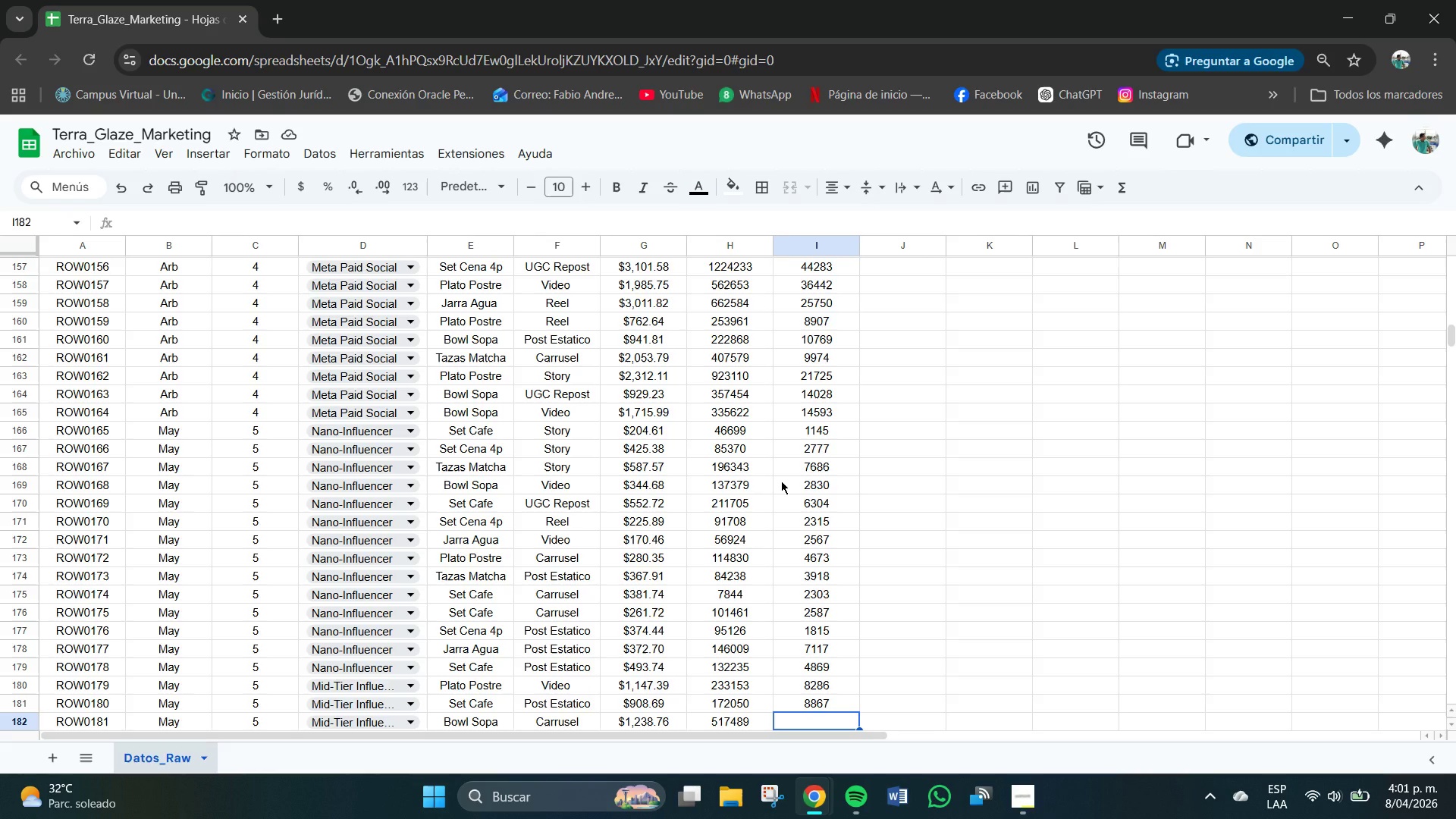 
wait(7.31)
 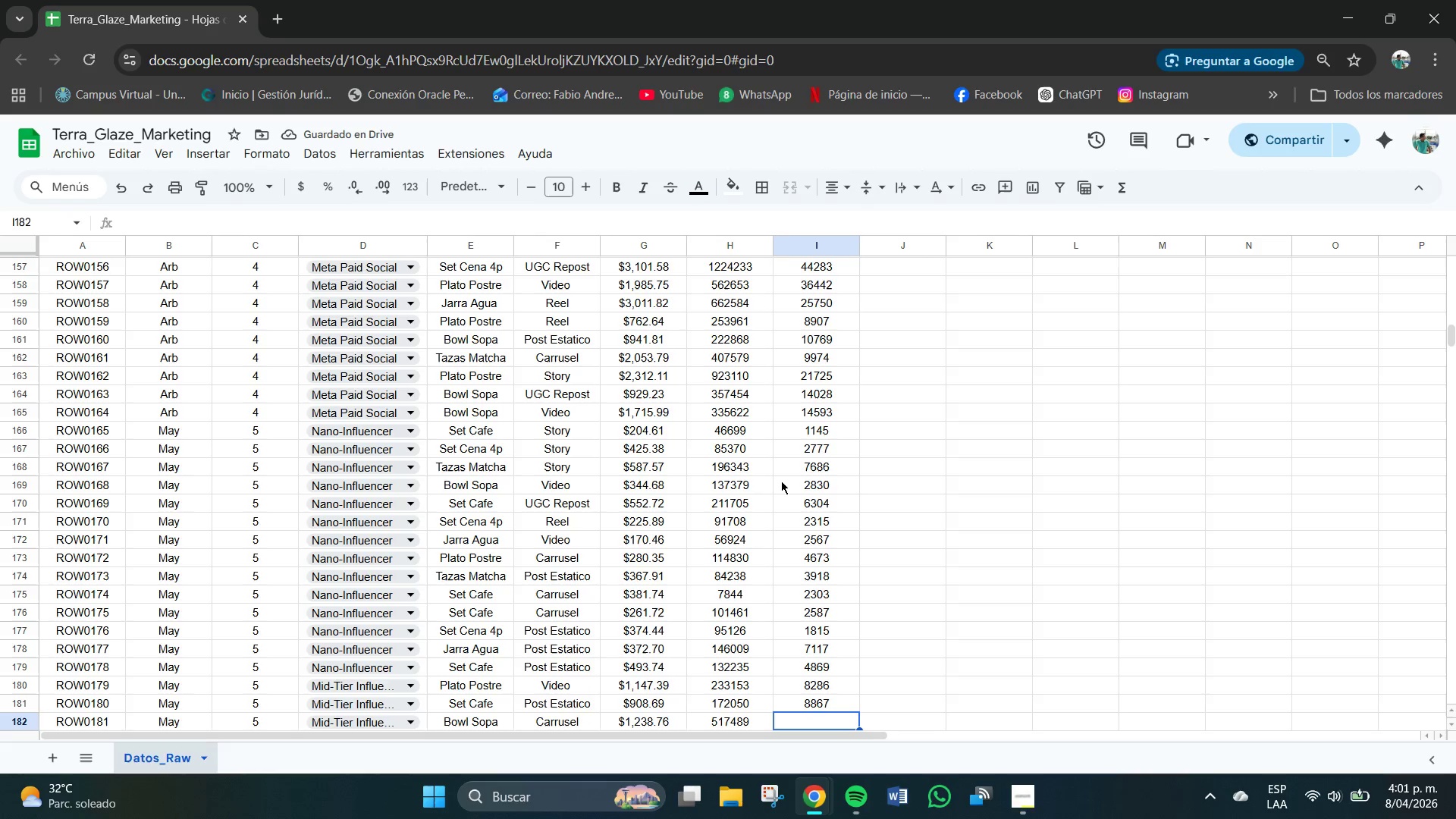 
key(Numpad2)
 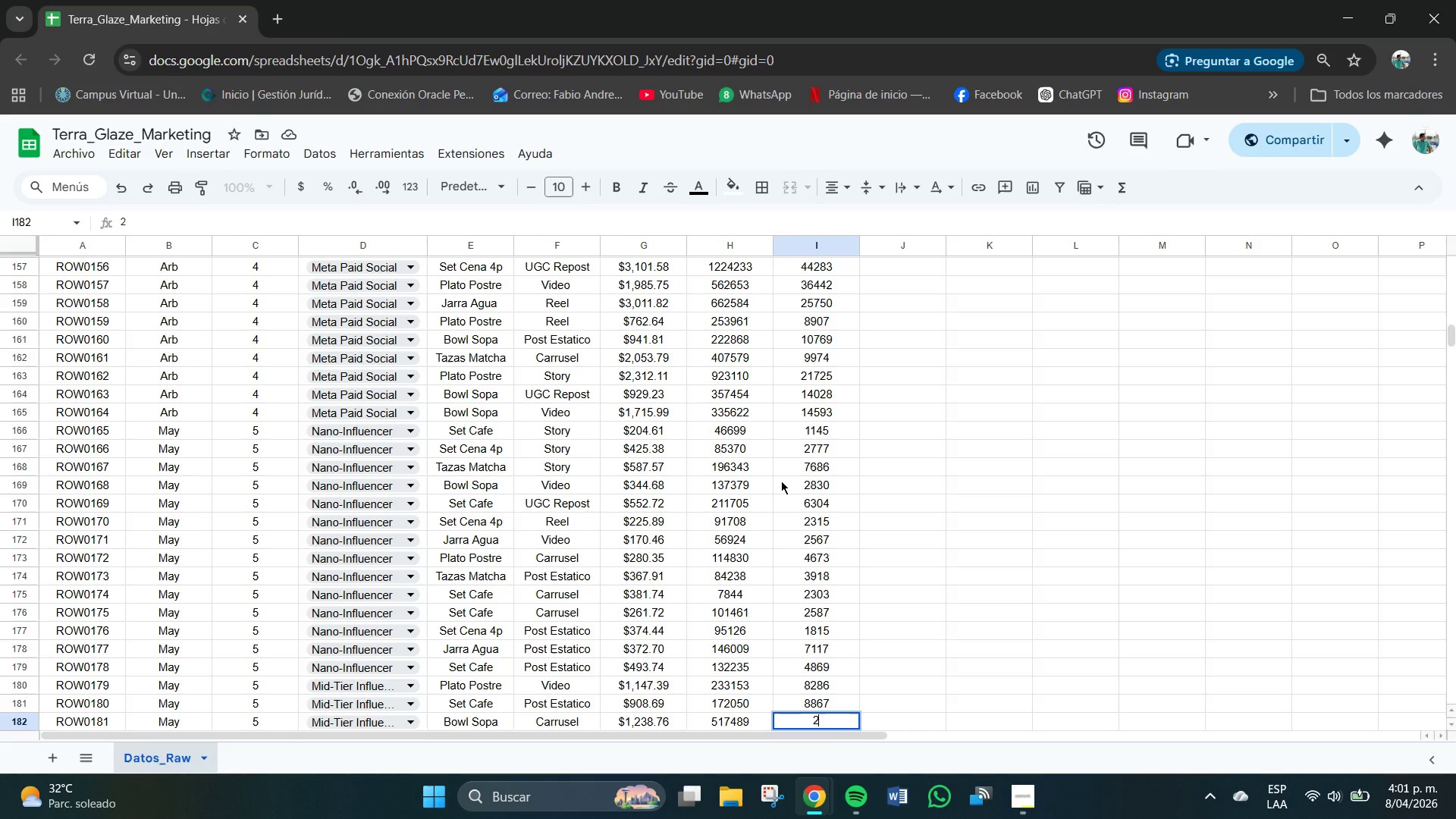 
key(Numpad7)
 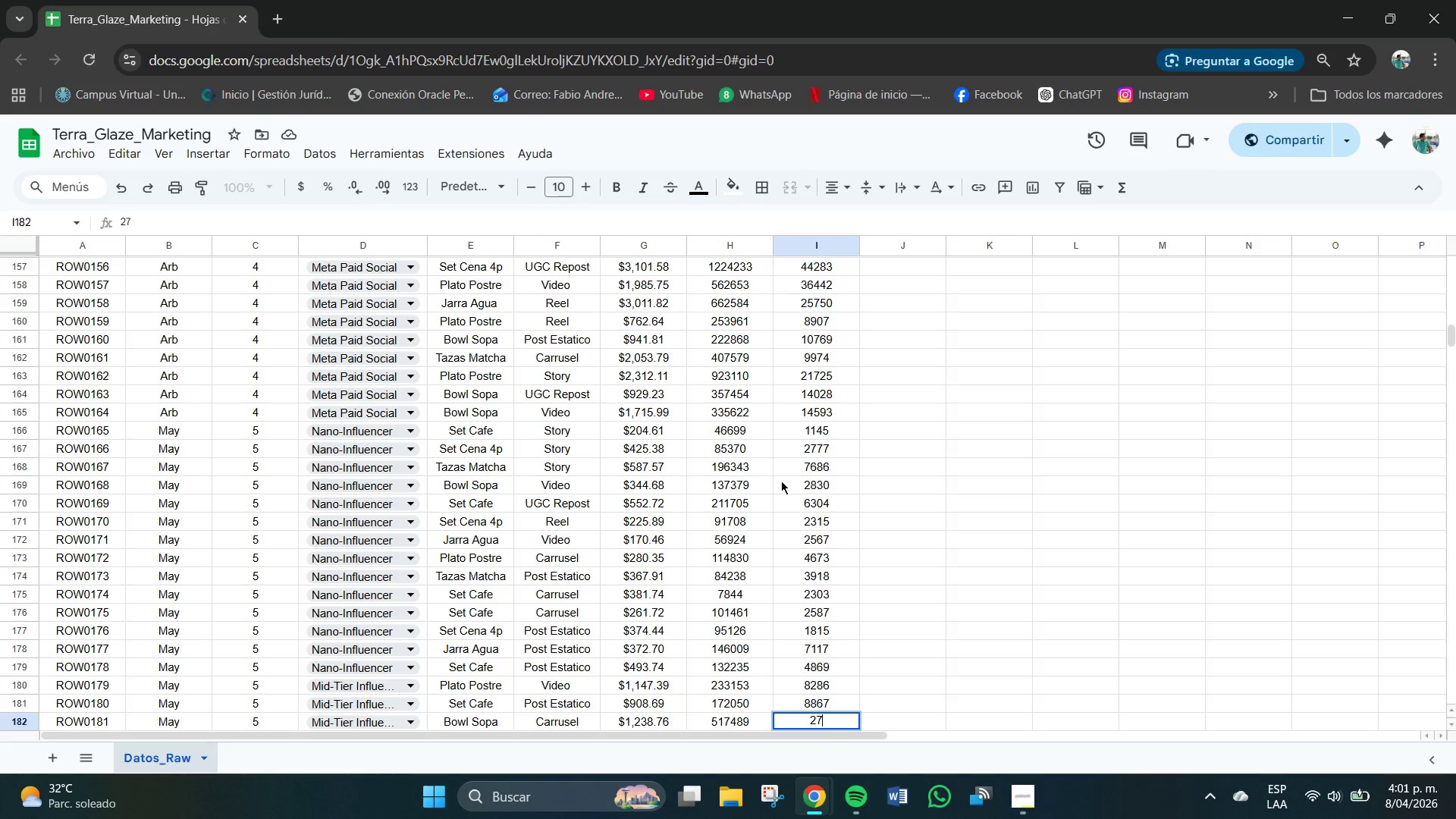 
key(Numpad2)
 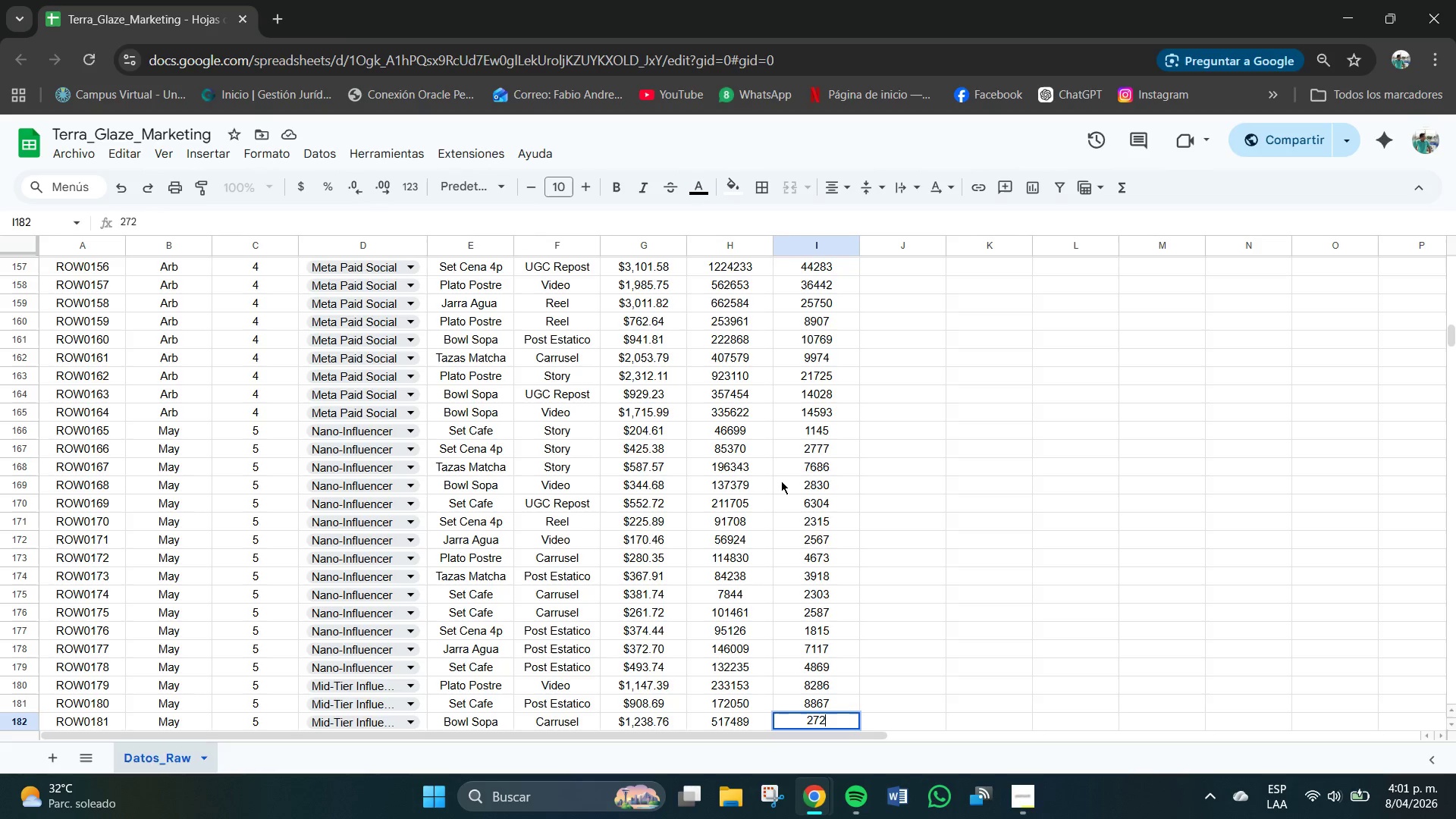 
key(Numpad9)
 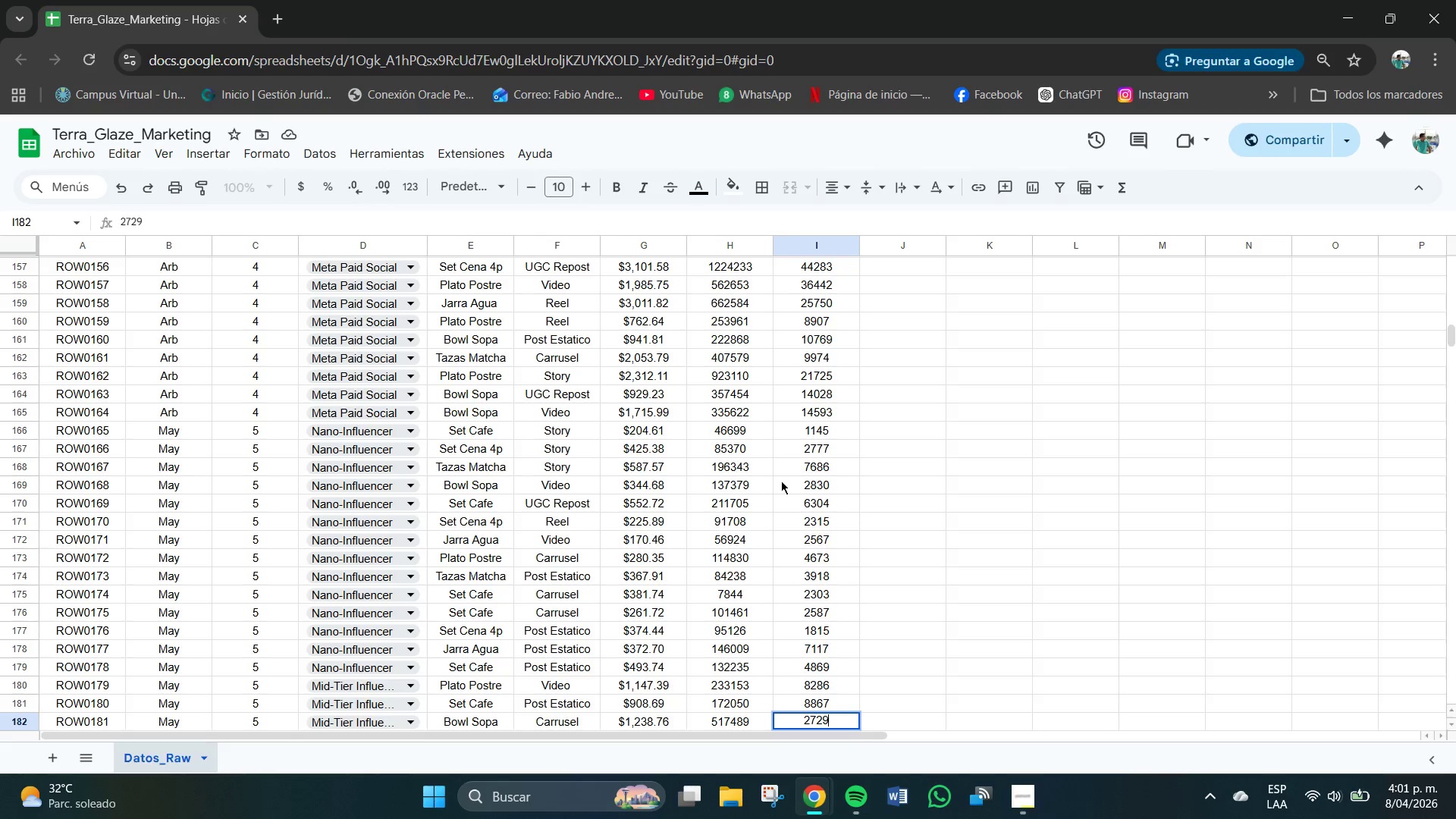 
key(Numpad6)
 